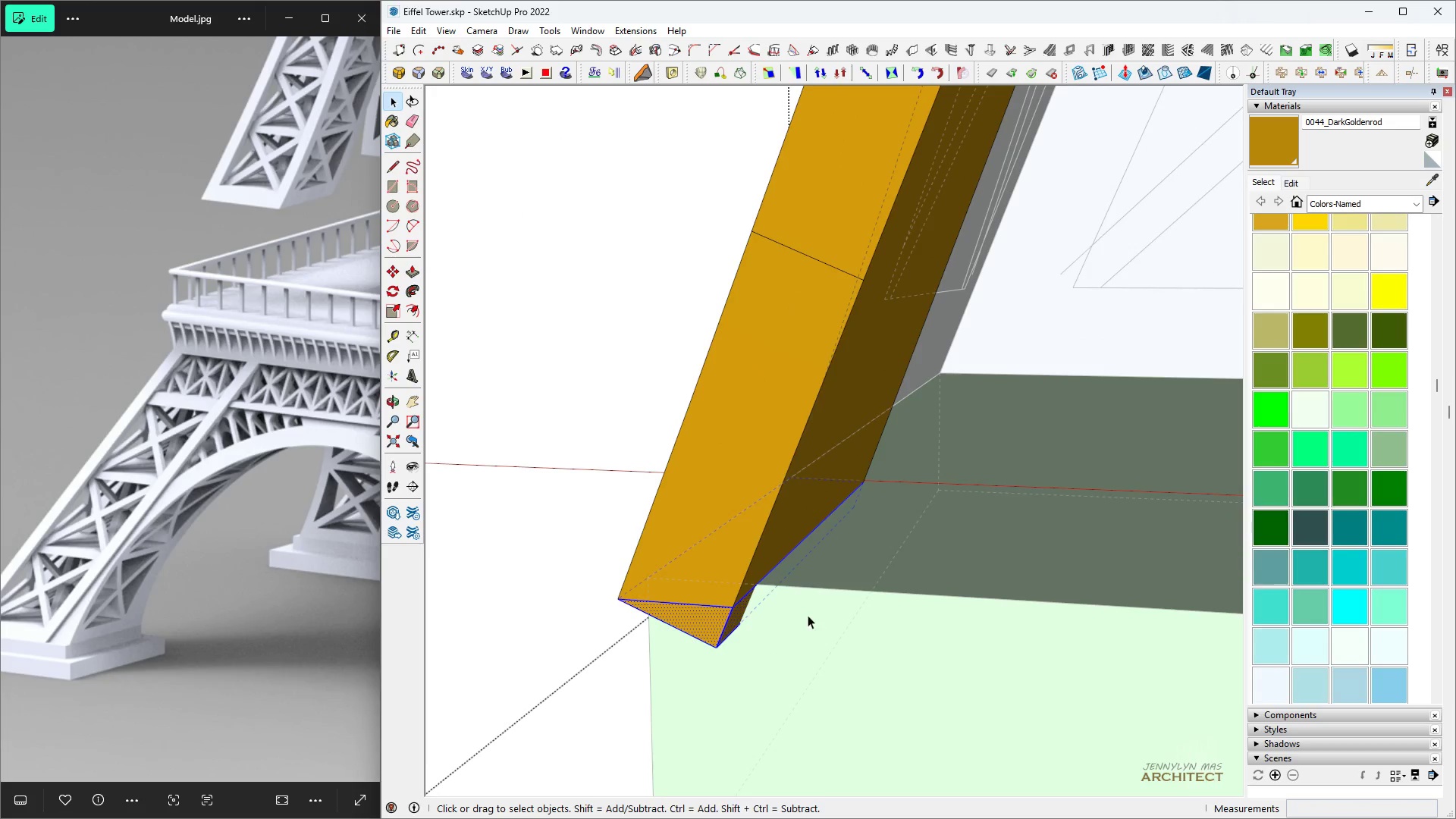 
scroll: coordinate [800, 616], scroll_direction: up, amount: 4.0
 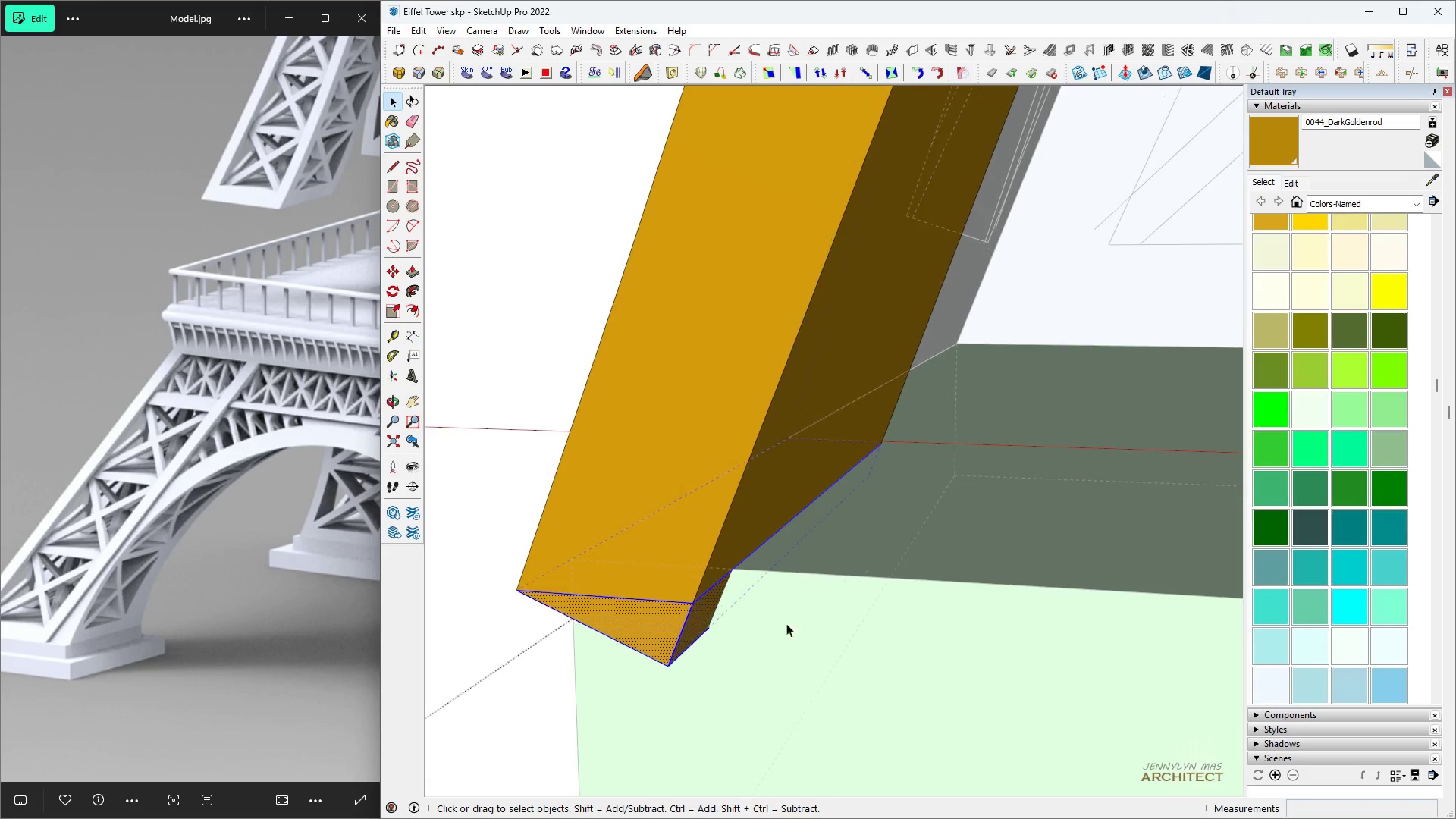 
hold_key(key=ControlLeft, duration=0.73)
right_click([697, 614])
 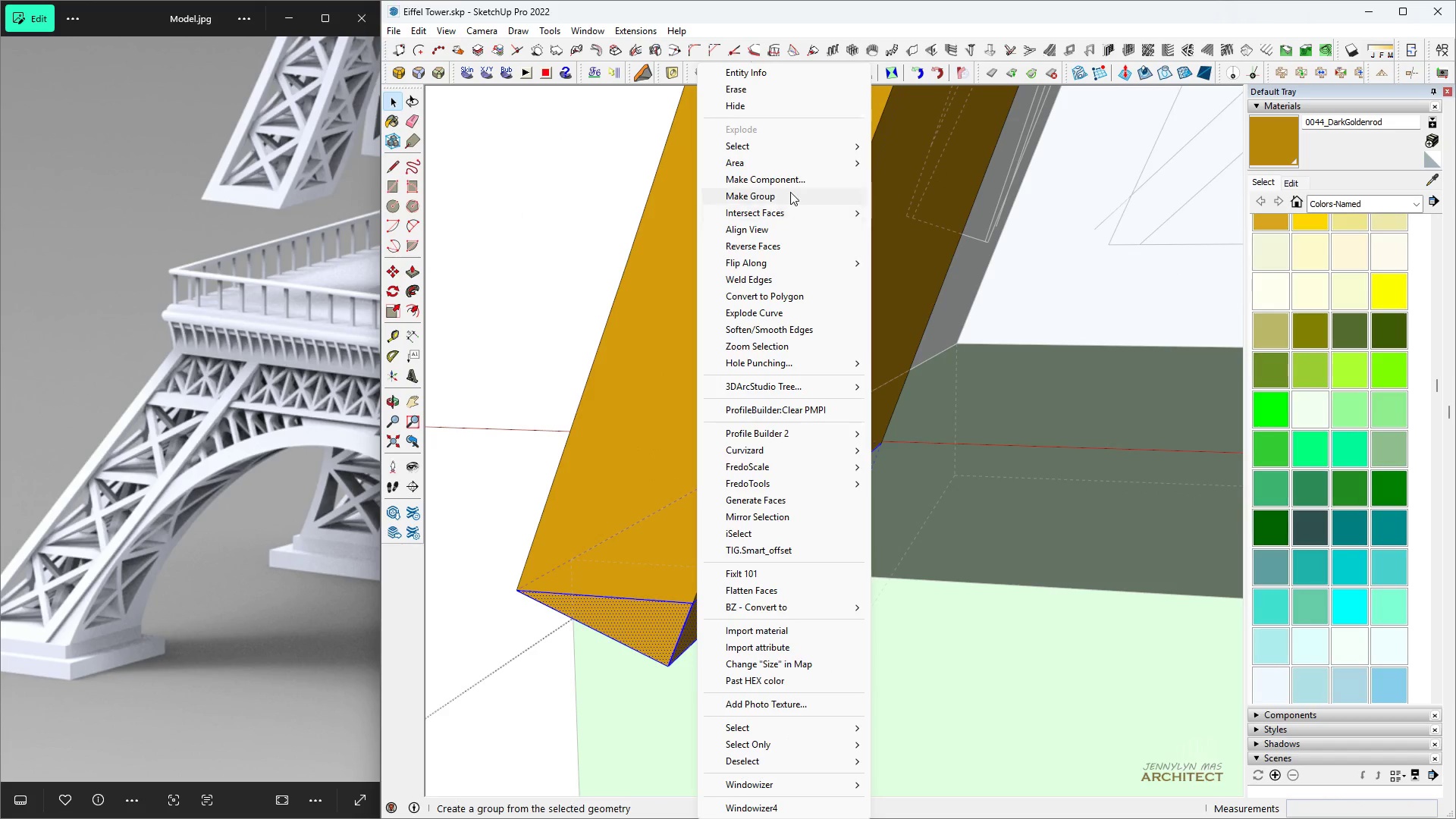 
left_click([790, 192])
 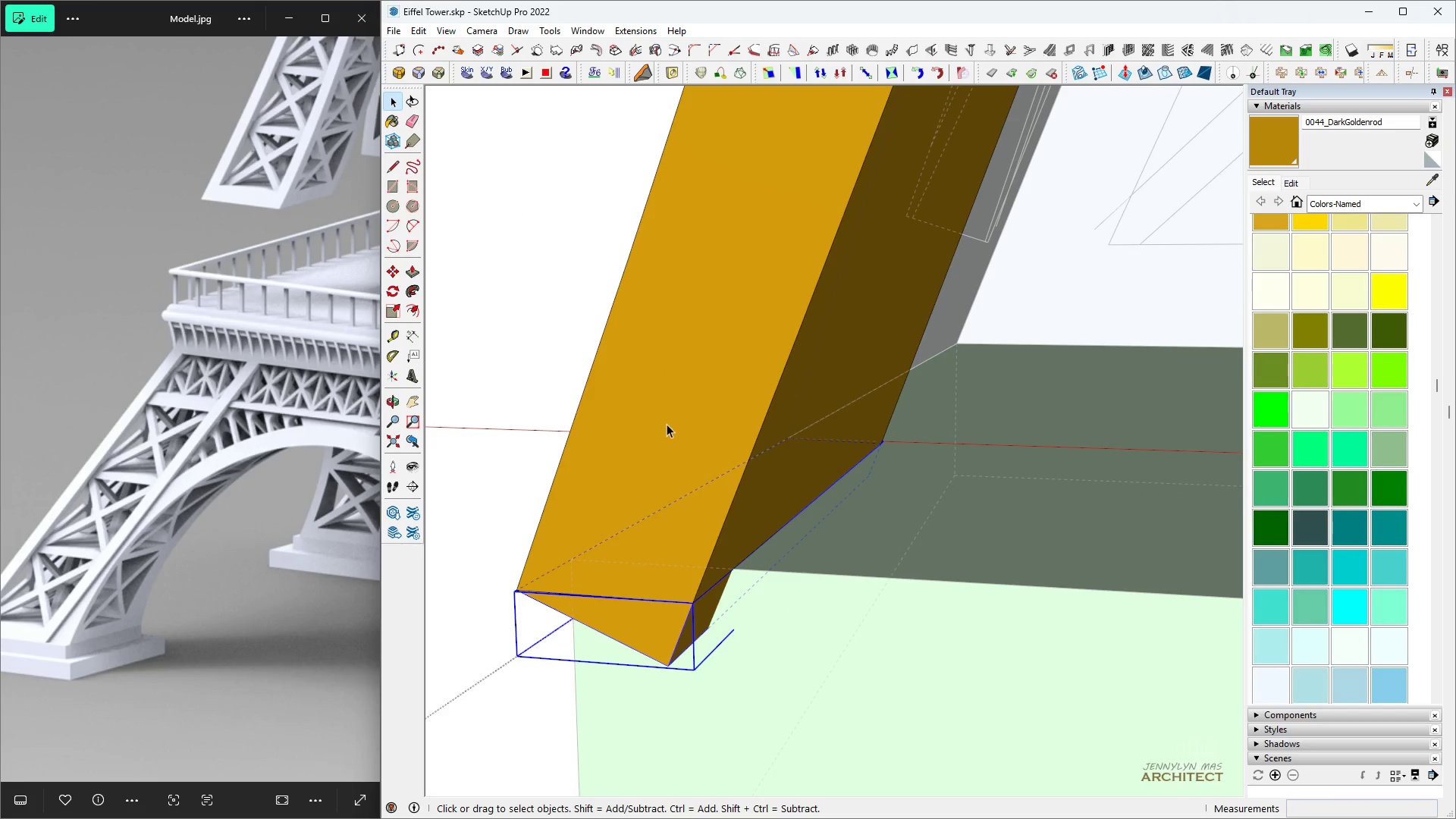 
key(Delete)
 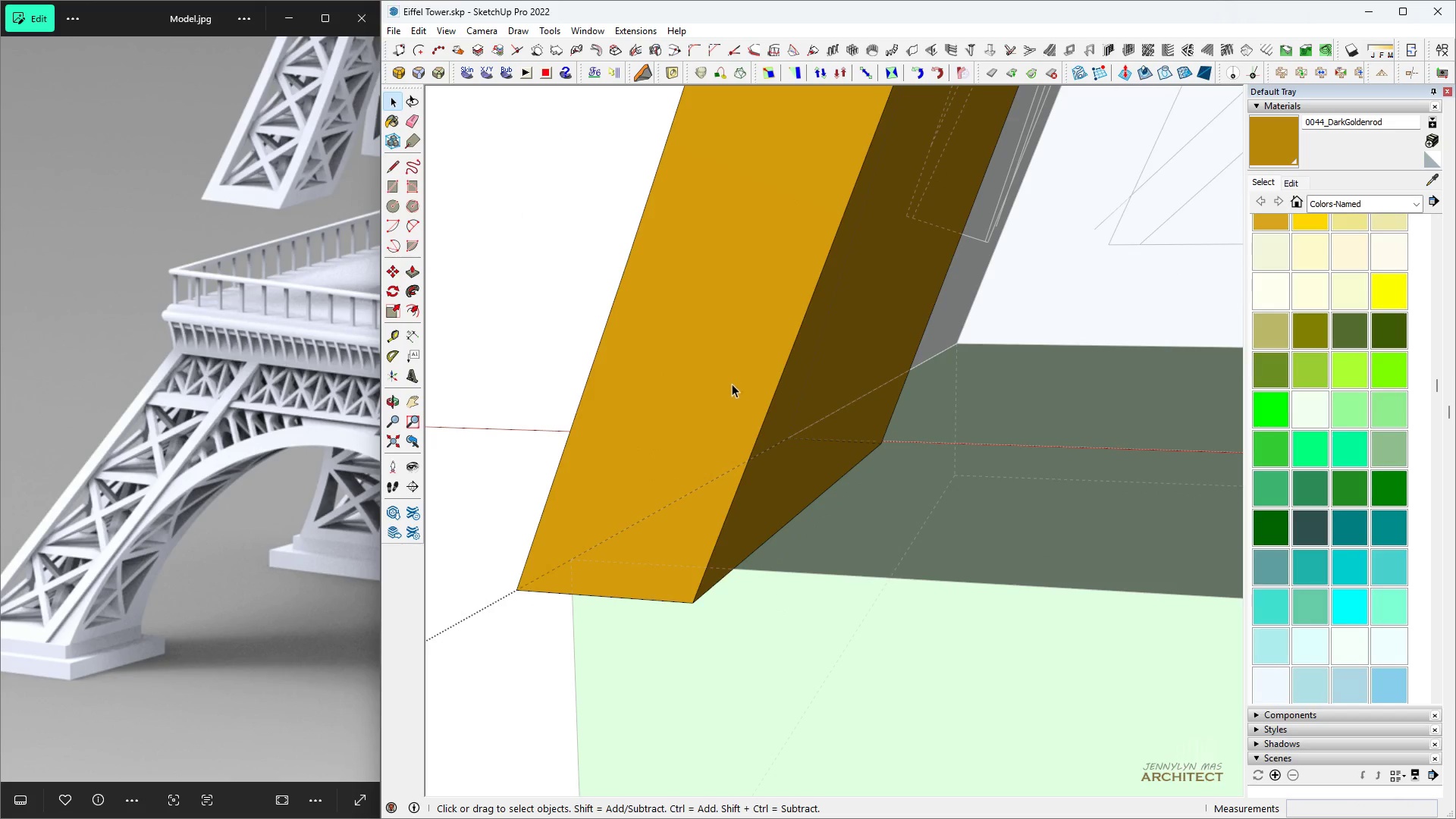 
scroll: coordinate [727, 585], scroll_direction: up, amount: 4.0
 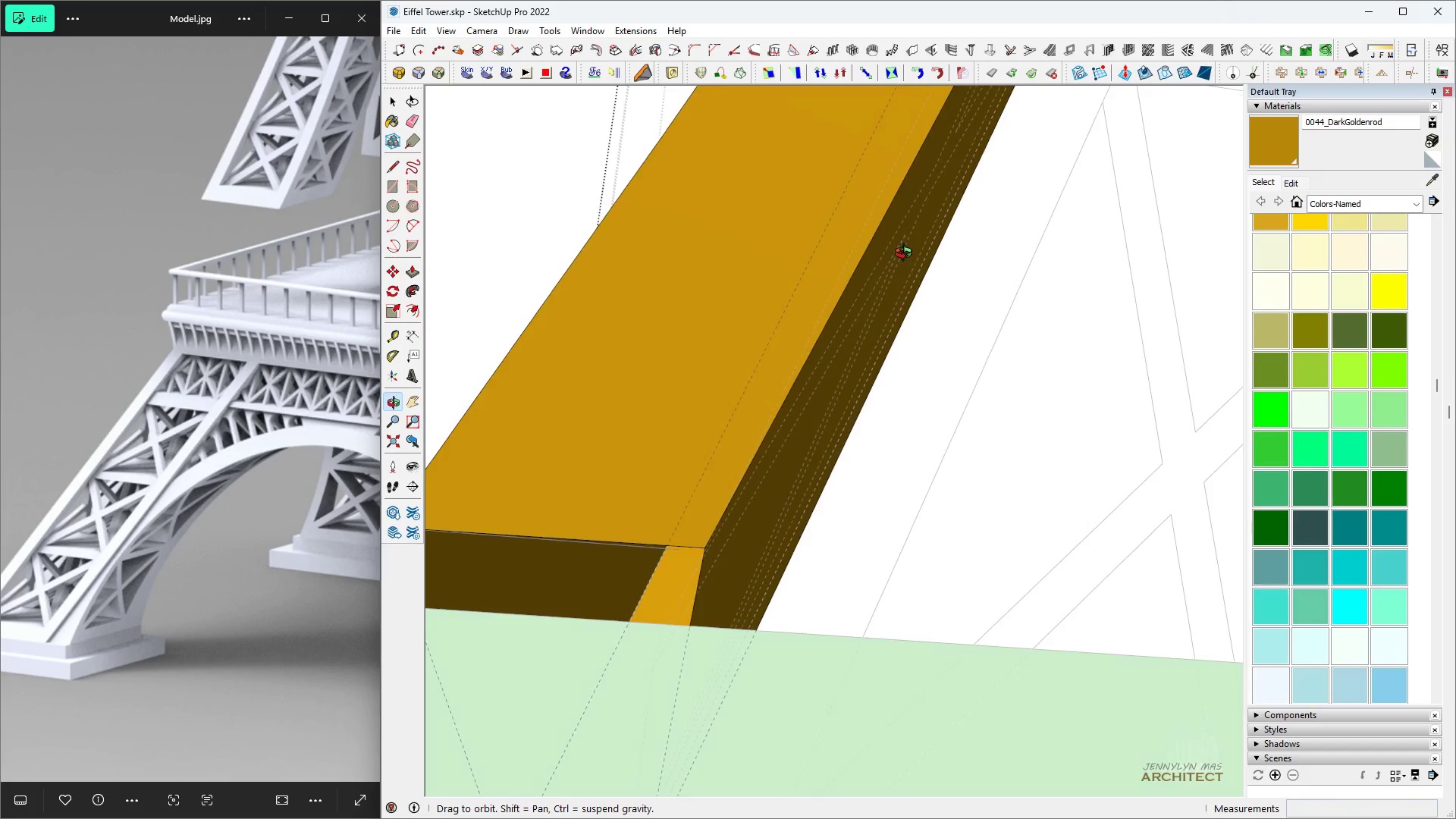 
scroll: coordinate [904, 328], scroll_direction: down, amount: 1.0
 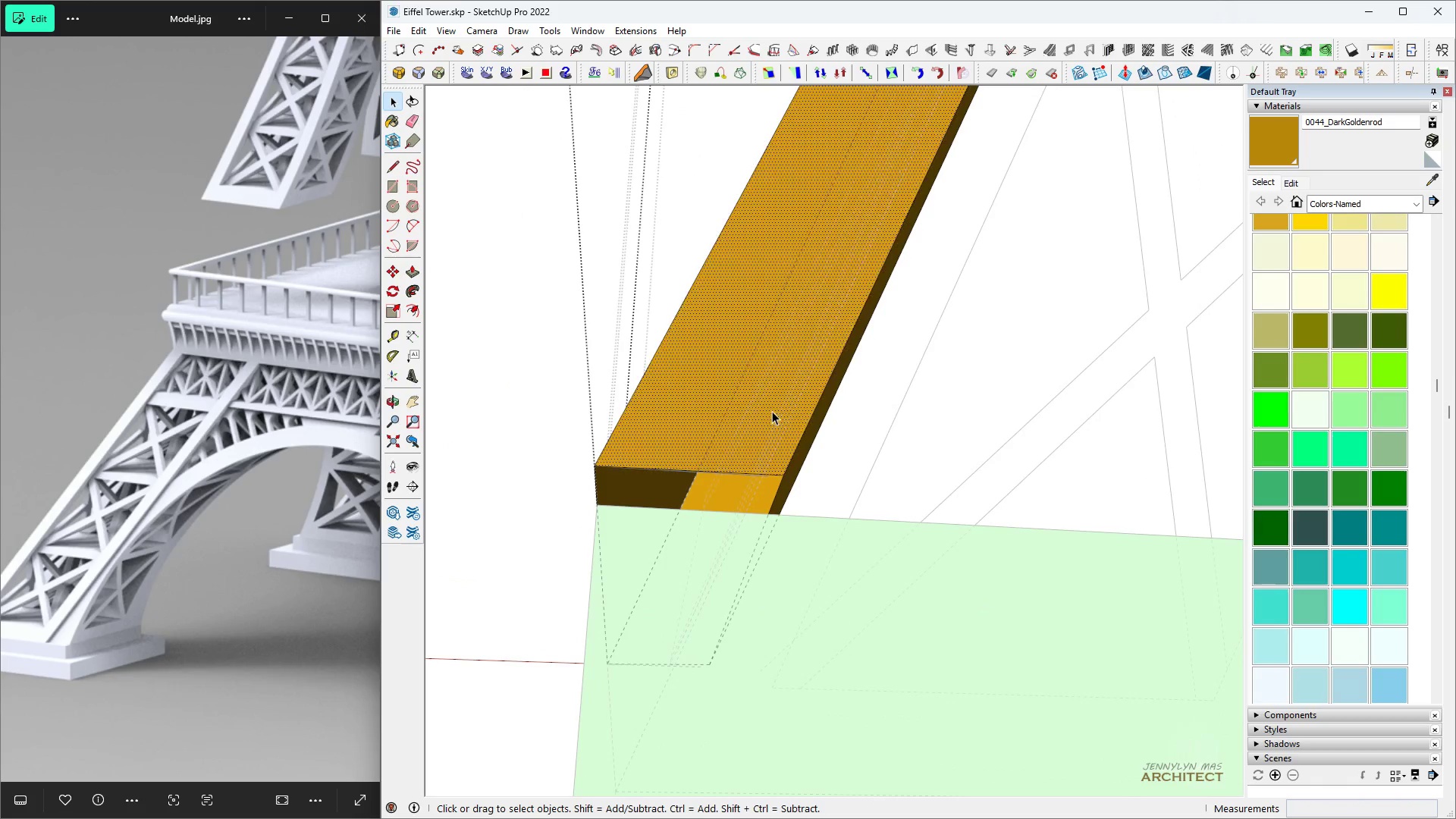 
double_click([772, 411])
 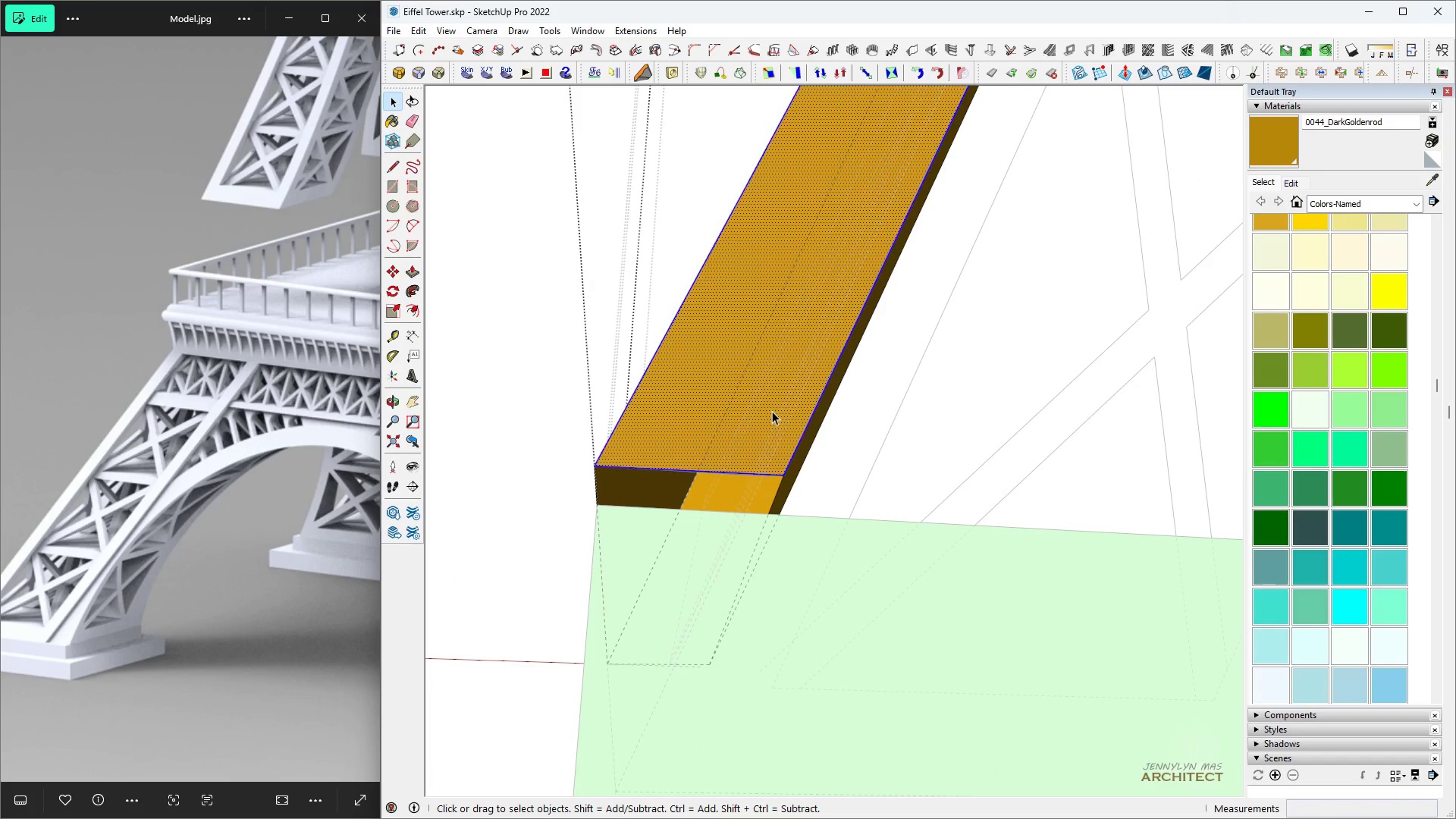 
triple_click([772, 411])
 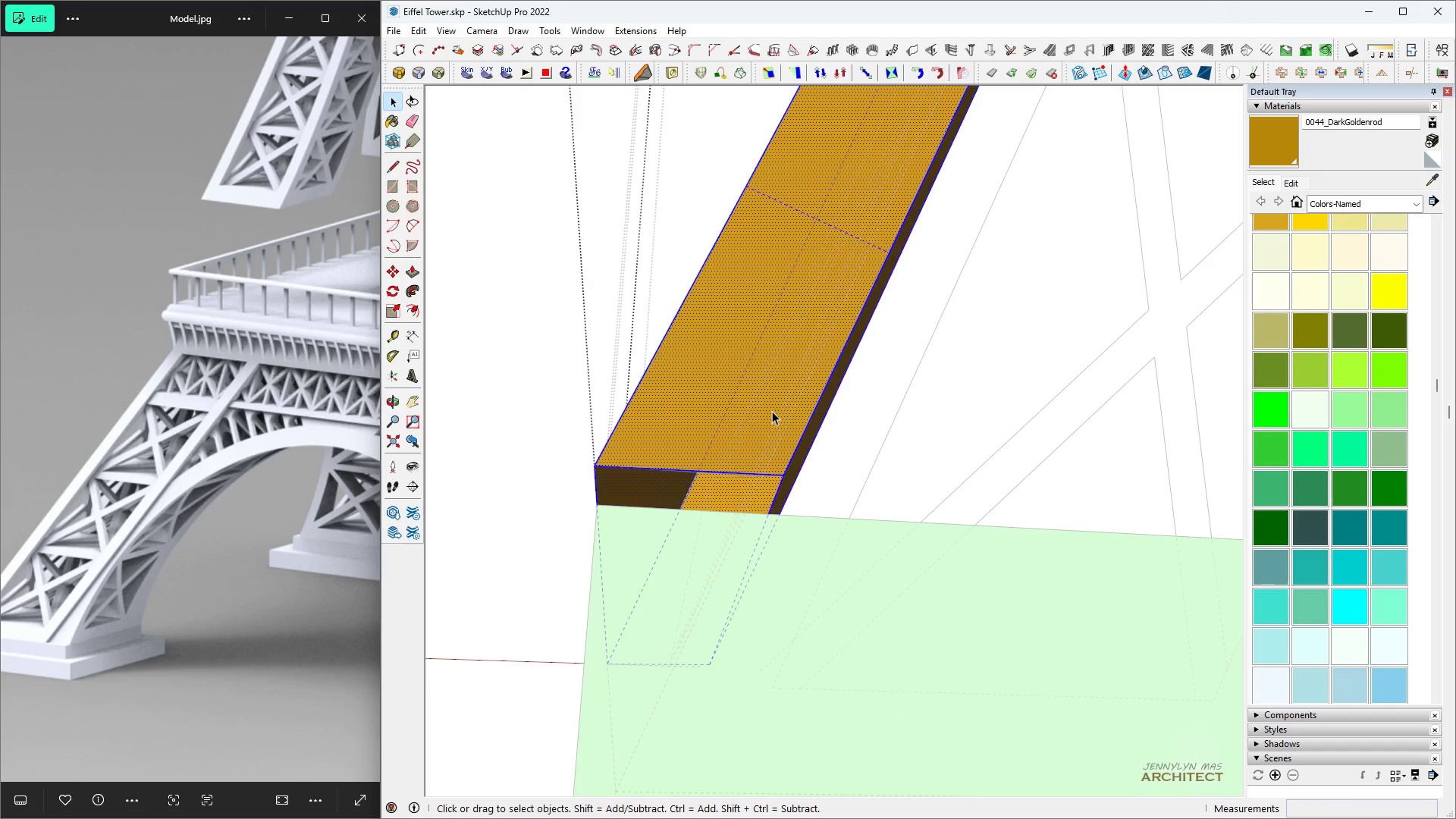 
triple_click([772, 411])
 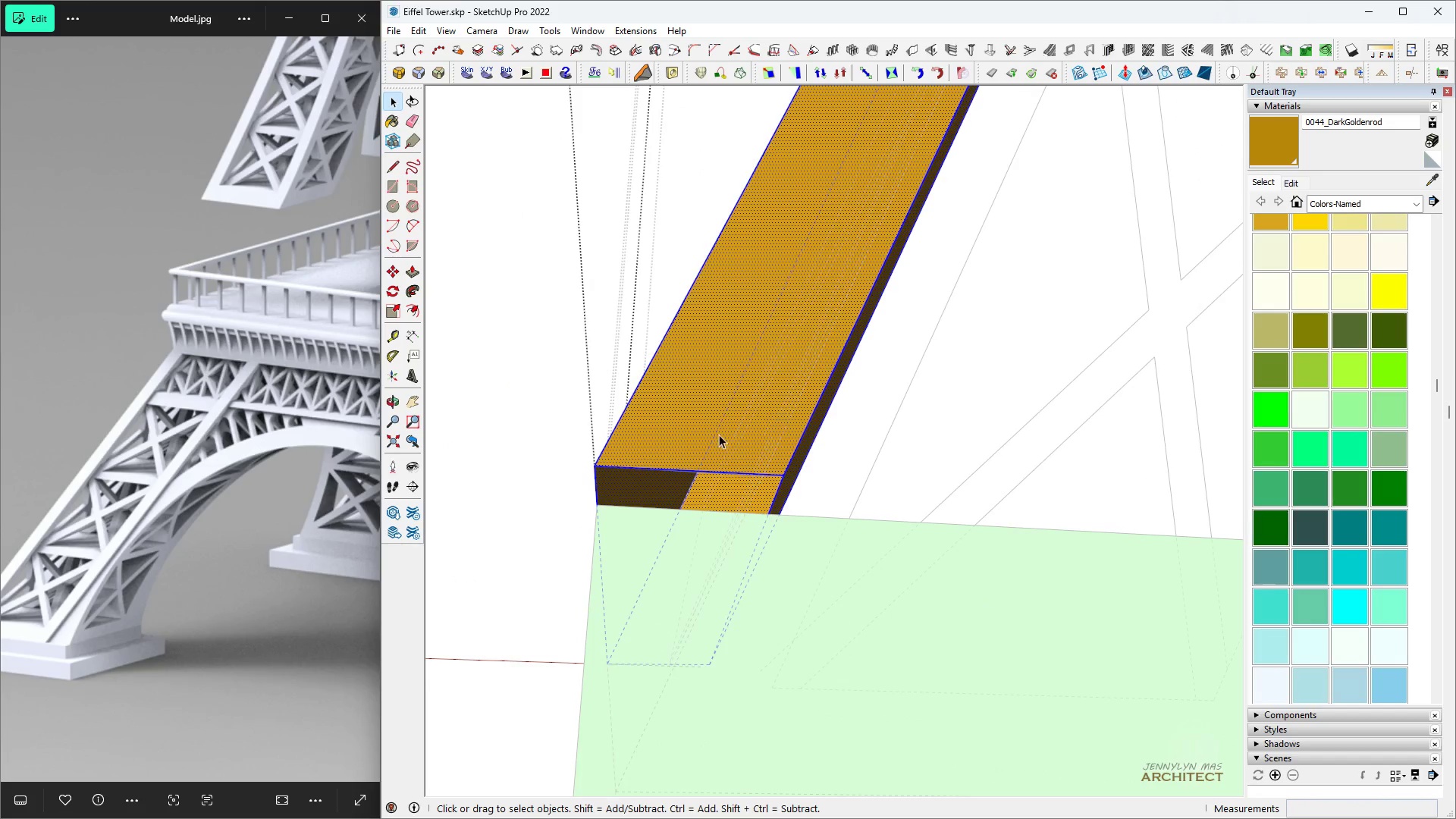 
key(Space)
 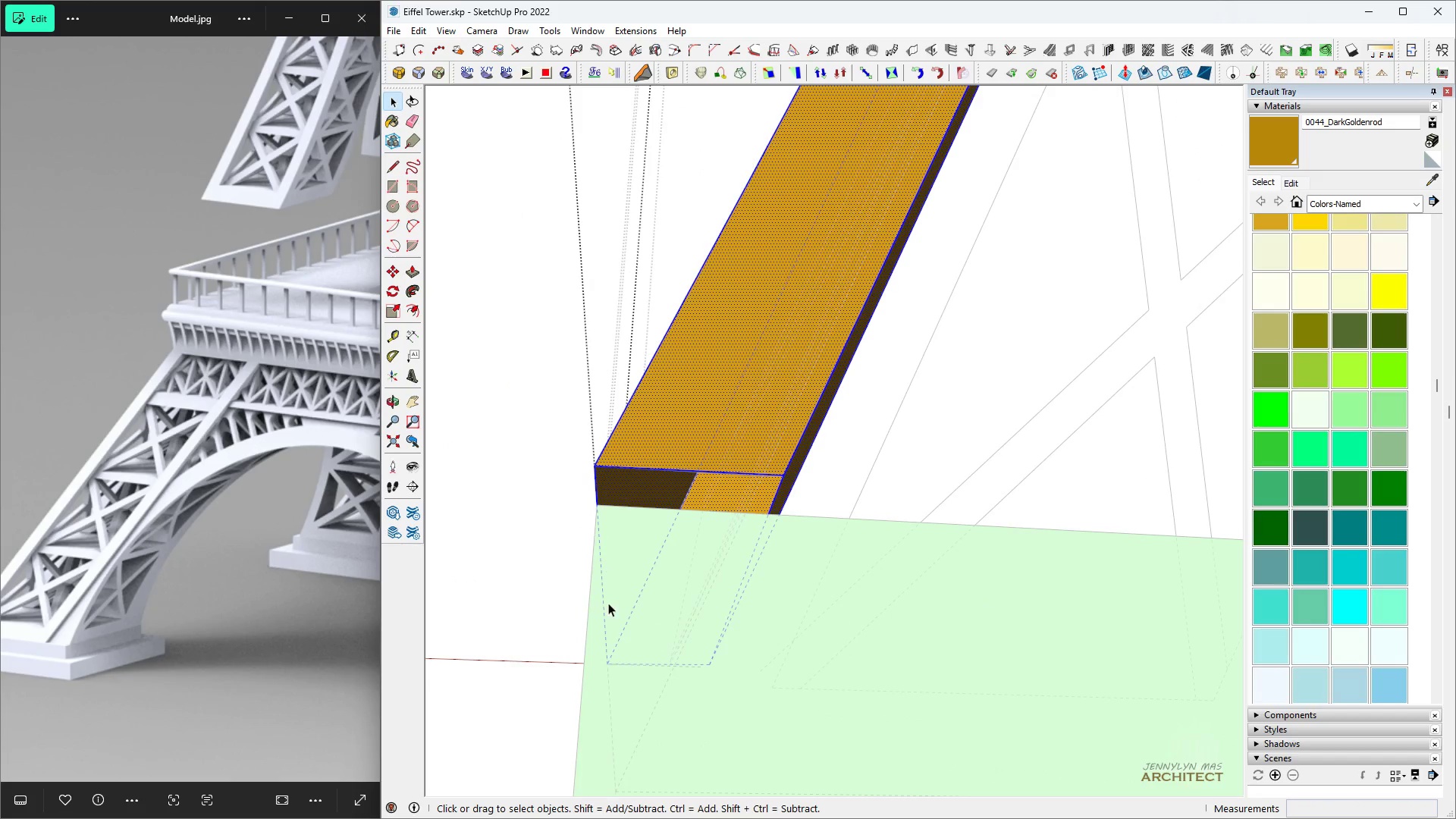 
key(R)
 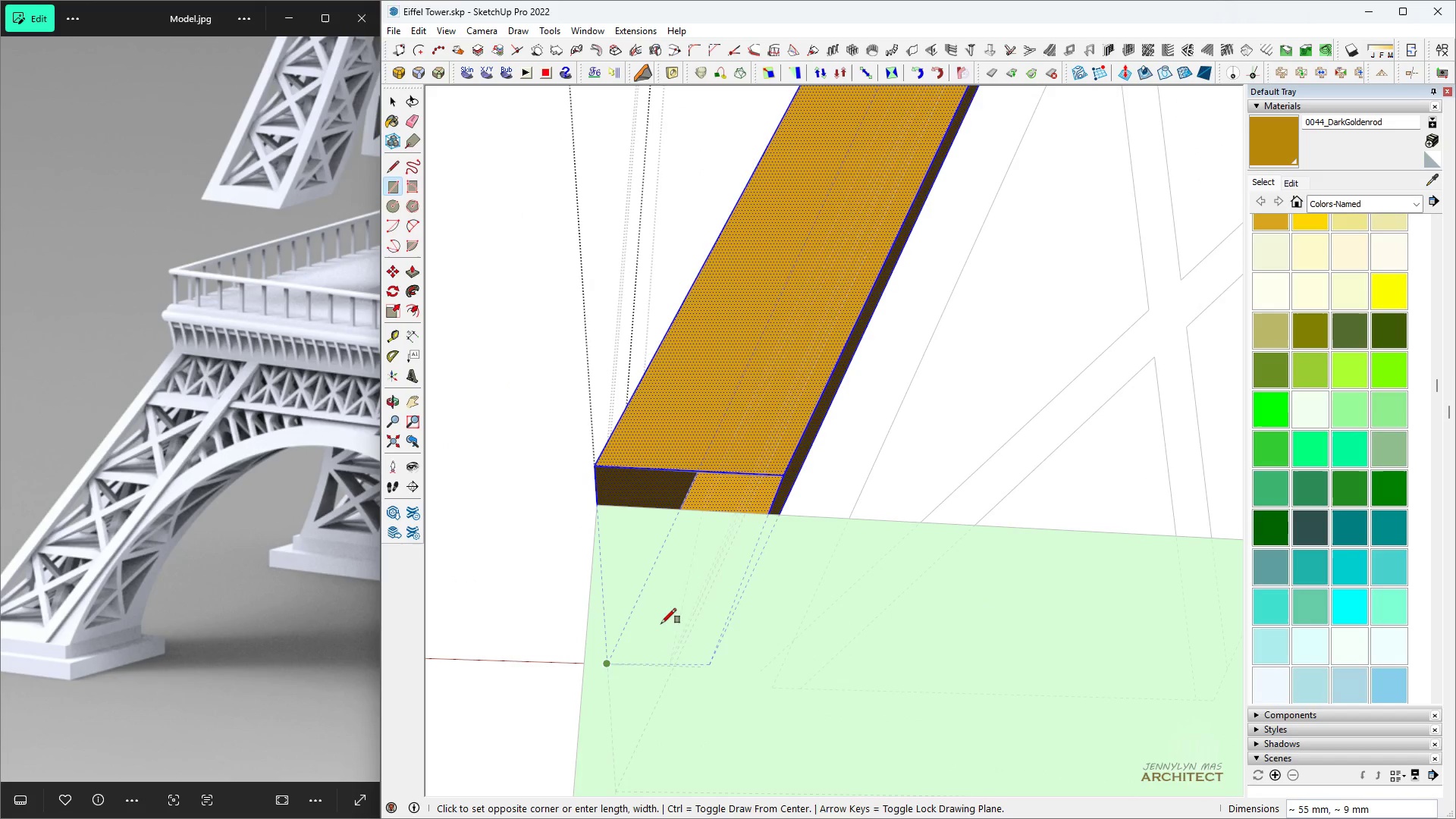 
scroll: coordinate [777, 494], scroll_direction: up, amount: 4.0
 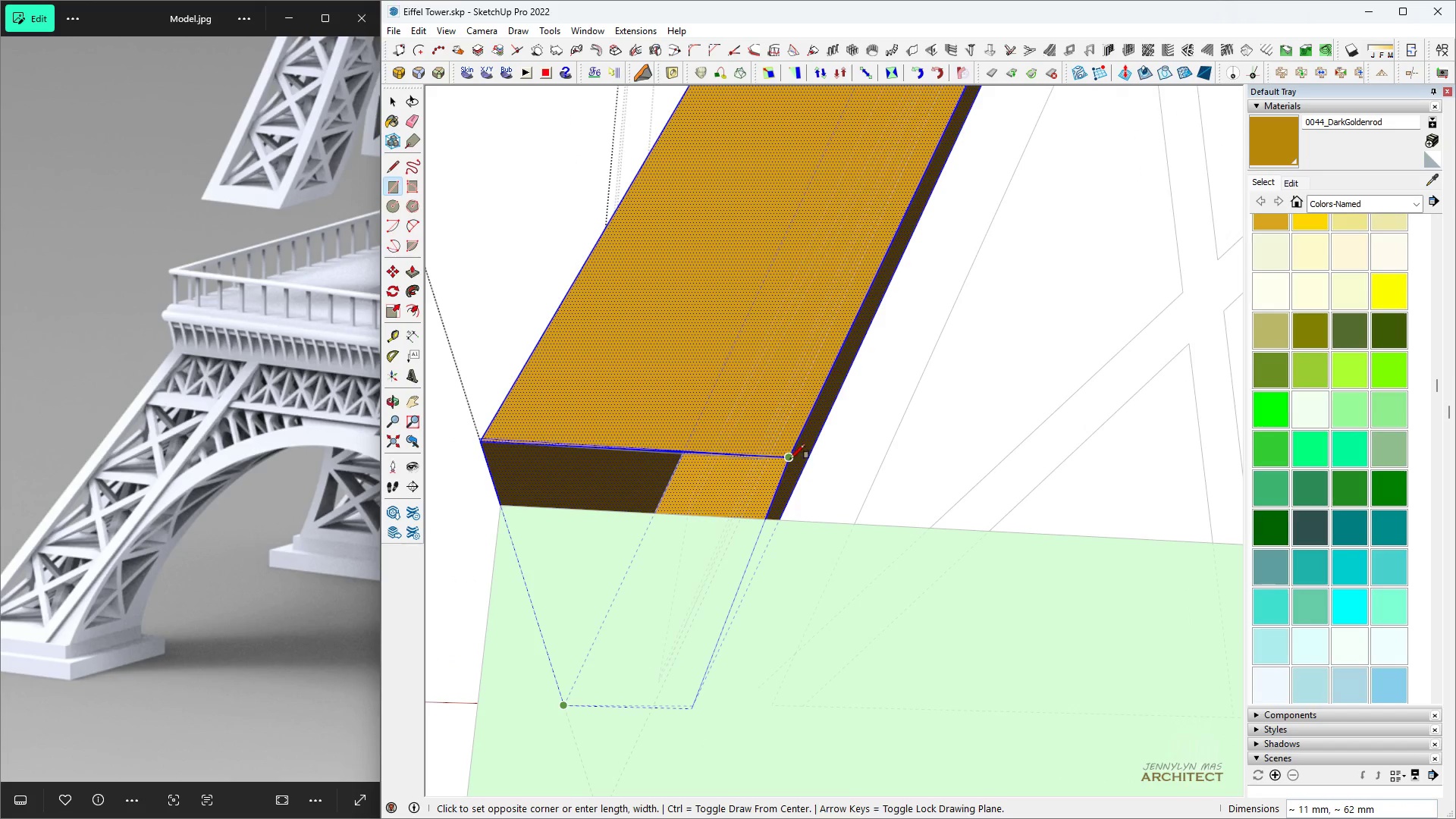 
left_click([790, 459])
 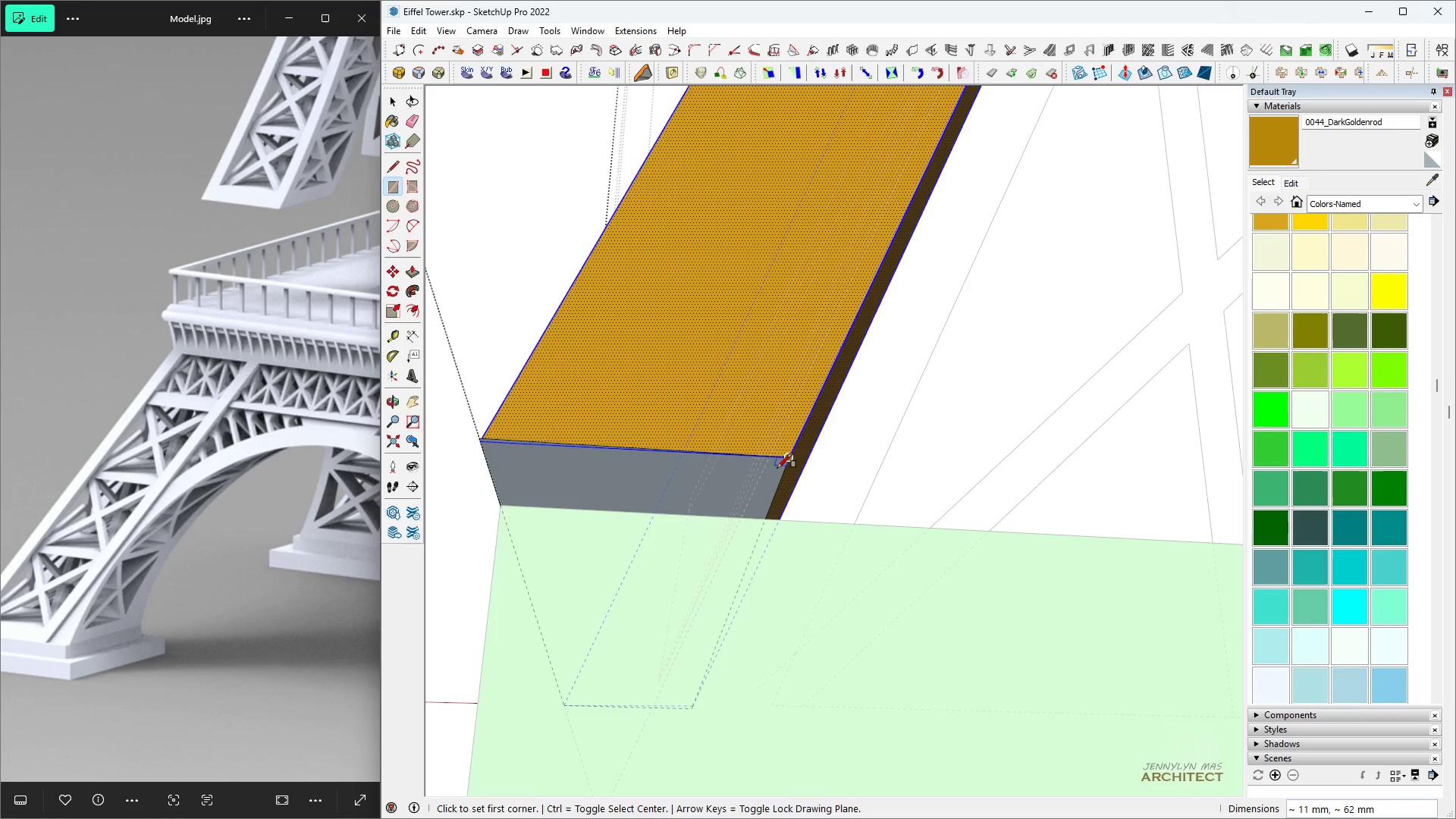 
scroll: coordinate [774, 469], scroll_direction: down, amount: 2.0
 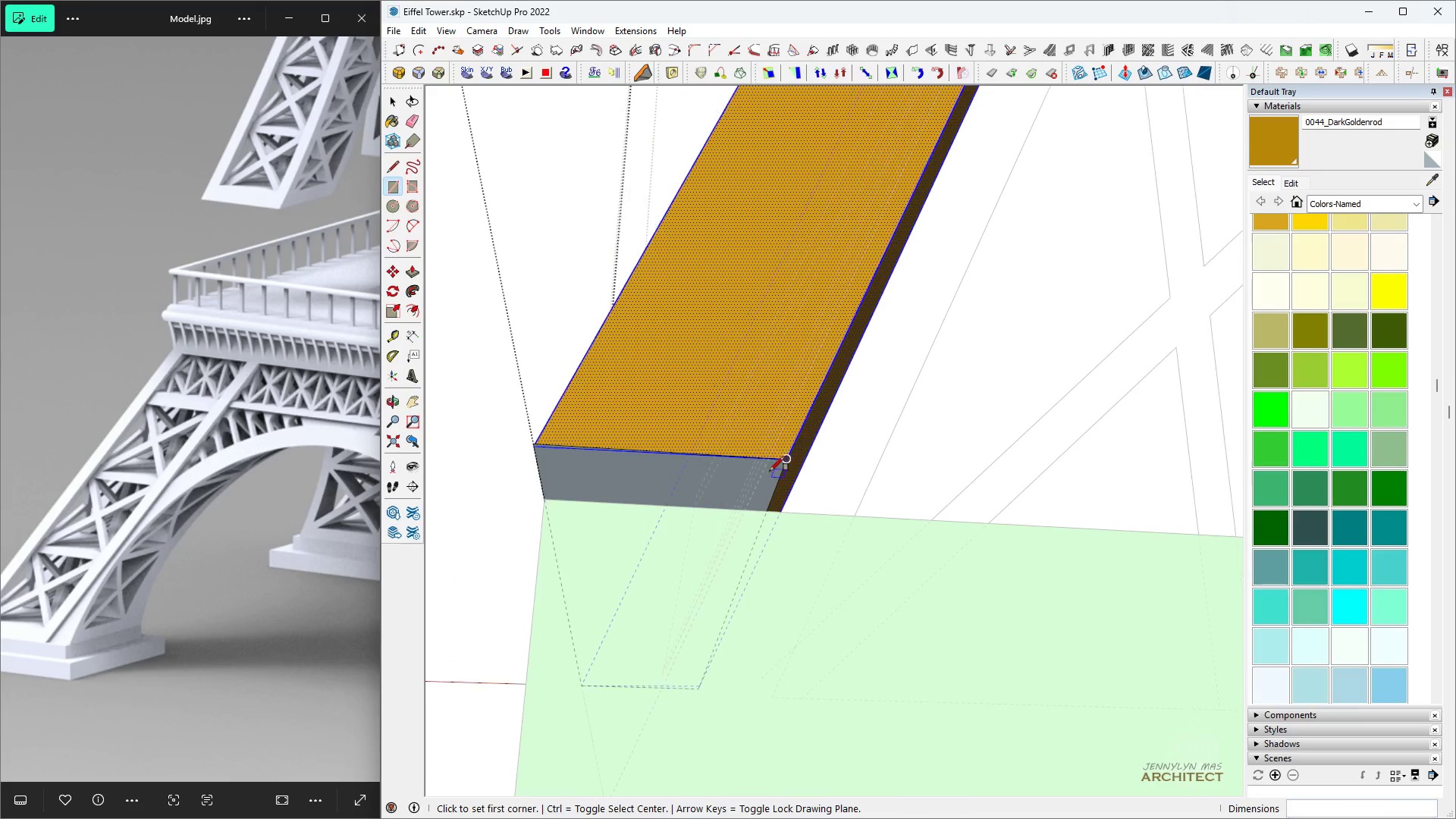 
key(Space)
 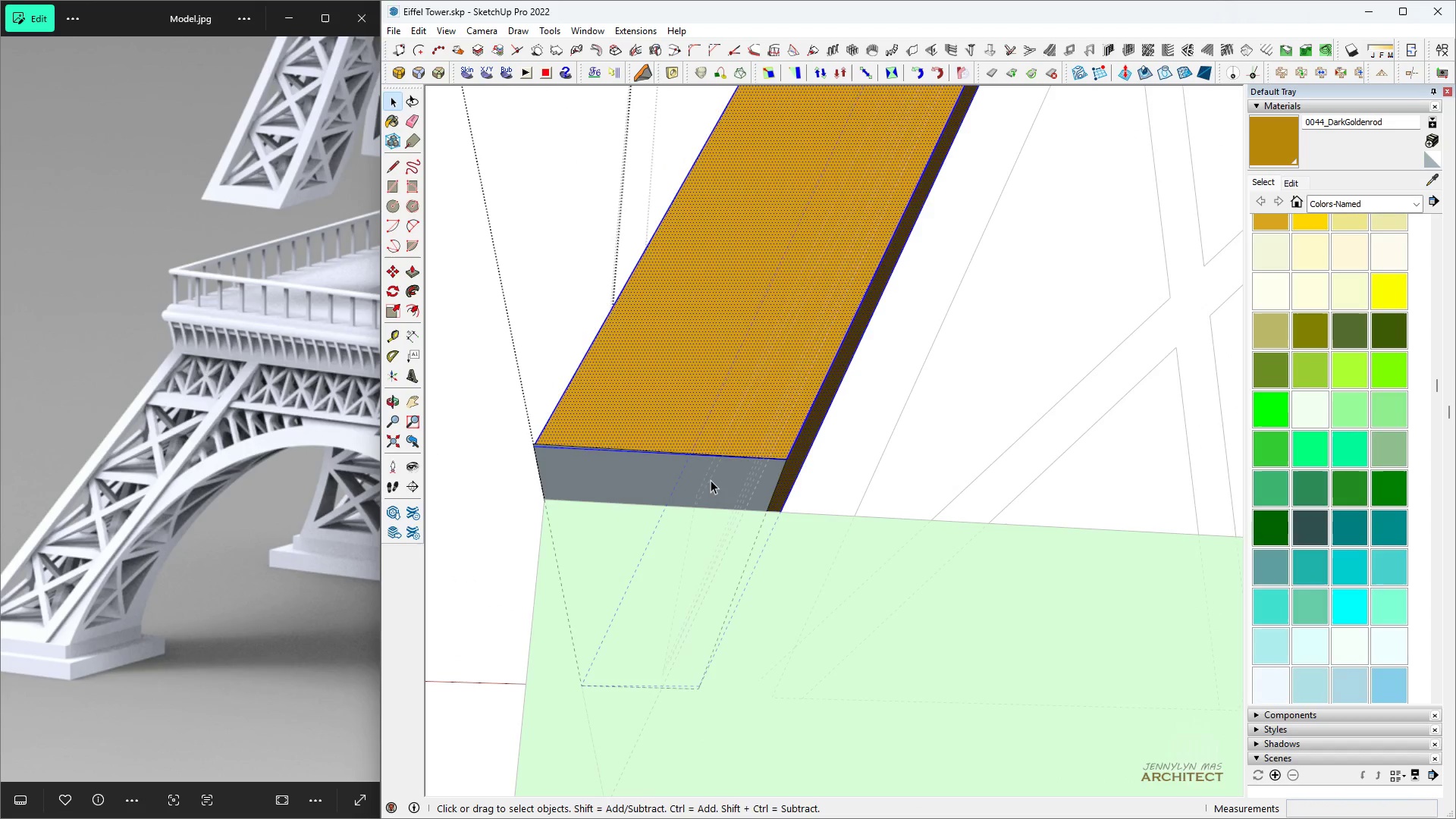 
left_click([706, 479])
 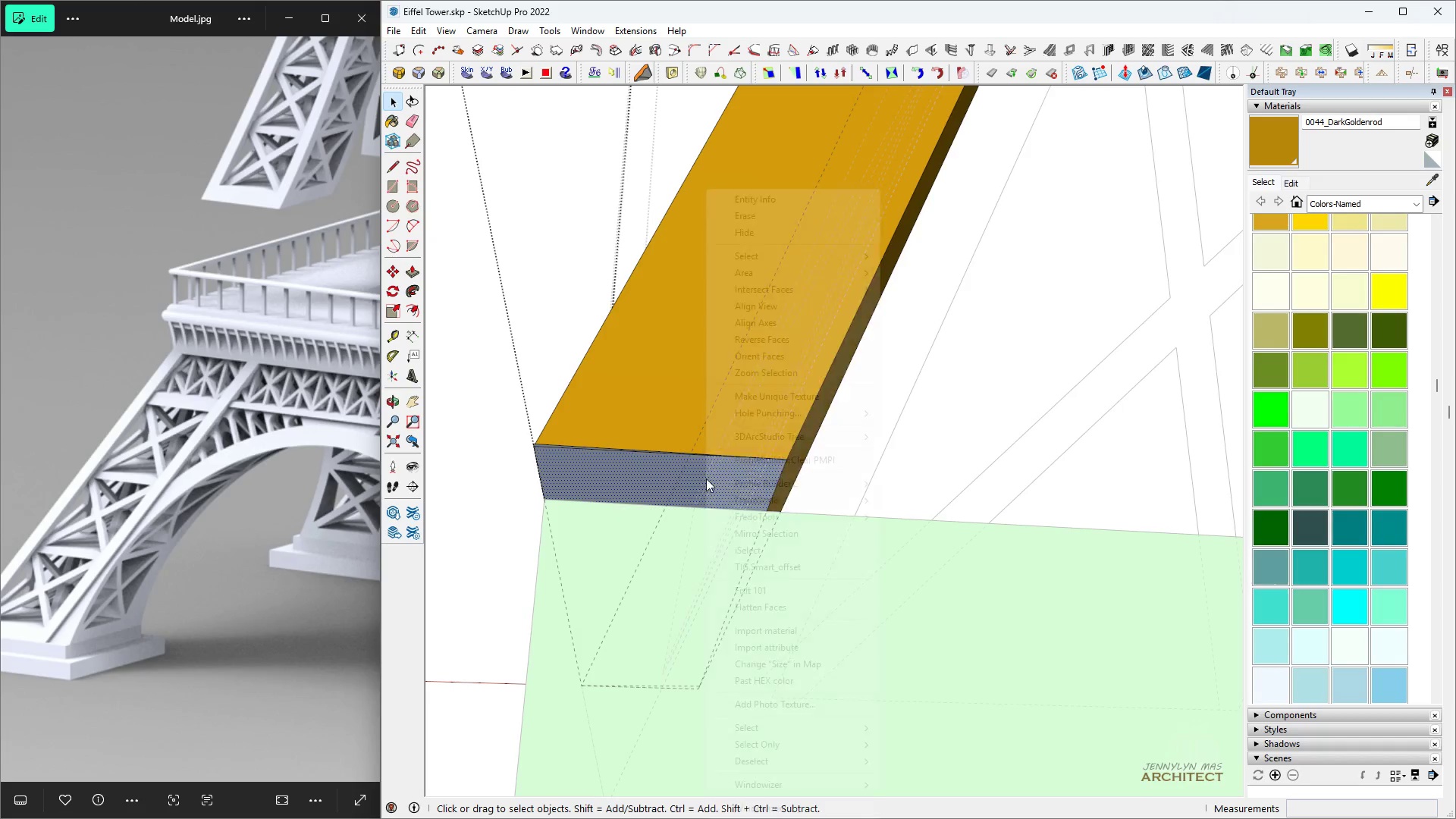 
right_click([706, 479])
 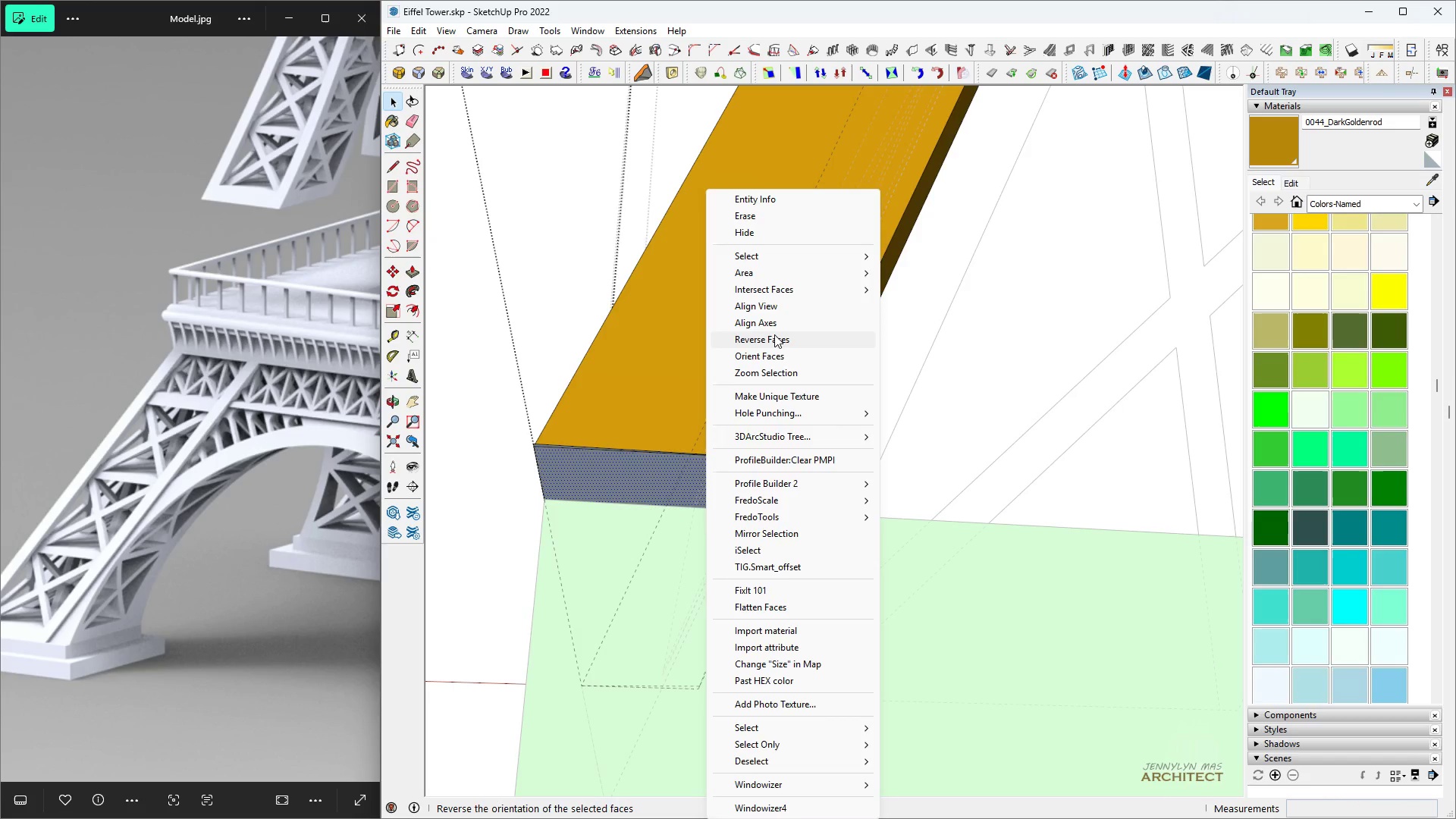 
left_click([774, 334])
 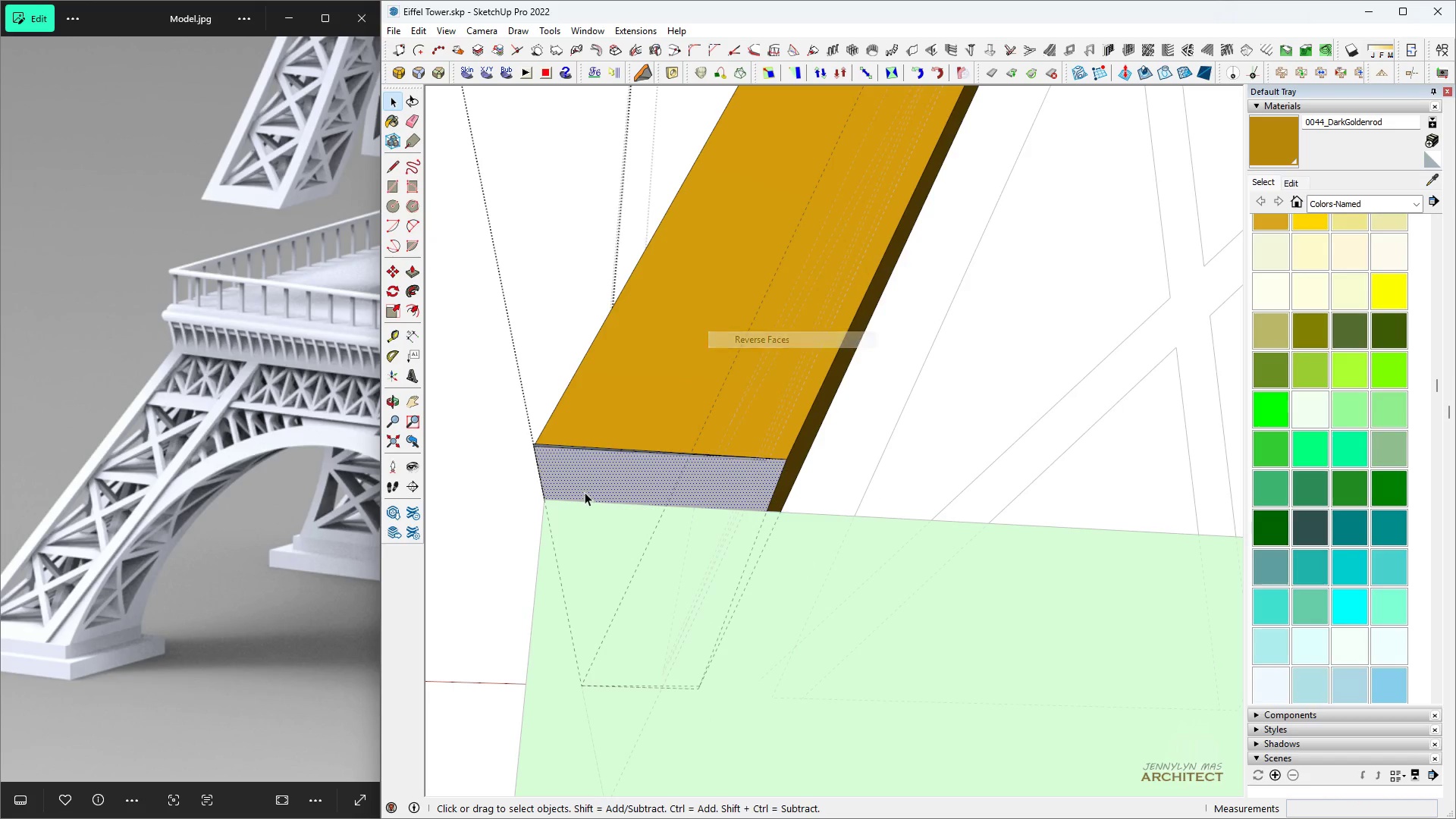 
scroll: coordinate [582, 480], scroll_direction: up, amount: 10.0
 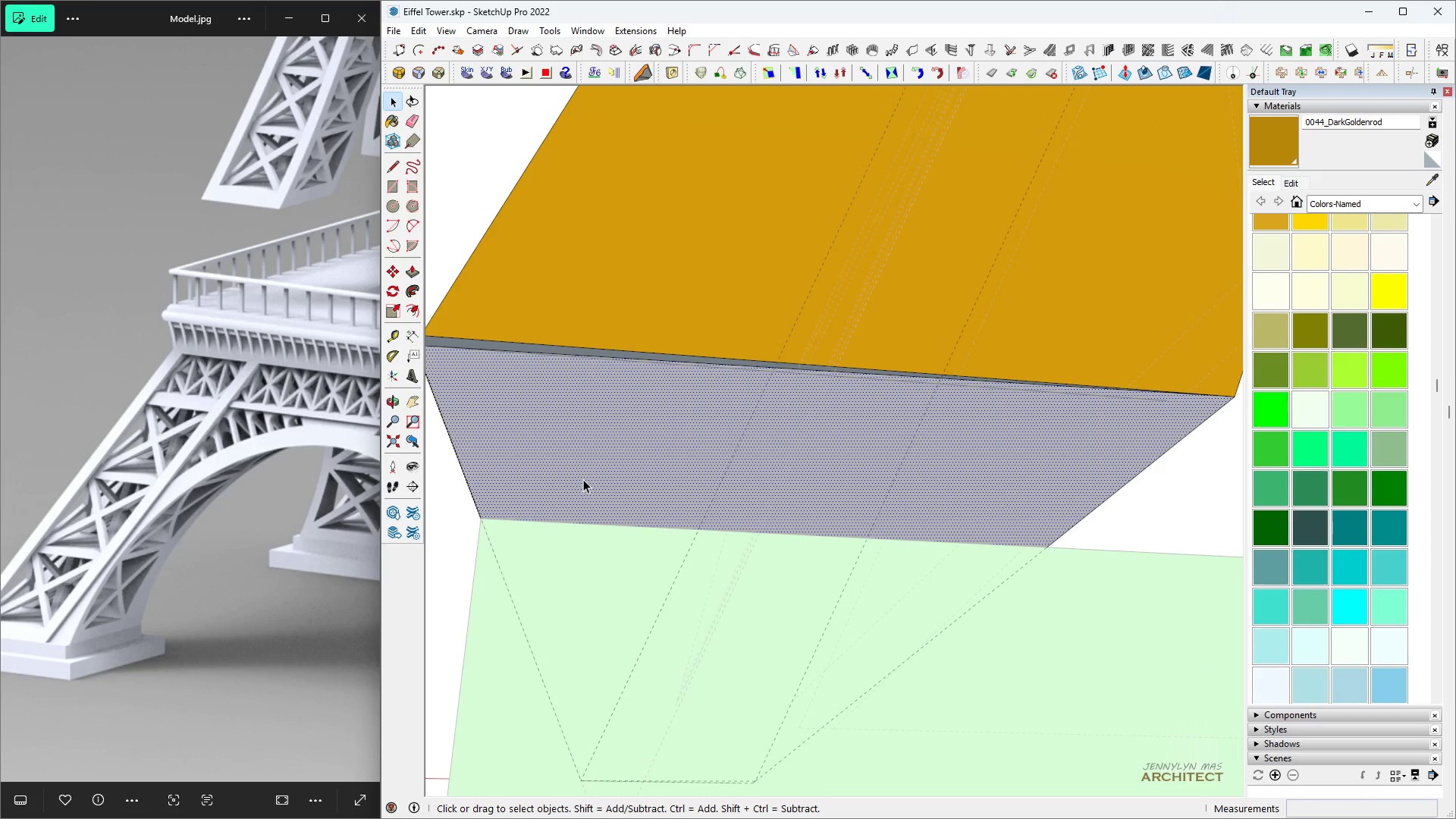 
key(B)
 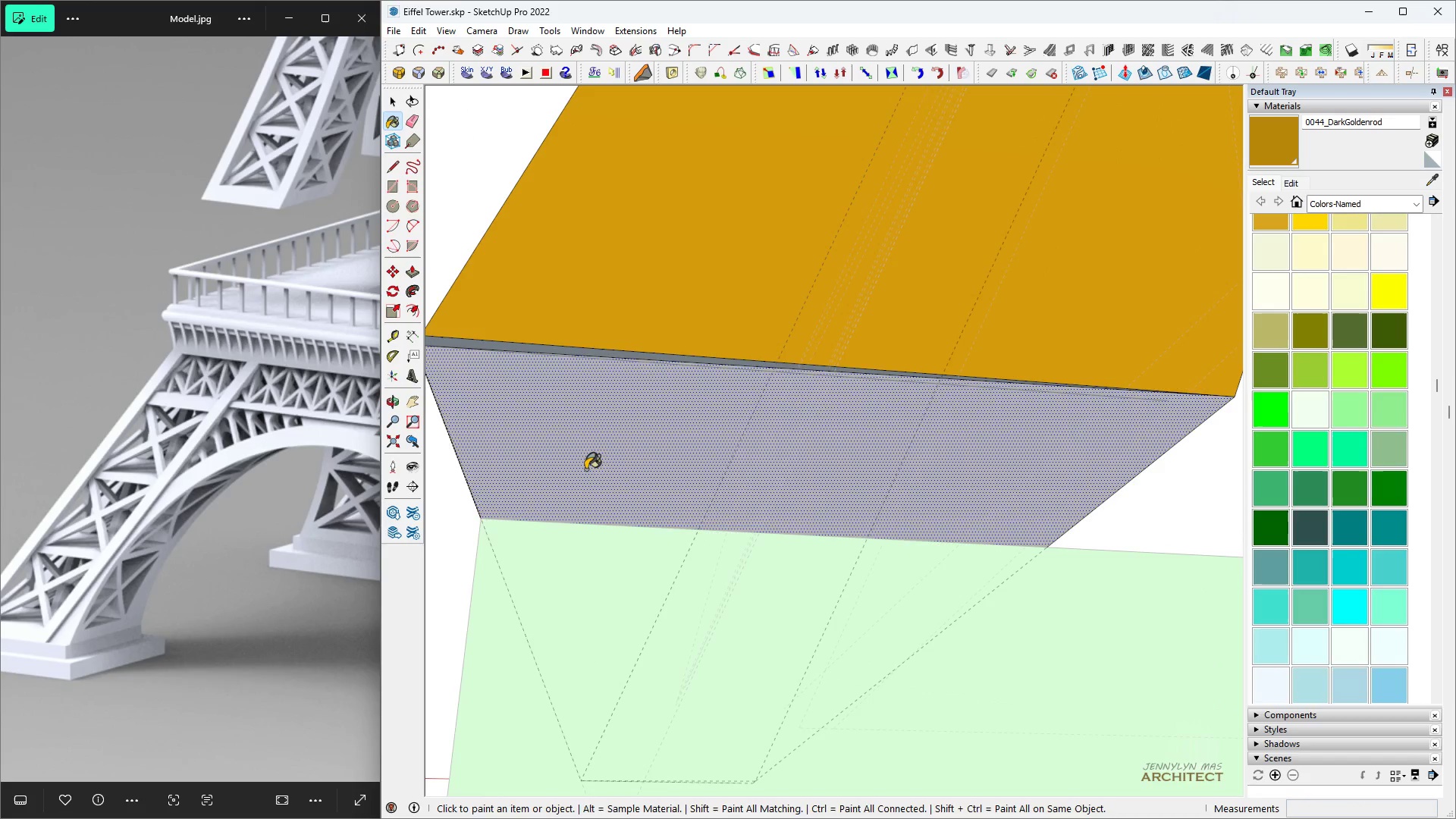 
left_click([585, 469])
 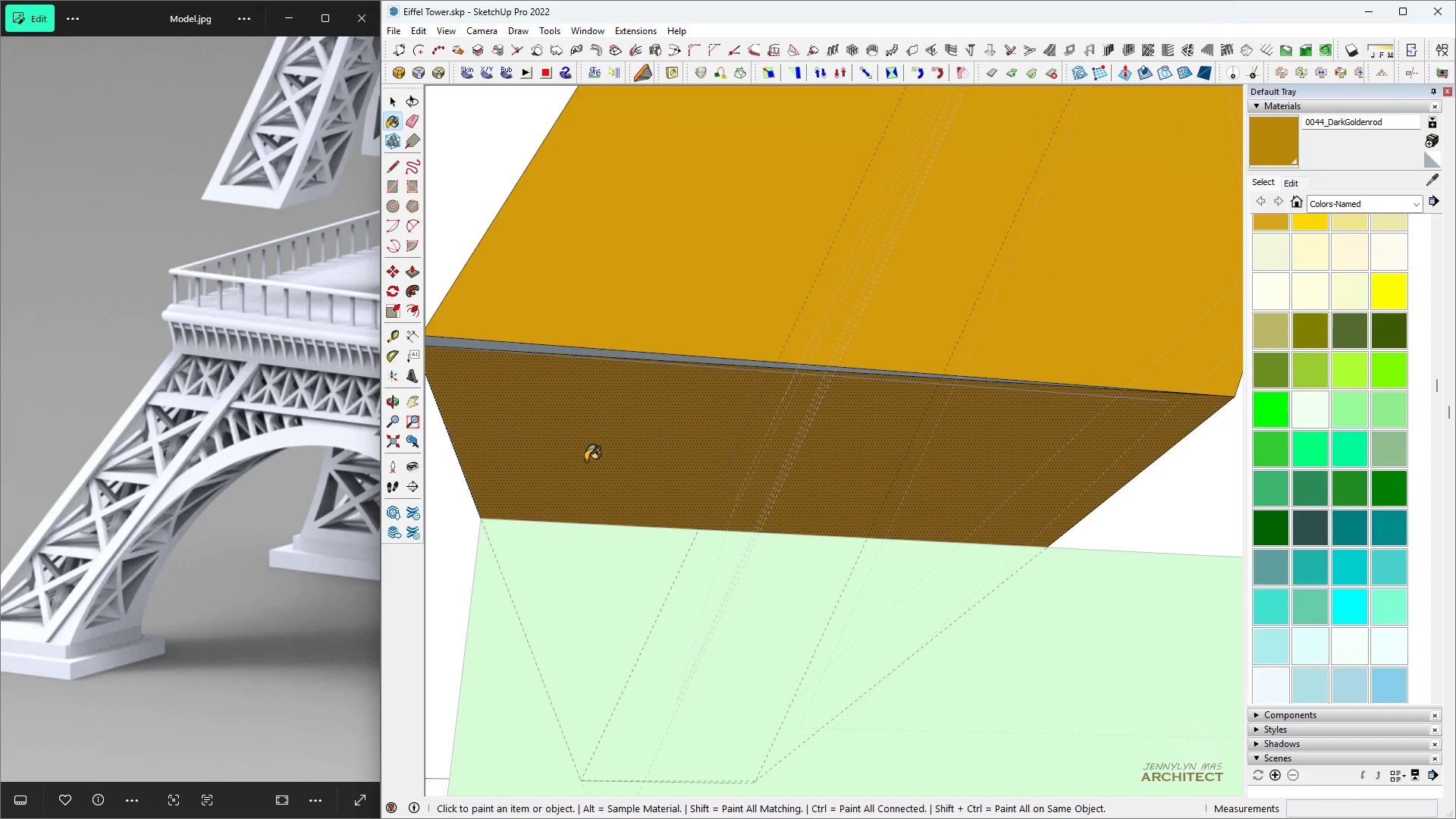 
scroll: coordinate [841, 338], scroll_direction: none, amount: 0.0
 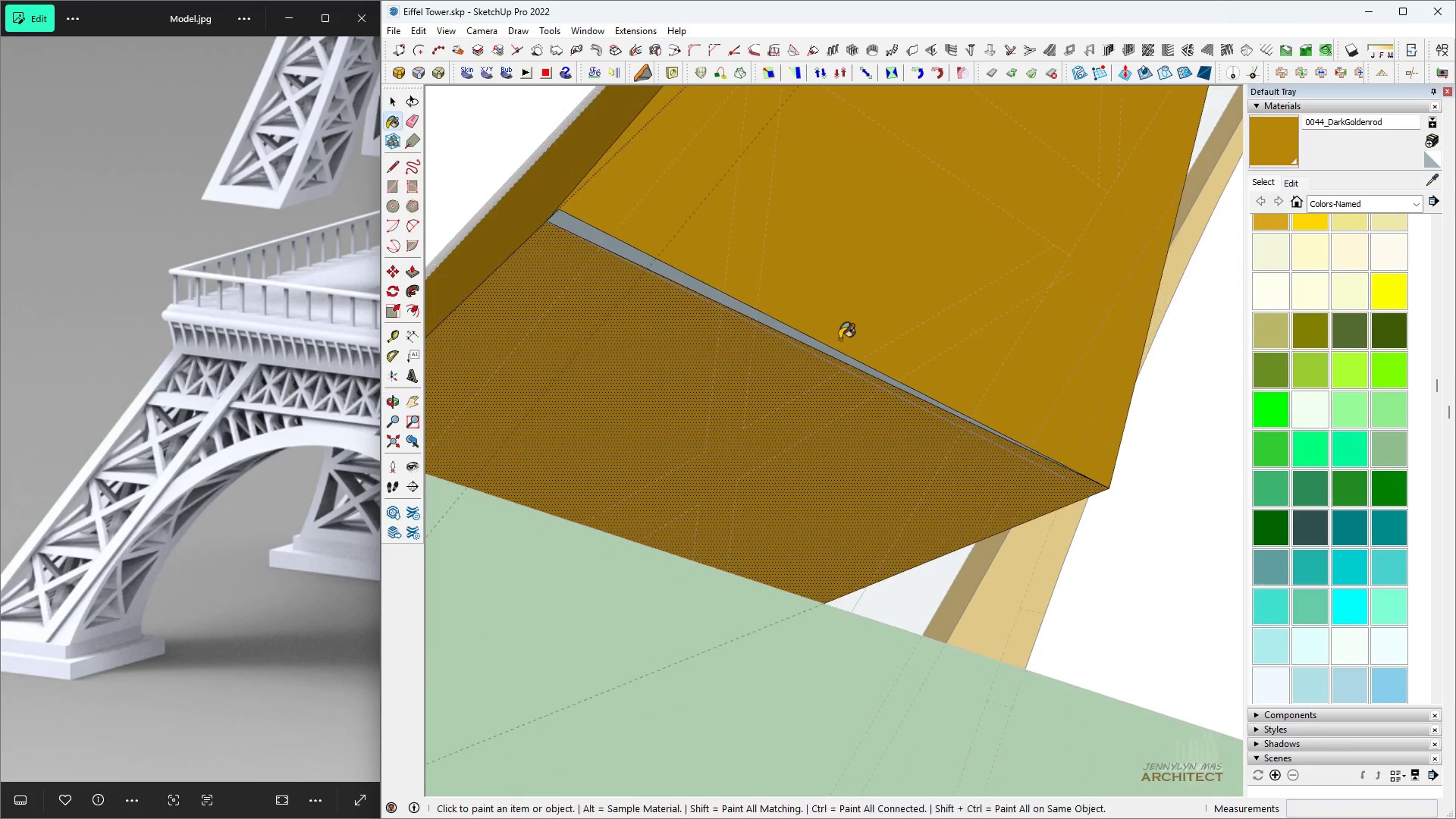 
key(Space)
 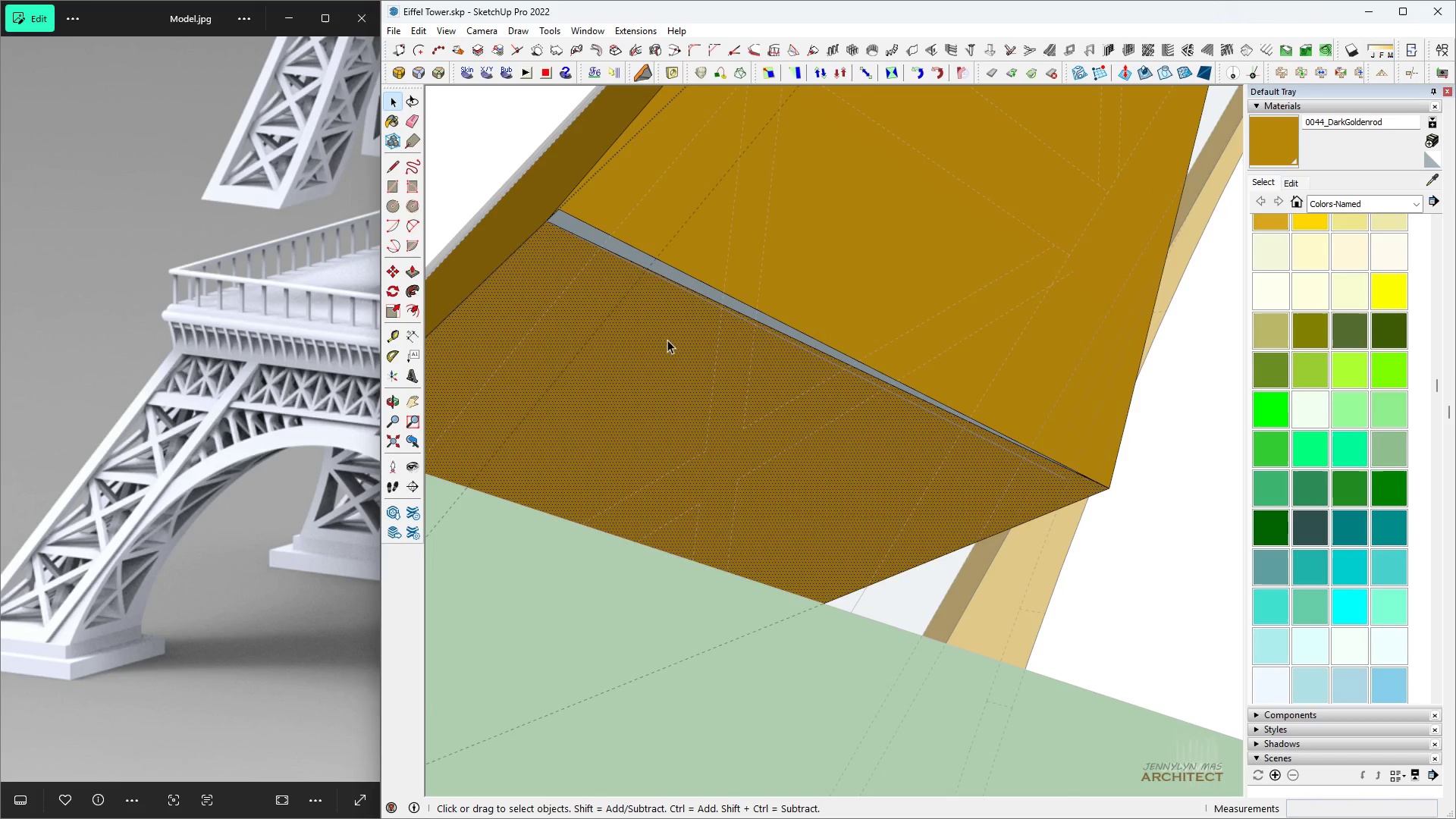 
double_click([667, 340])
 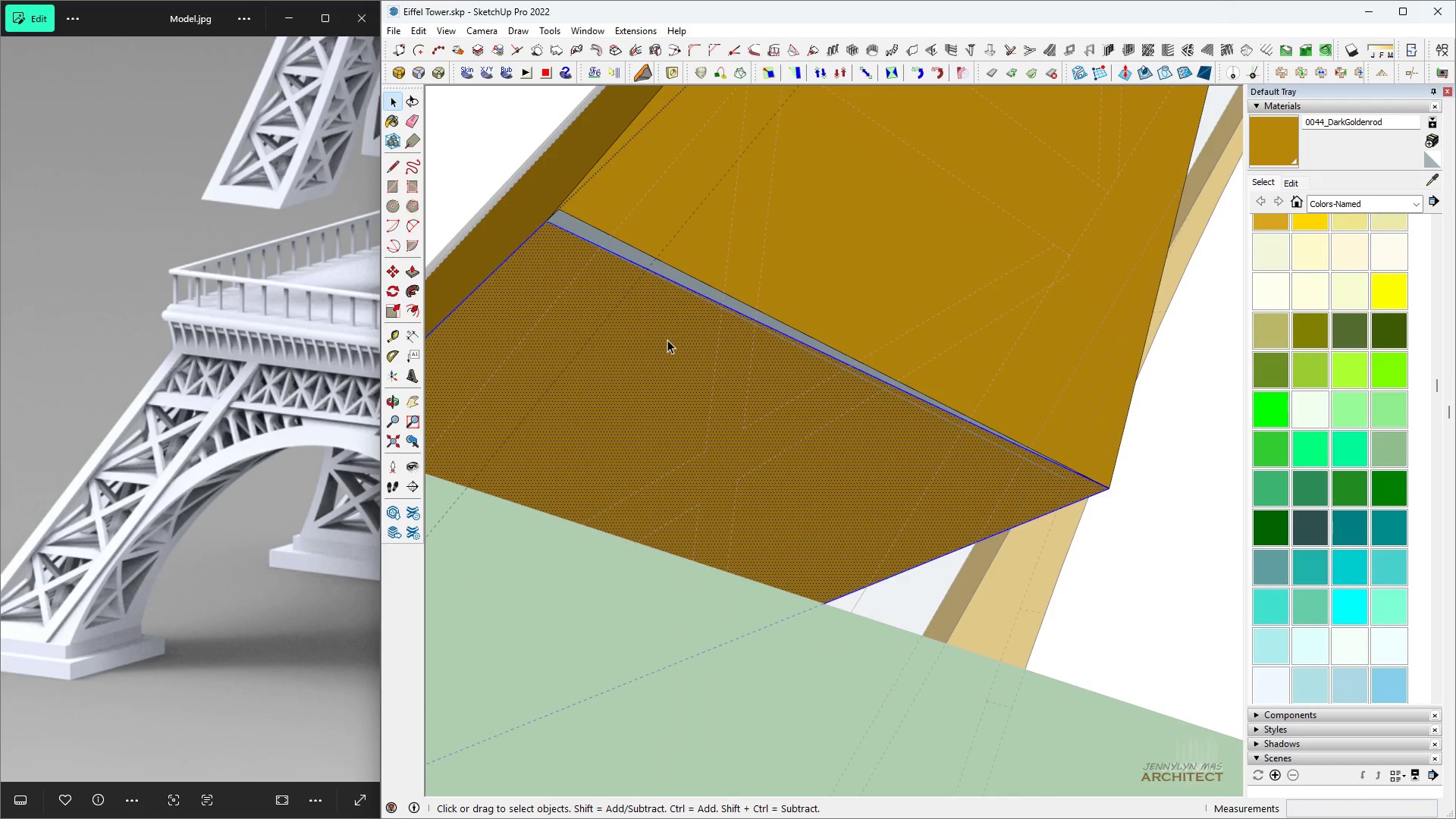 
triple_click([667, 340])
 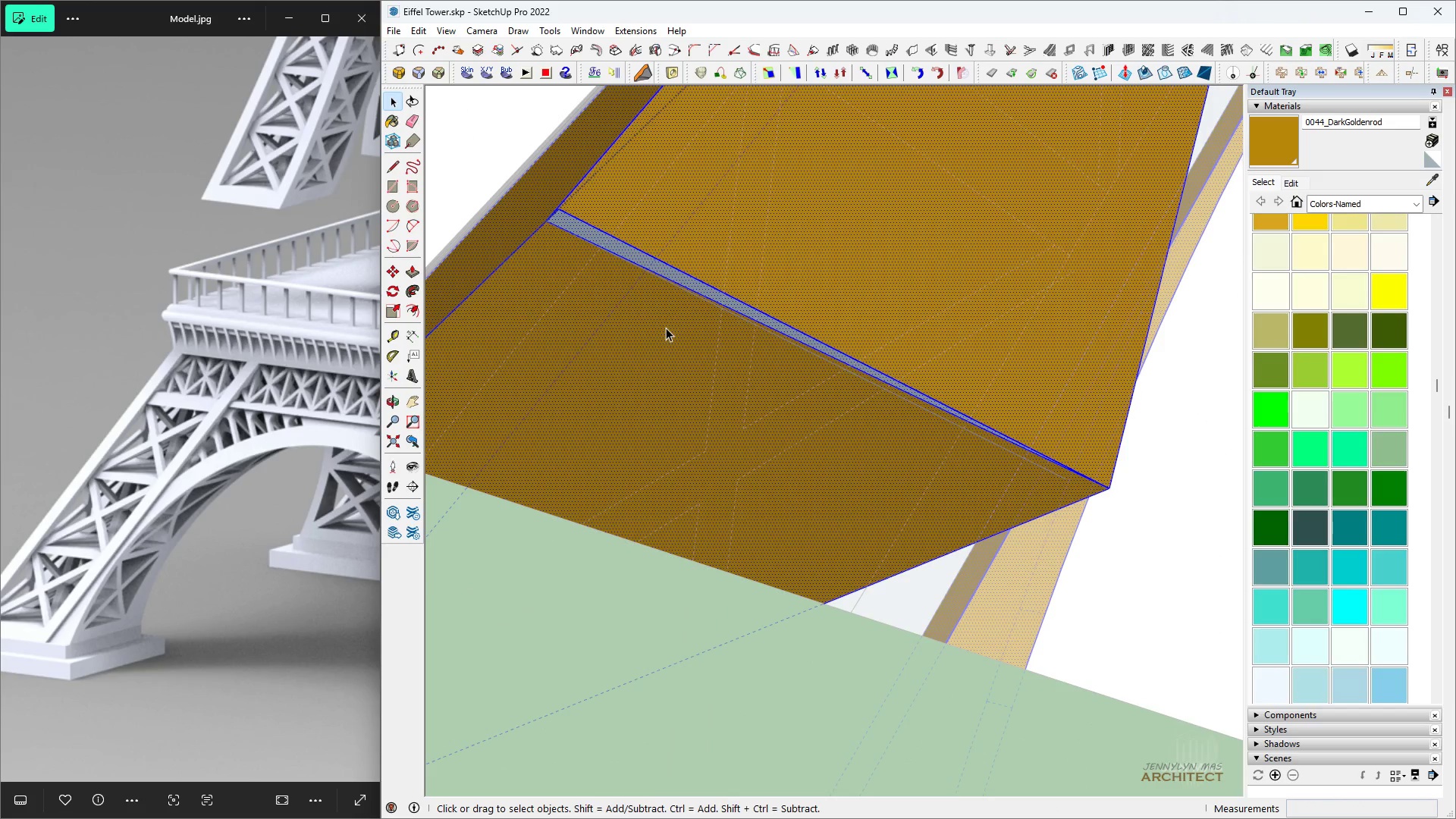 
key(Space)
 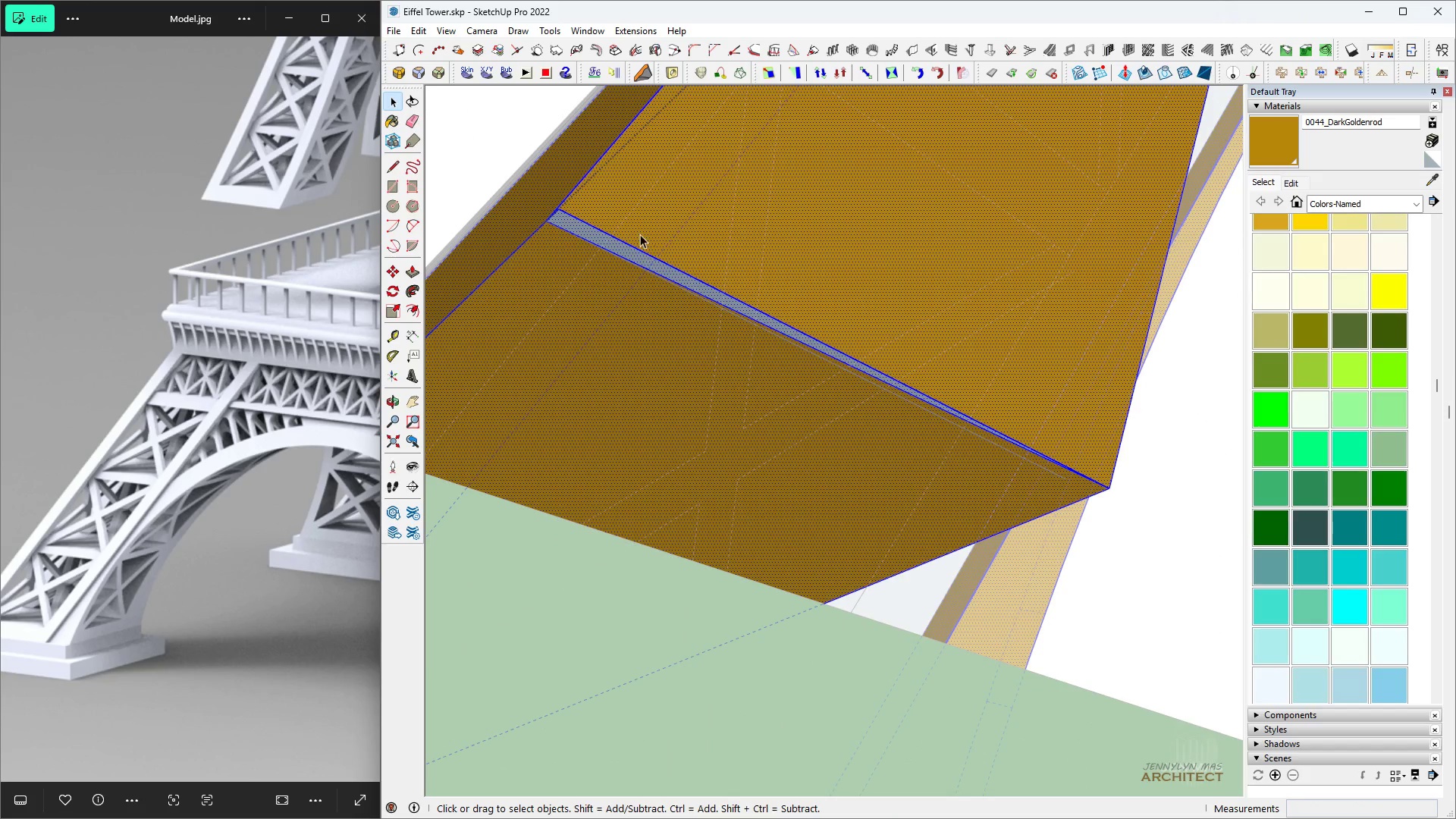 
key(L)
 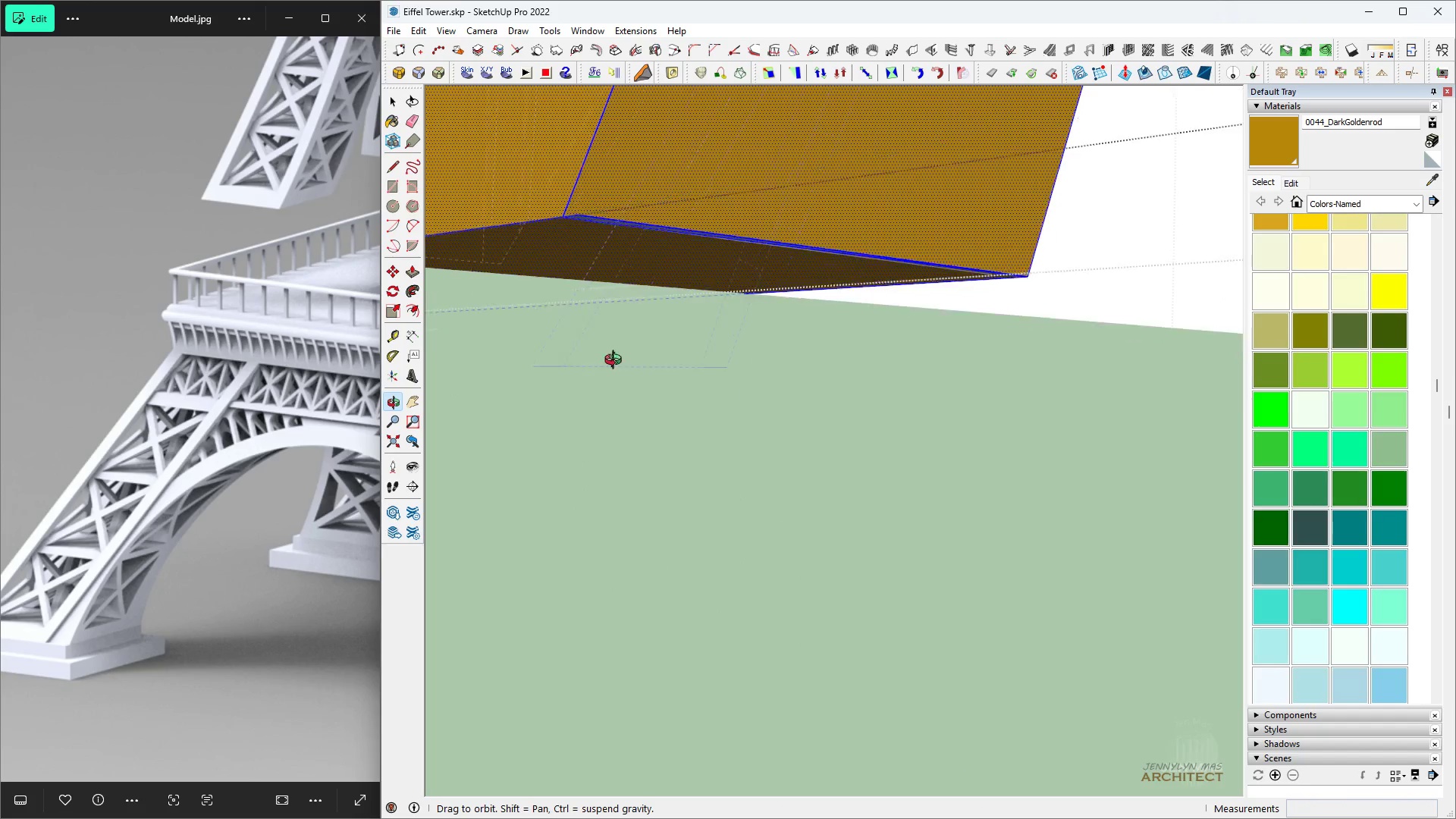 
type( e k h )
key(Escape)
key(Escape)
key(Escape)
key(Escape)
key(Escape)
key(Escape)
type( hhhhh)
 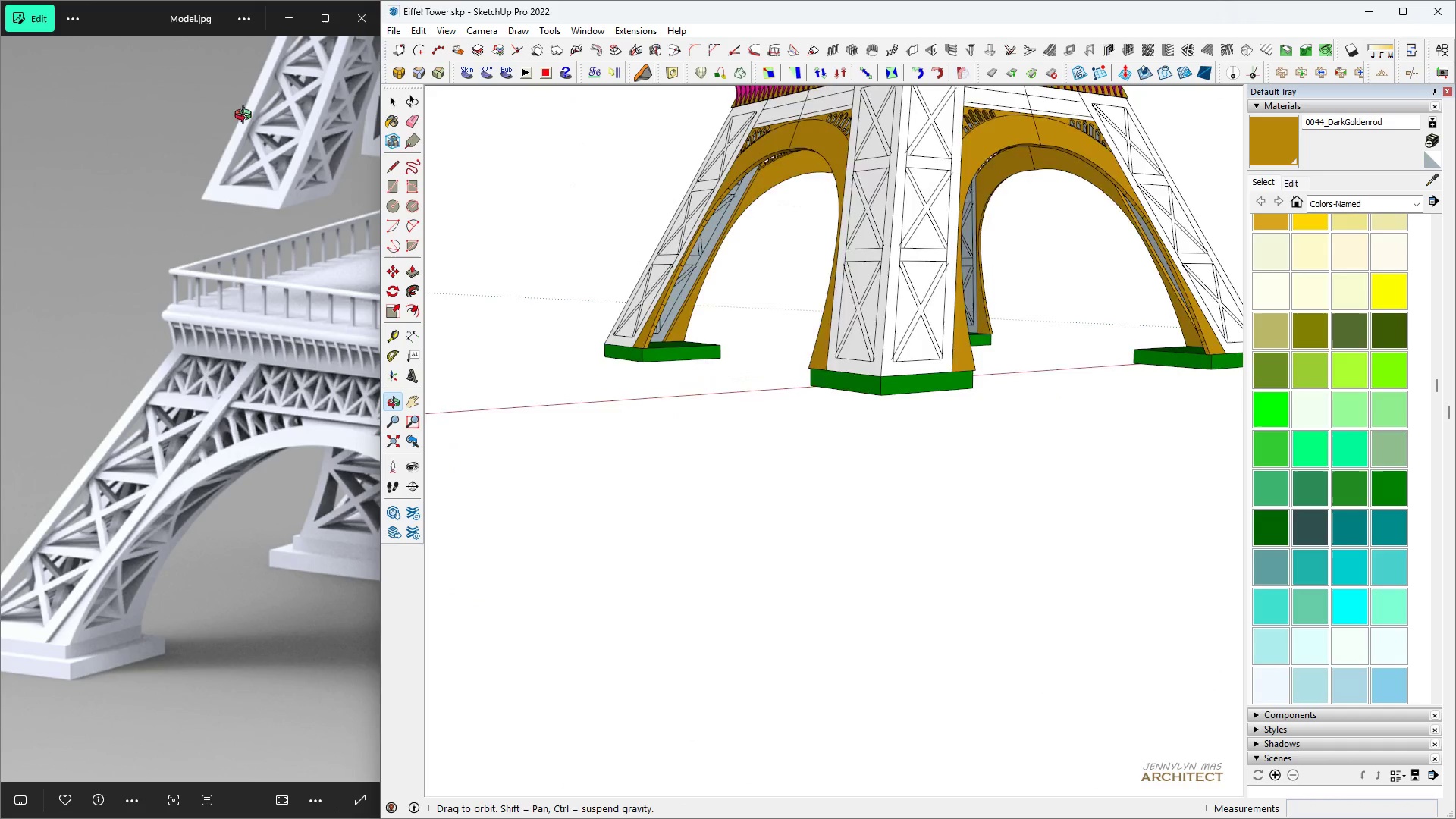 
scroll: coordinate [585, 222], scroll_direction: up, amount: 5.0
 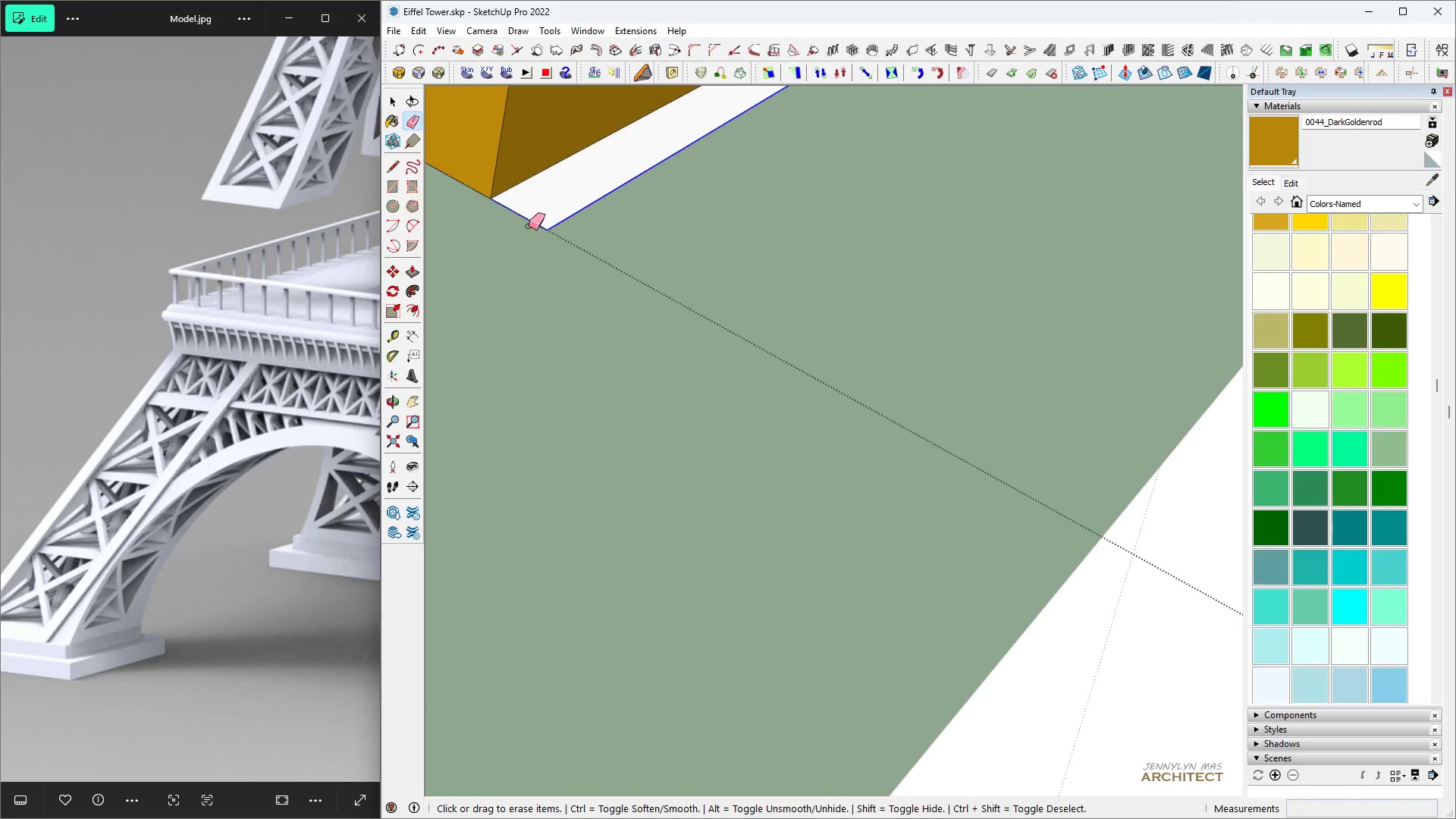 
scroll: coordinate [814, 384], scroll_direction: down, amount: 57.0
 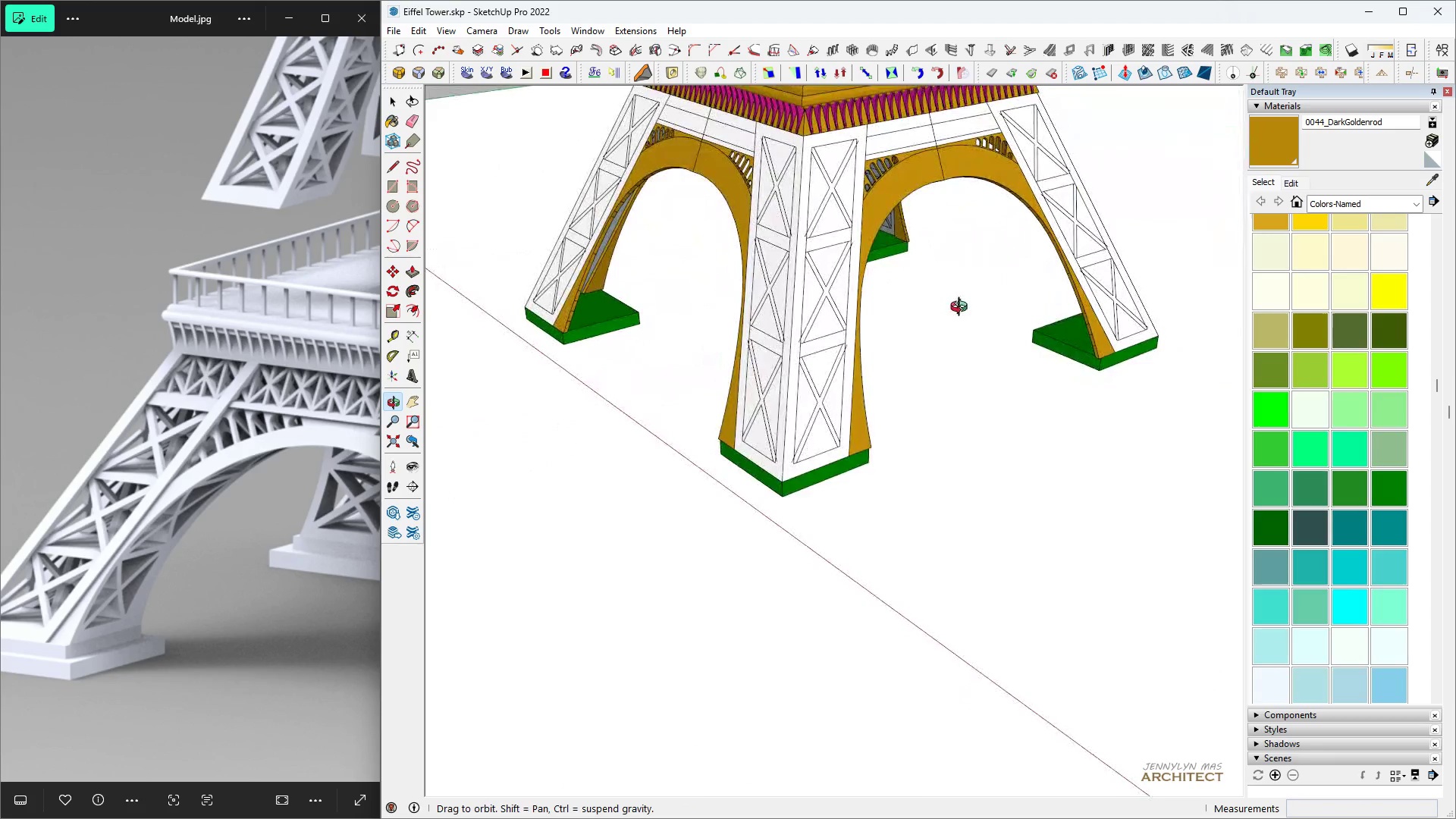 
key(Control+S)
 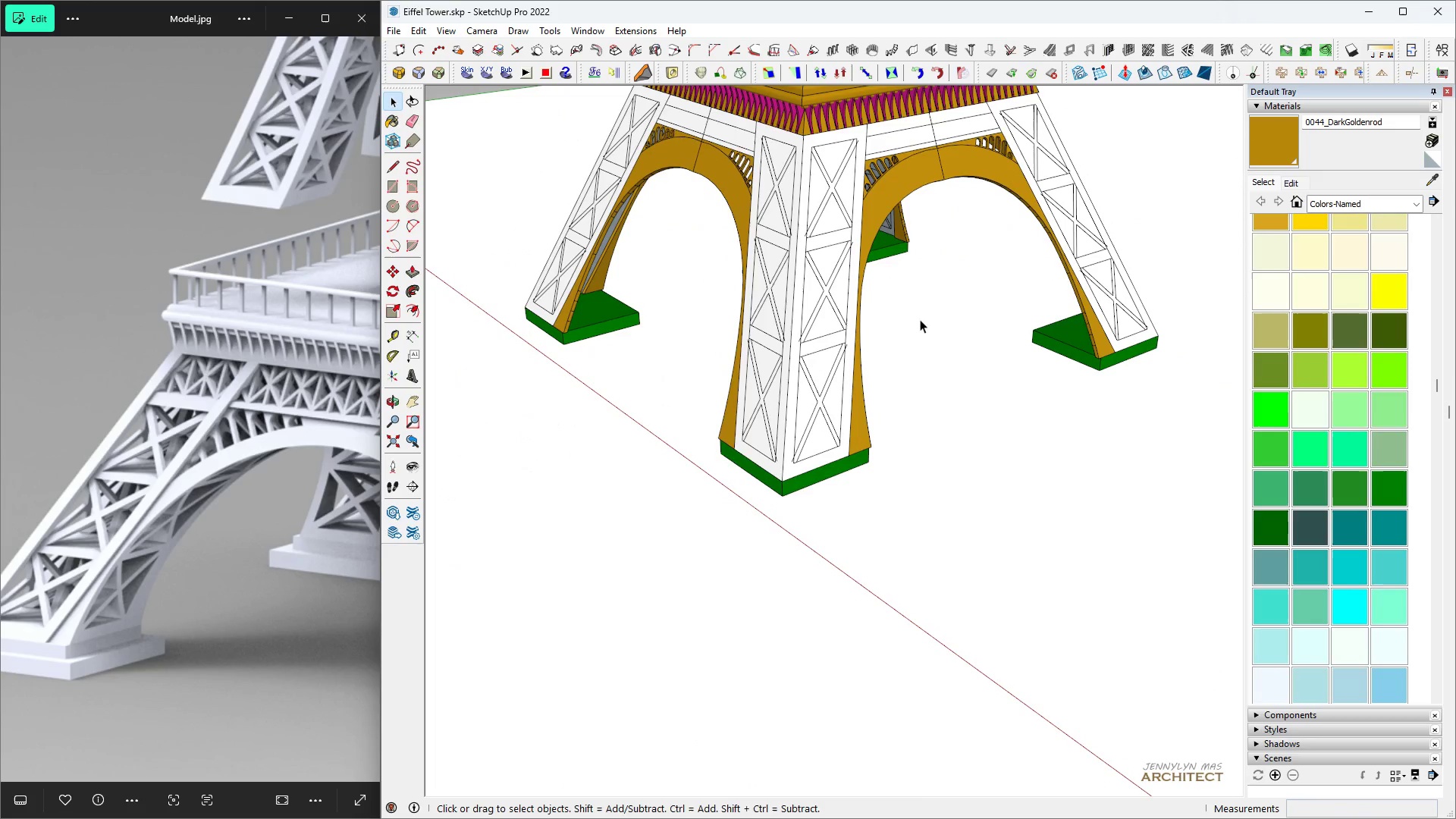 
key(Space)
 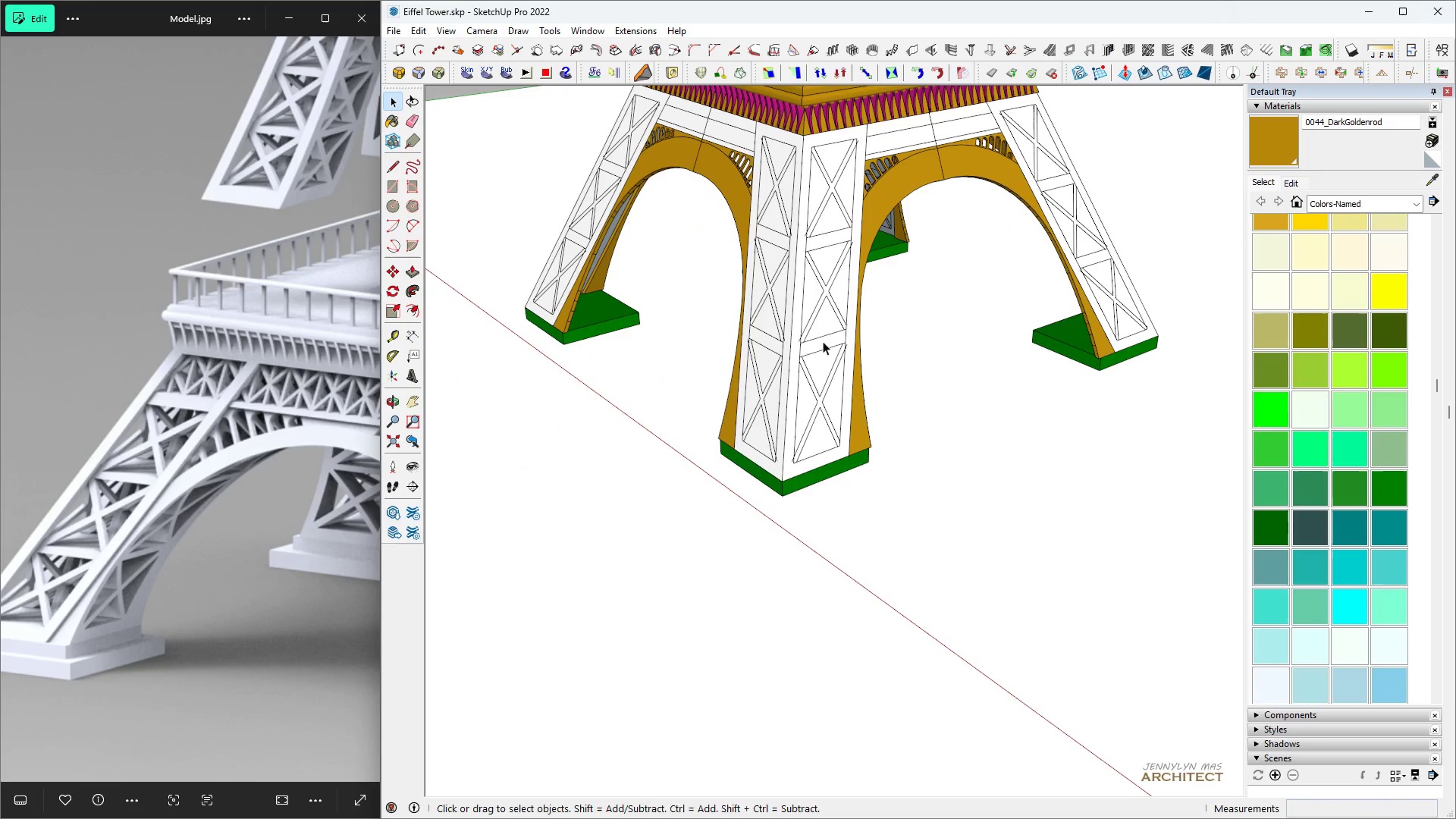 
key(H)
 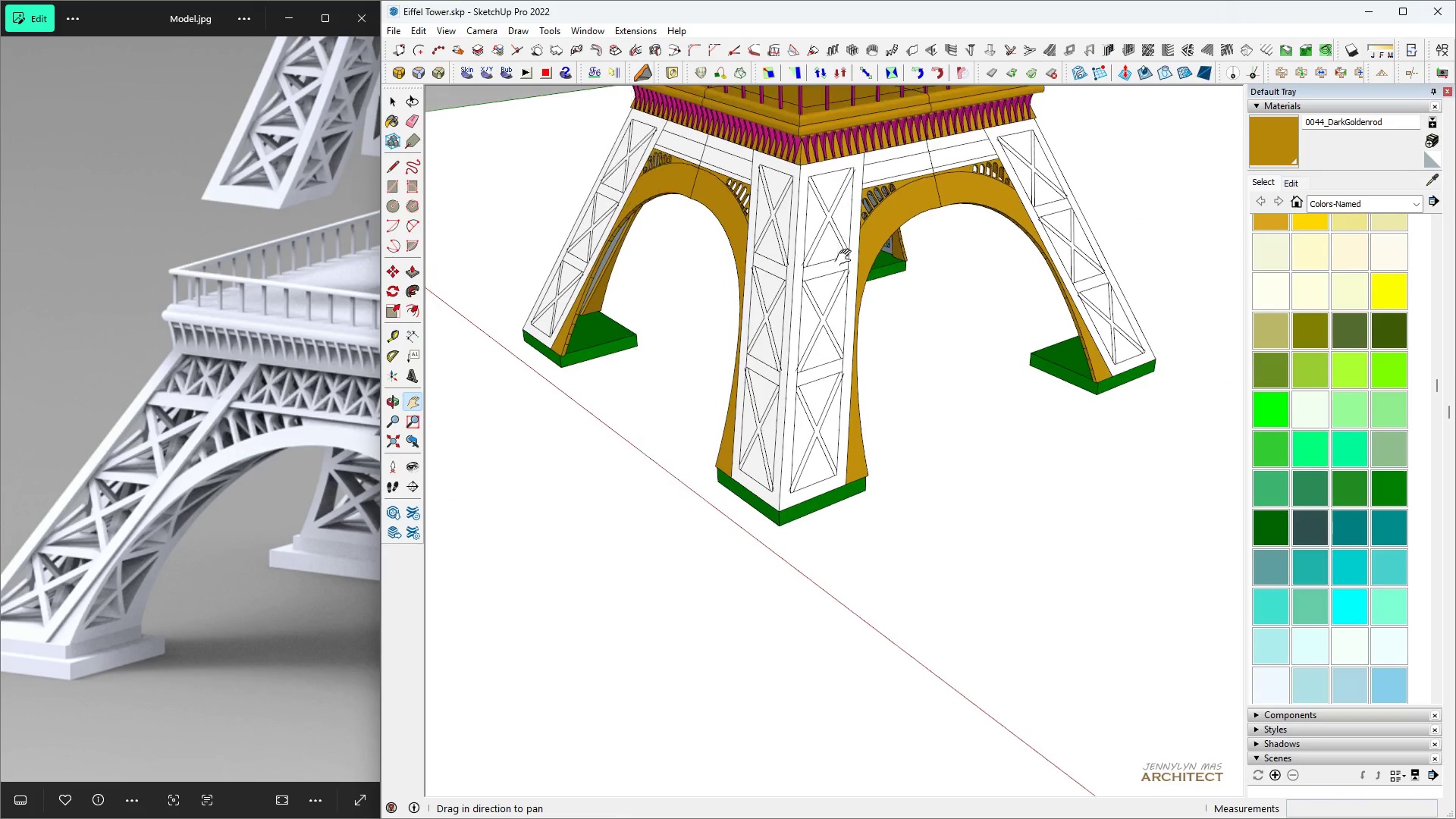 
key(Space)
 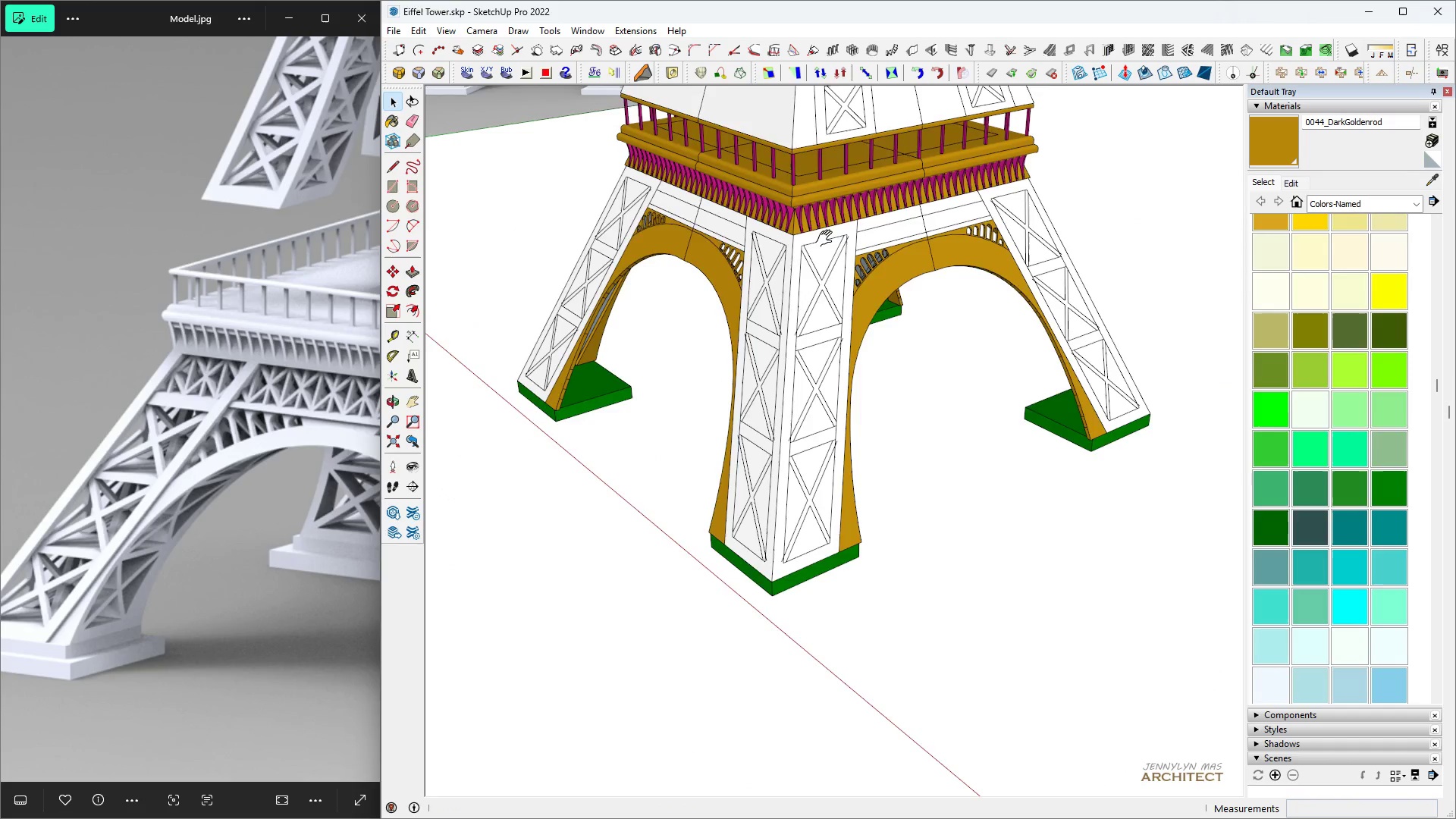 
scroll: coordinate [817, 231], scroll_direction: up, amount: 8.0
 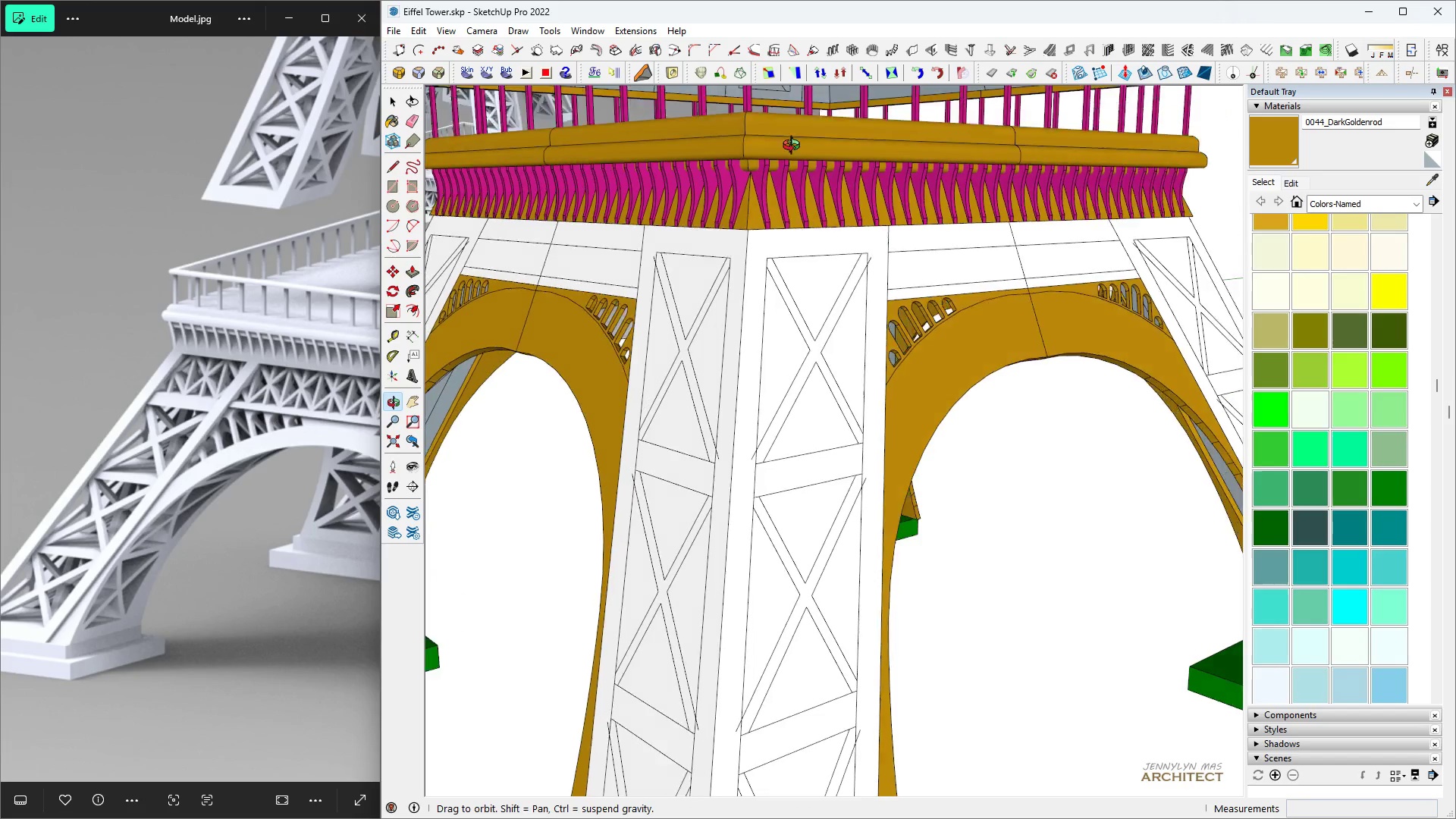 
scroll: coordinate [735, 242], scroll_direction: down, amount: 3.0
 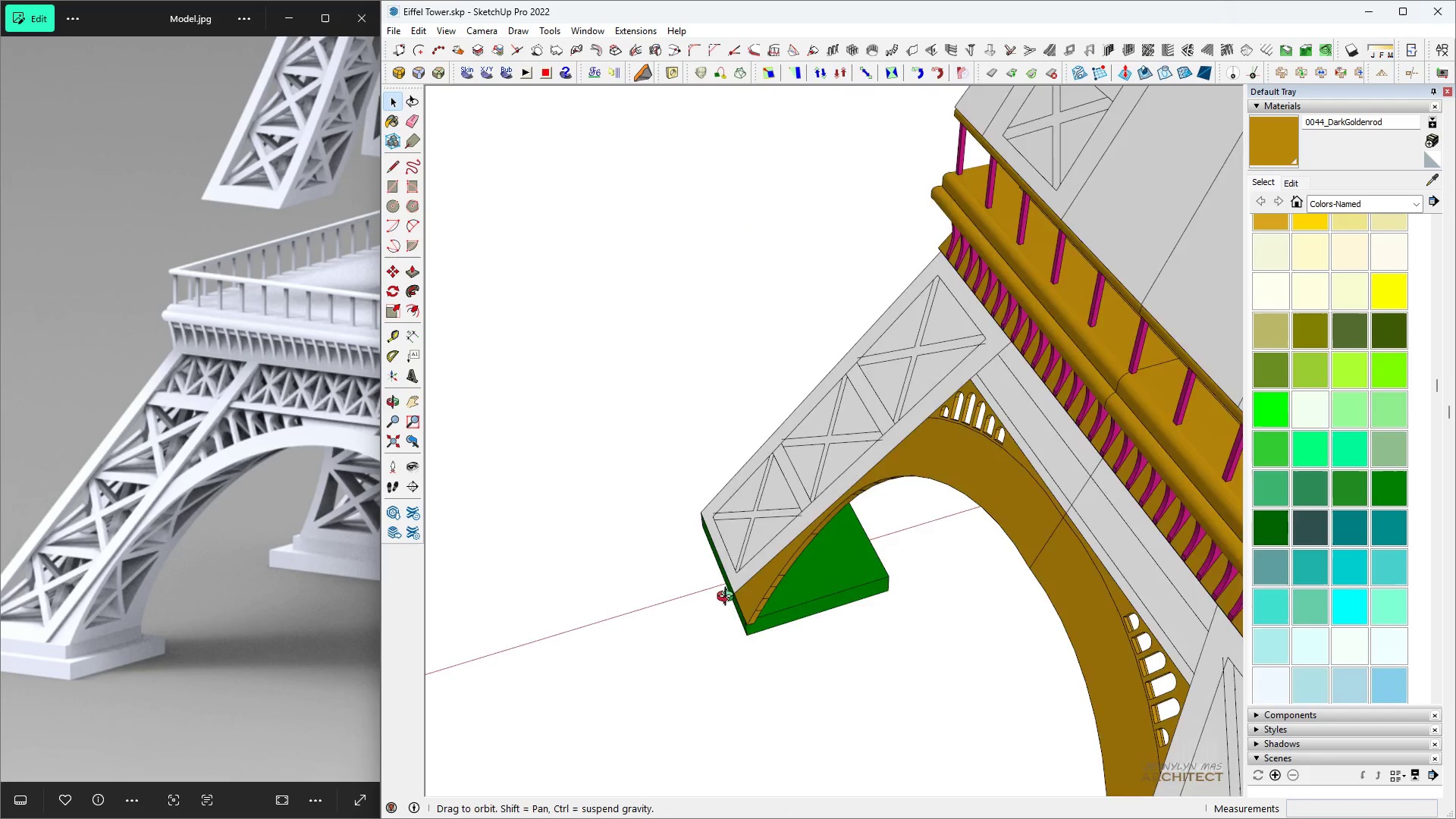 
key(H)
 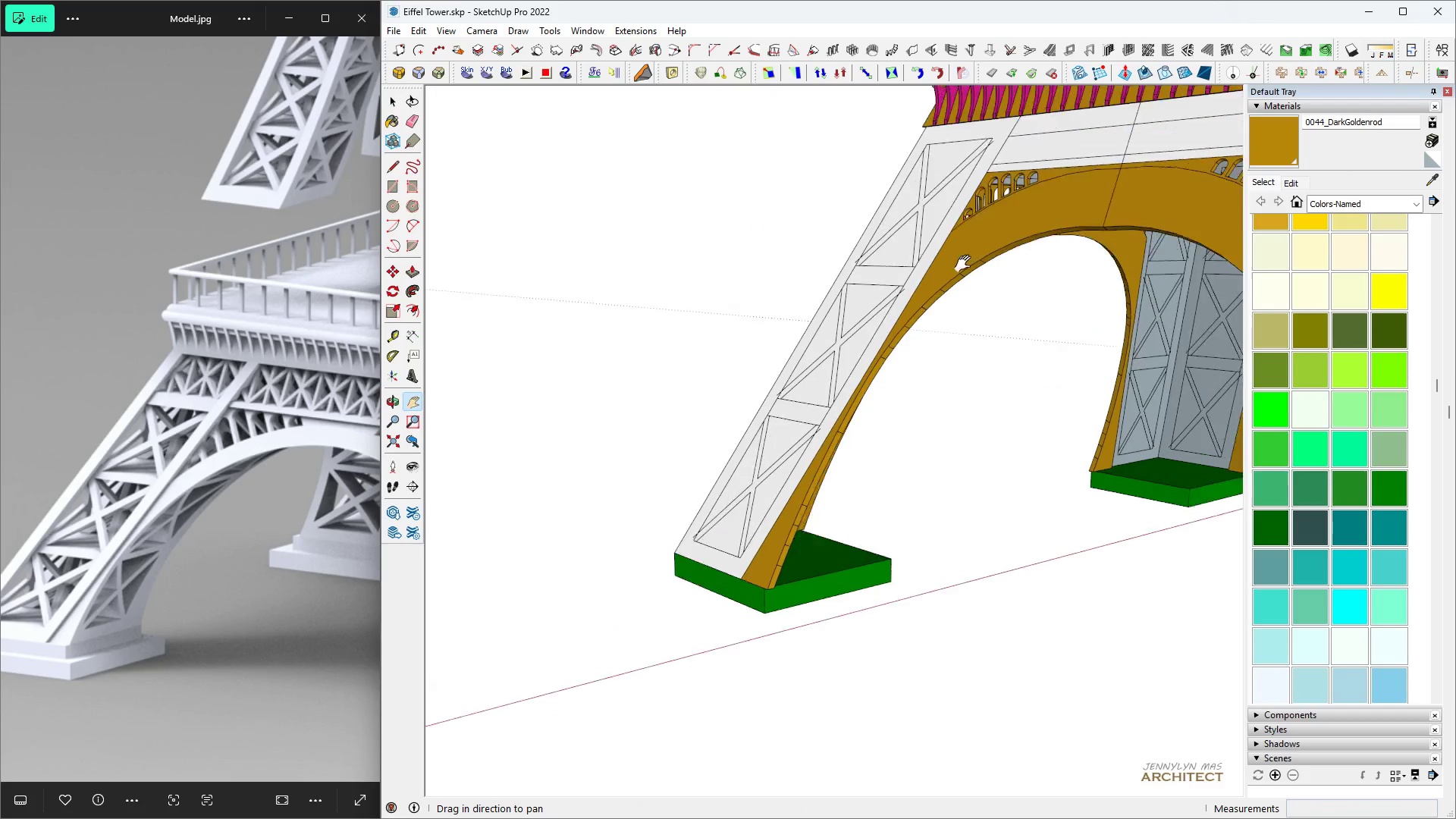 
key(Space)
 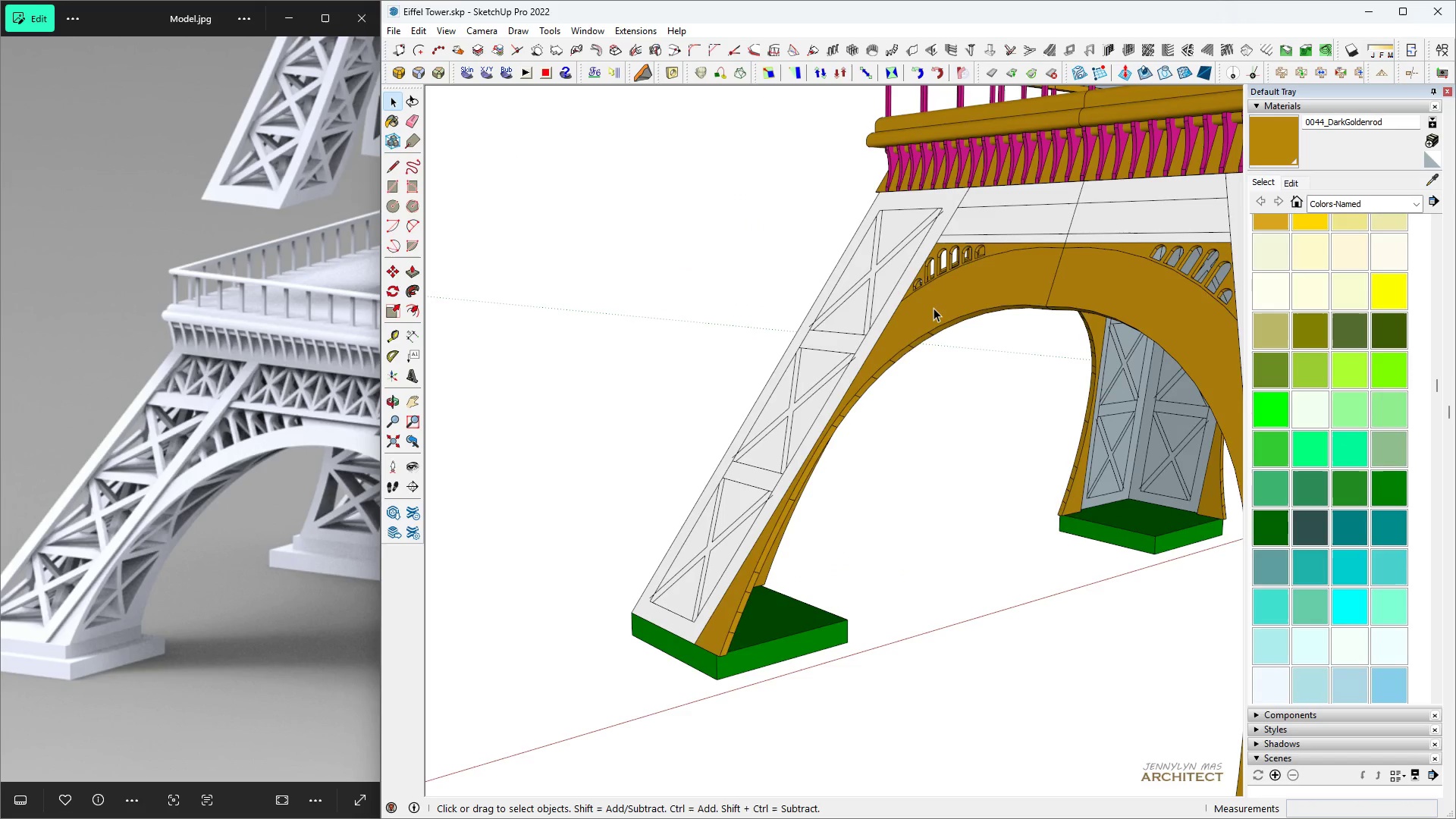 
double_click([934, 308])
 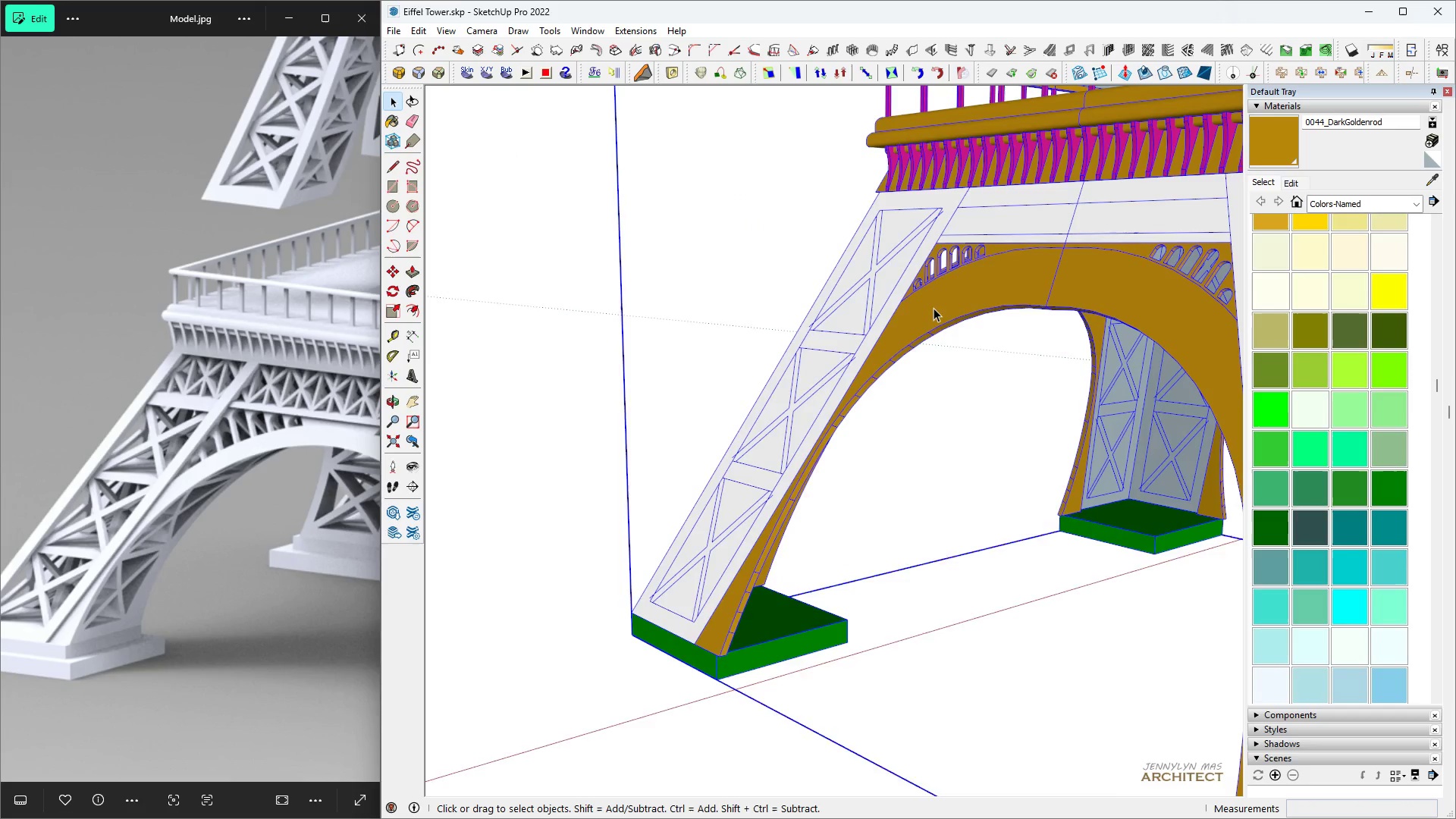 
triple_click([934, 308])
 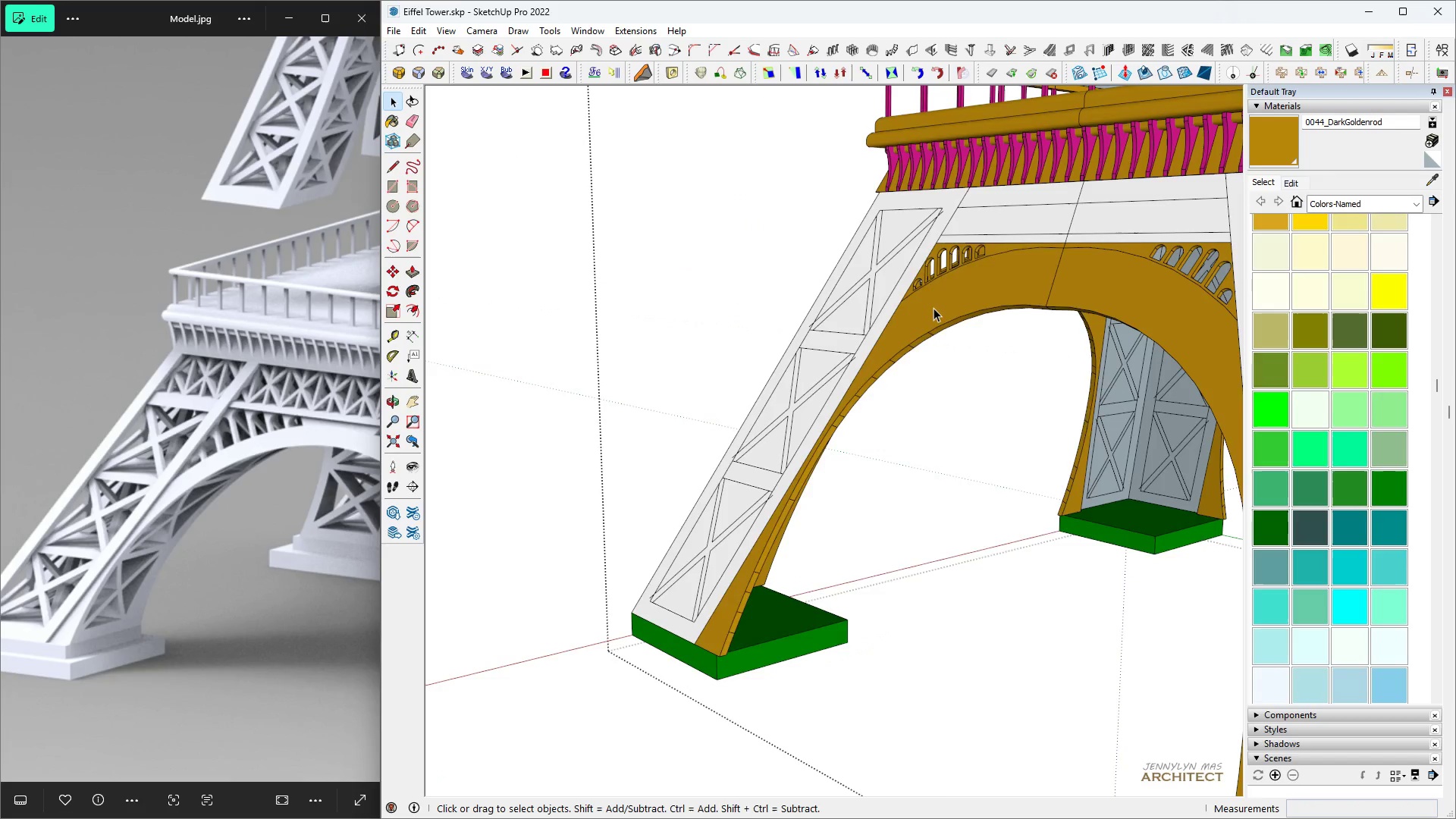 
triple_click([934, 308])
 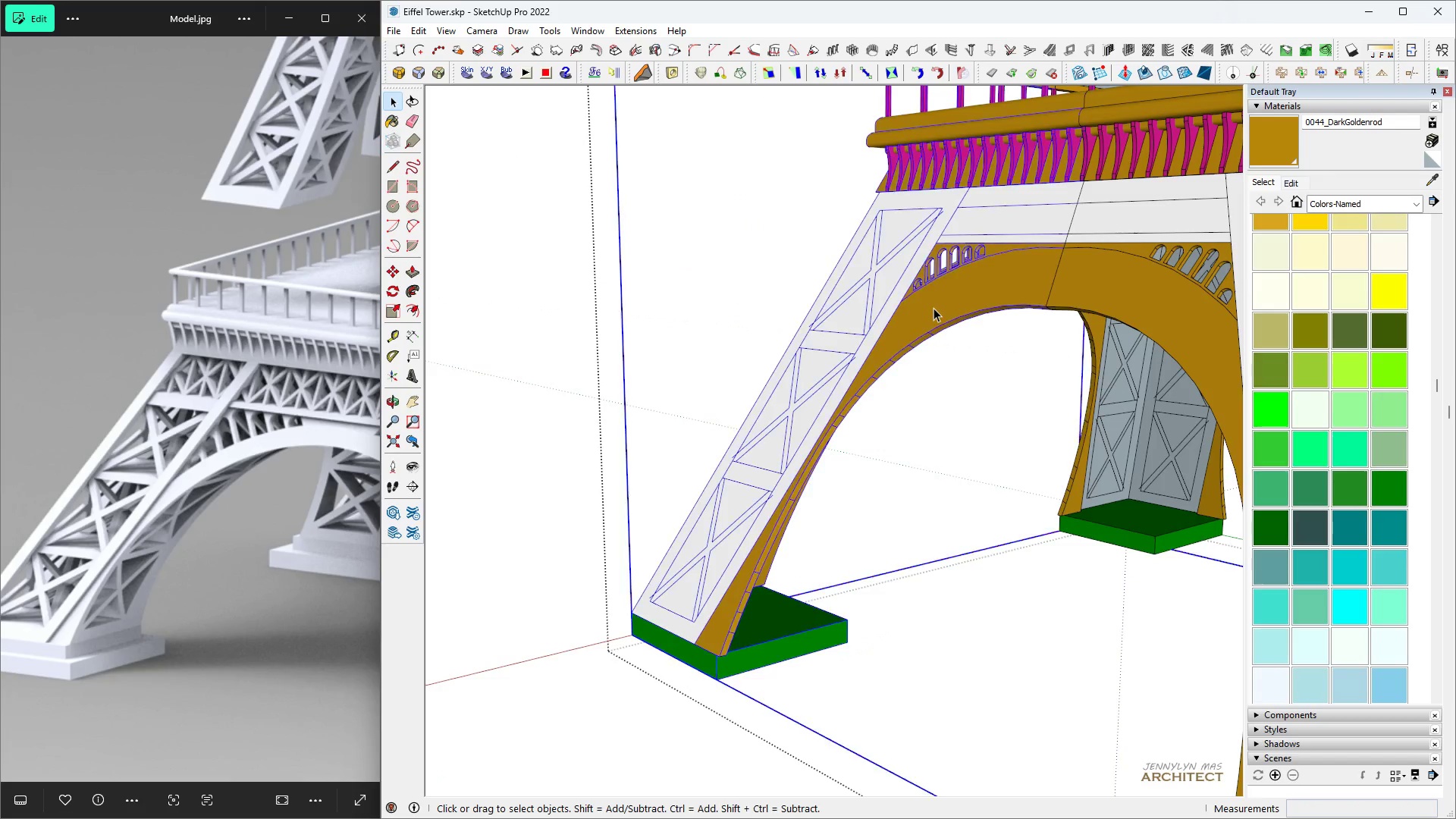 
triple_click([934, 308])
 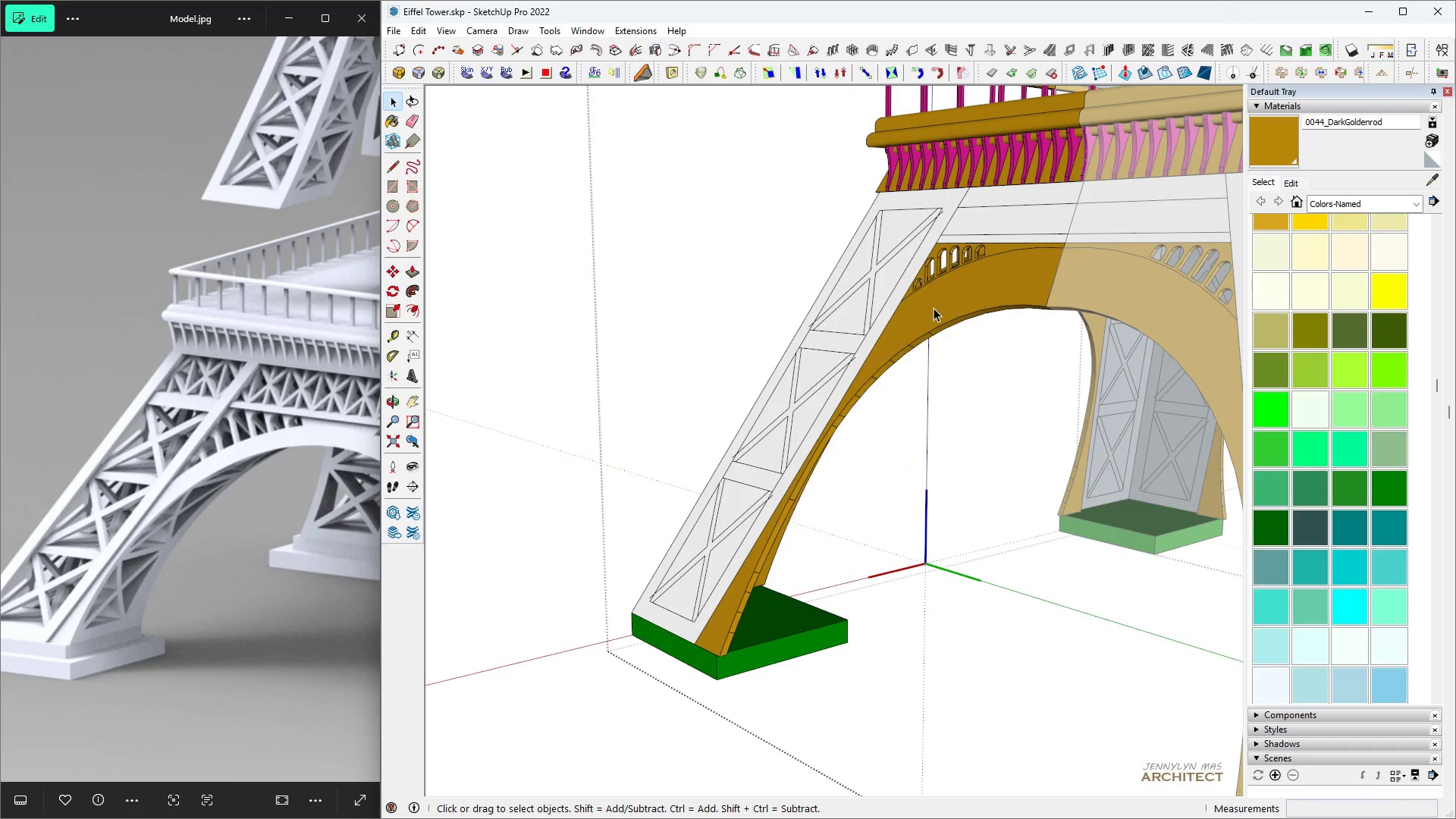 
triple_click([934, 308])
 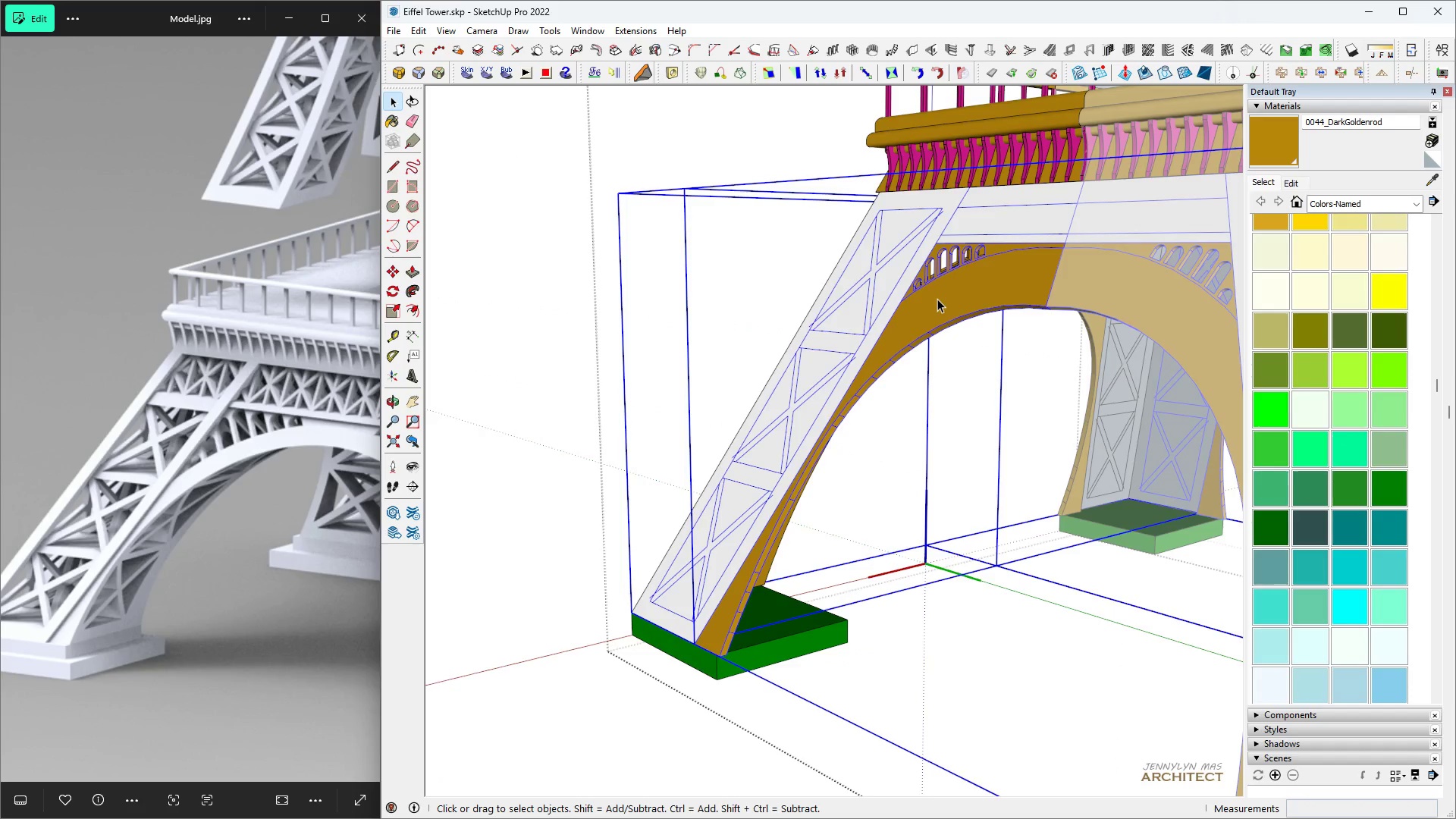 
double_click([937, 299])
 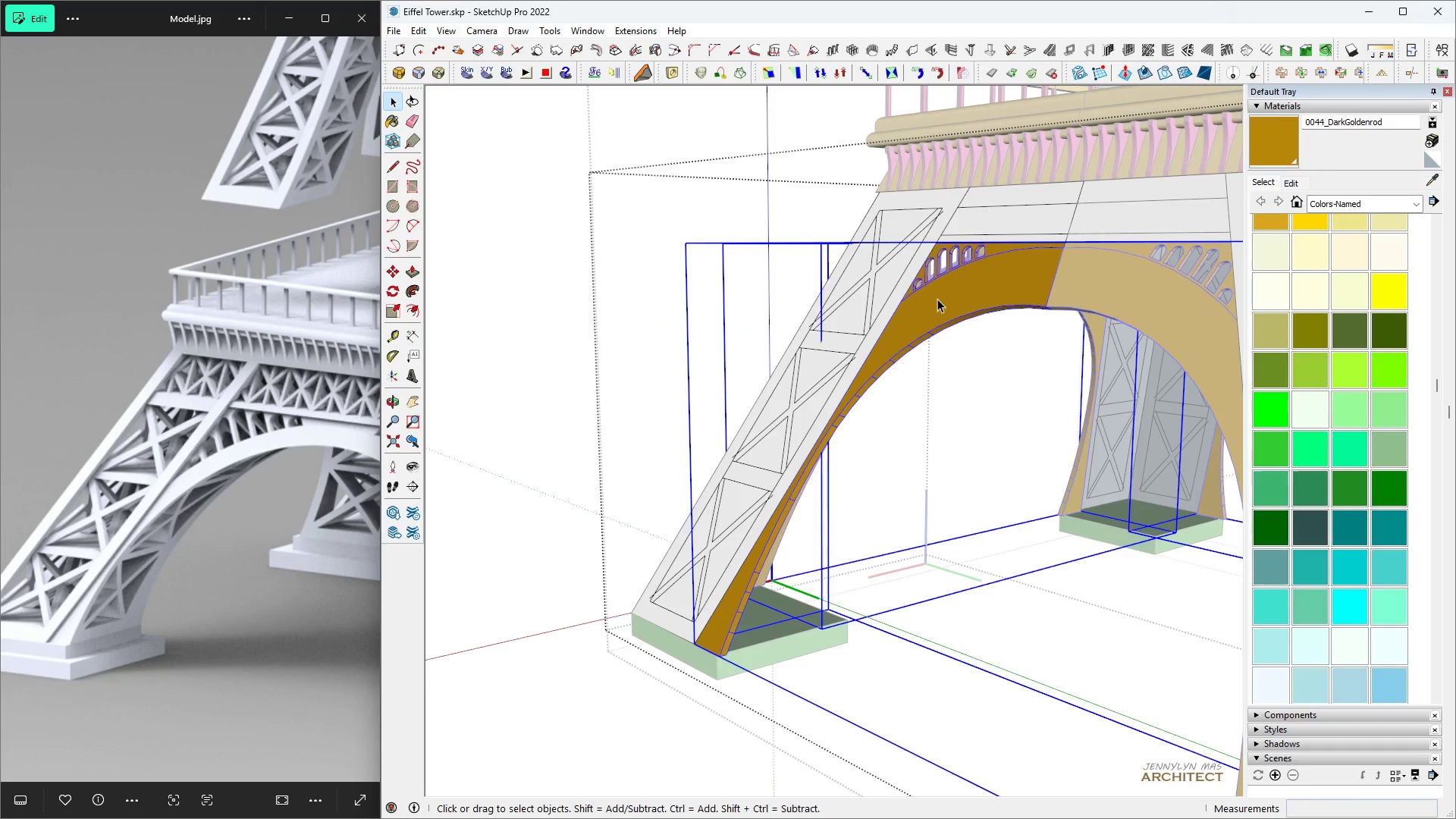 
triple_click([937, 299])
 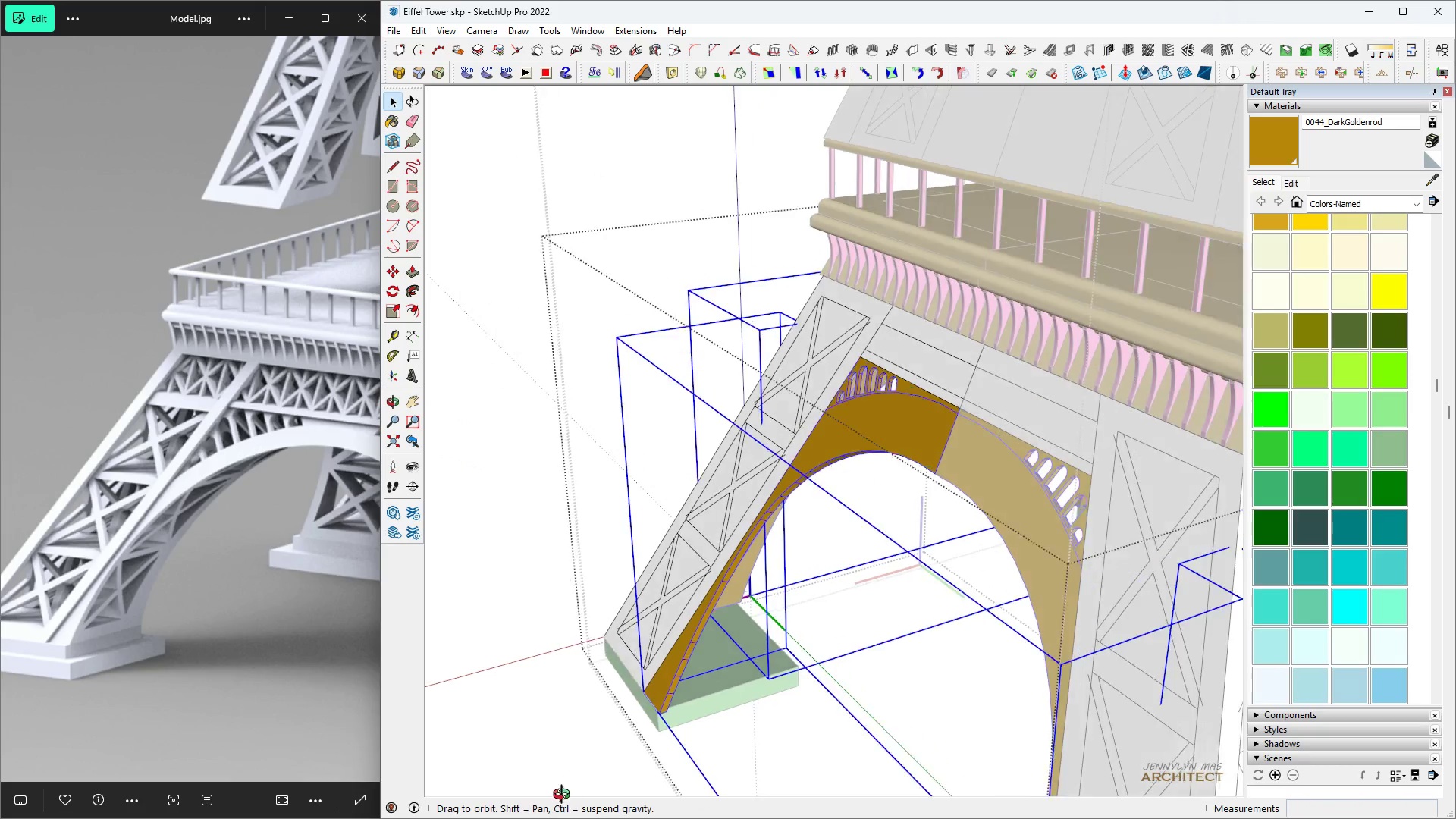 
key(M)
 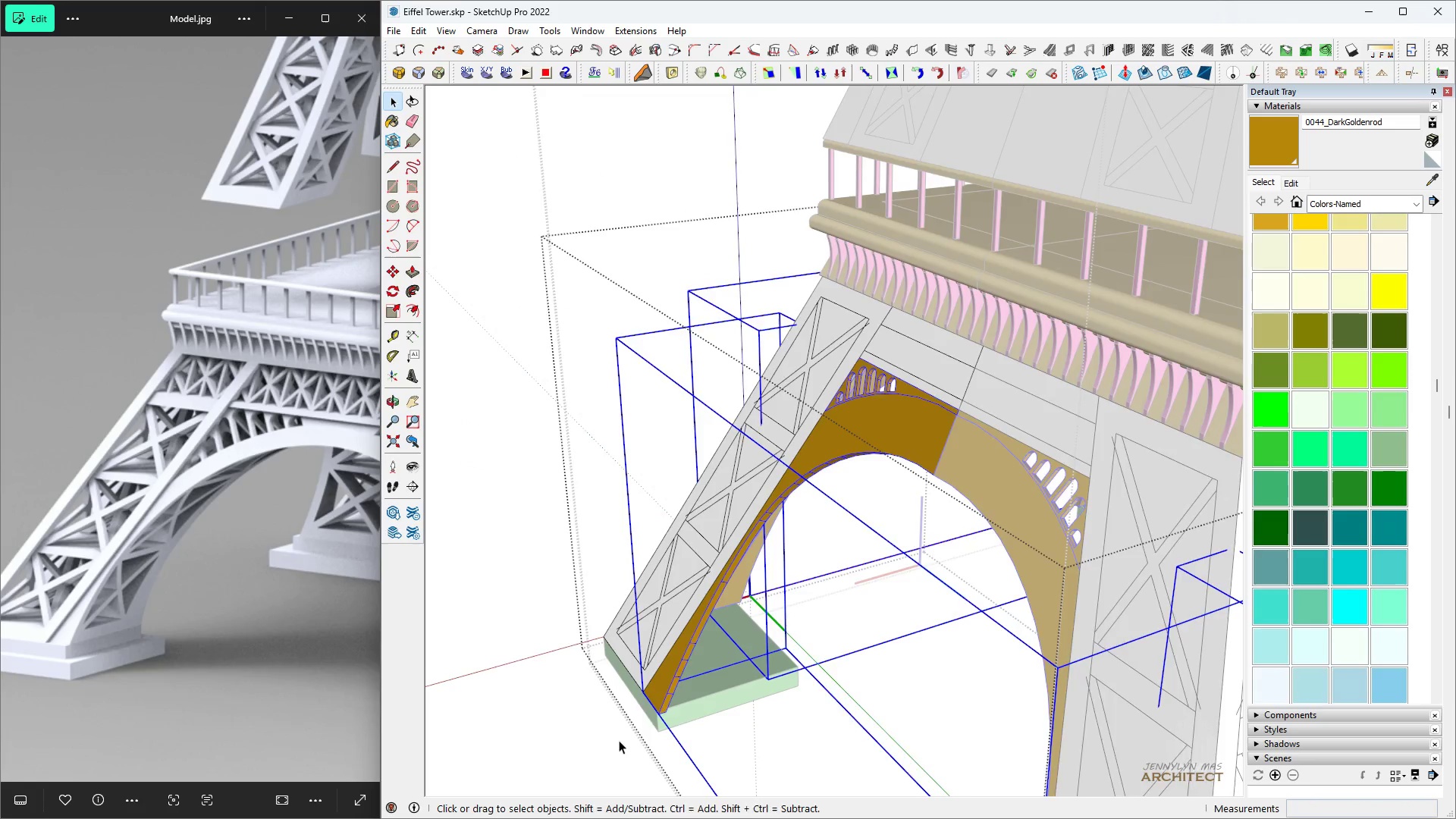 
scroll: coordinate [659, 723], scroll_direction: up, amount: 2.0
 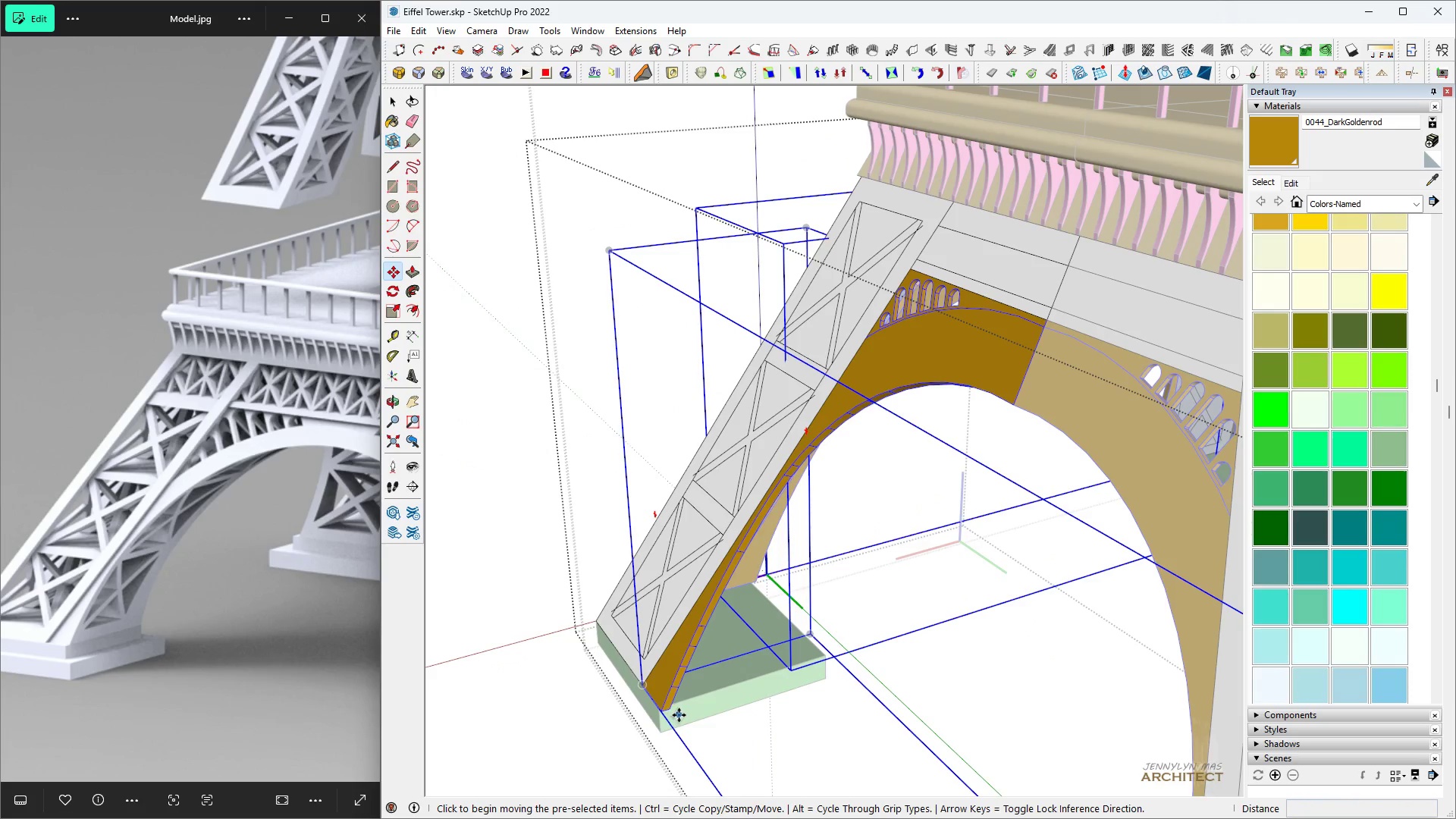 
left_click([679, 715])
 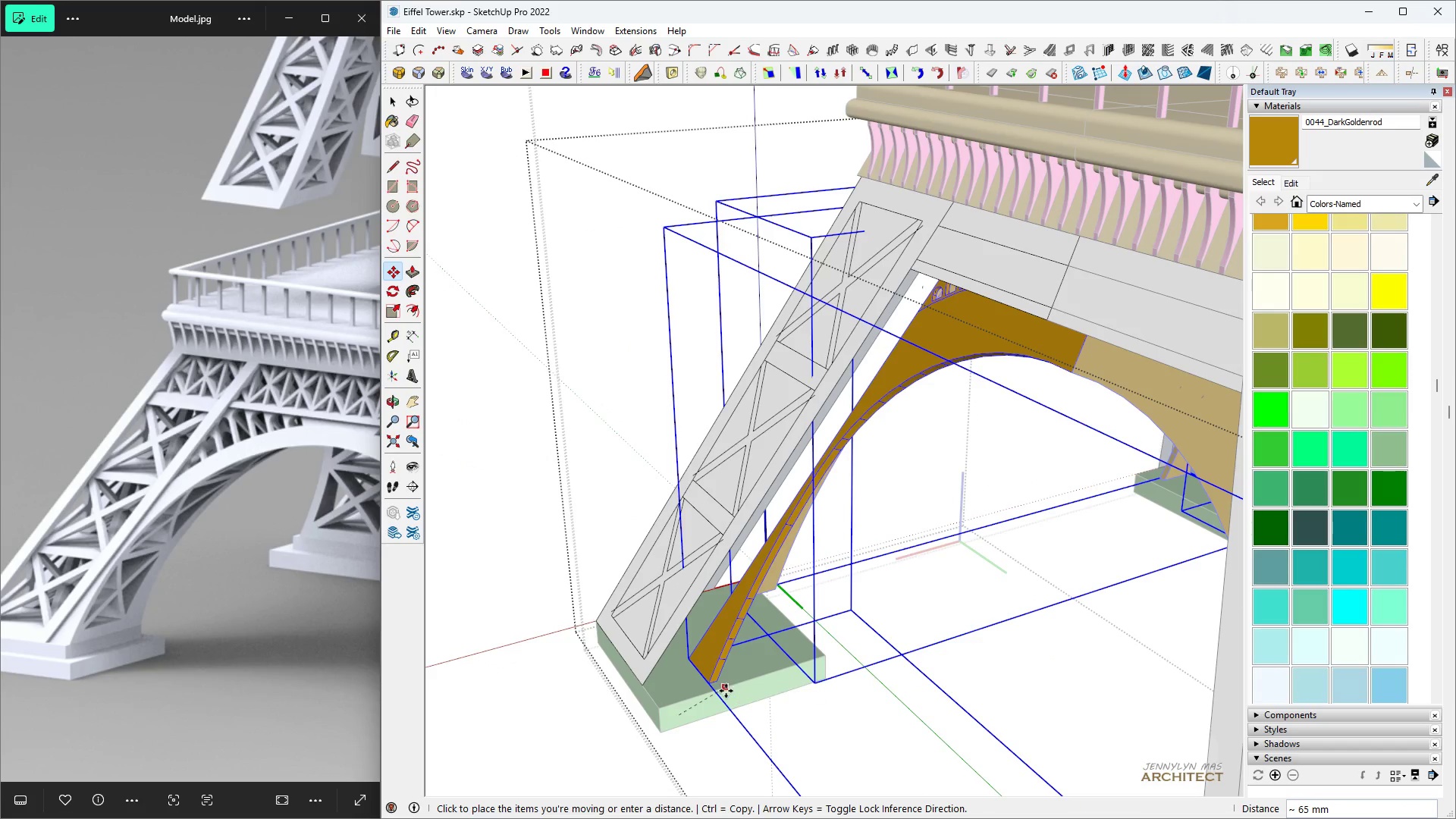 
key(Space)
 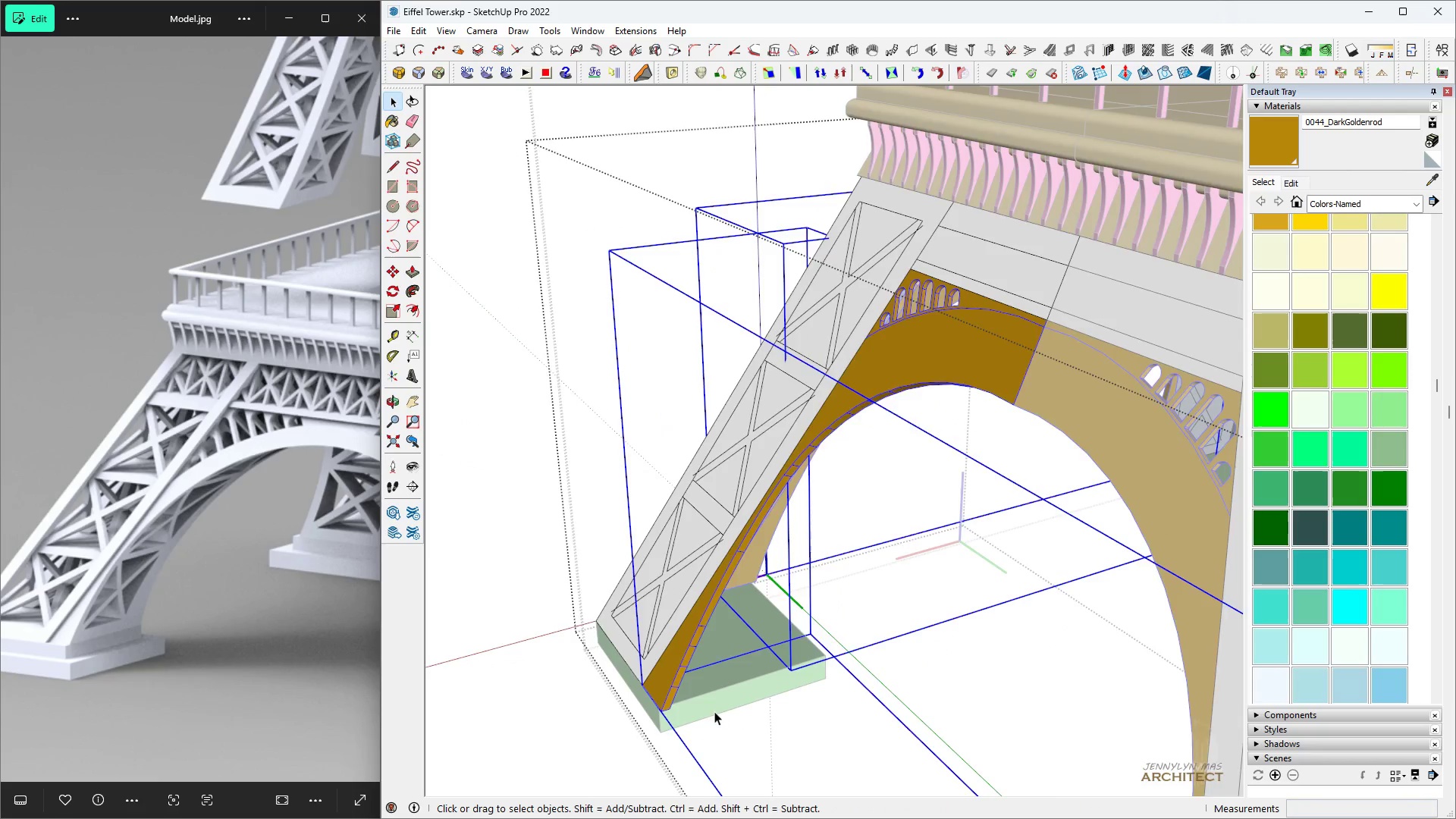 
scroll: coordinate [657, 714], scroll_direction: up, amount: 8.0
 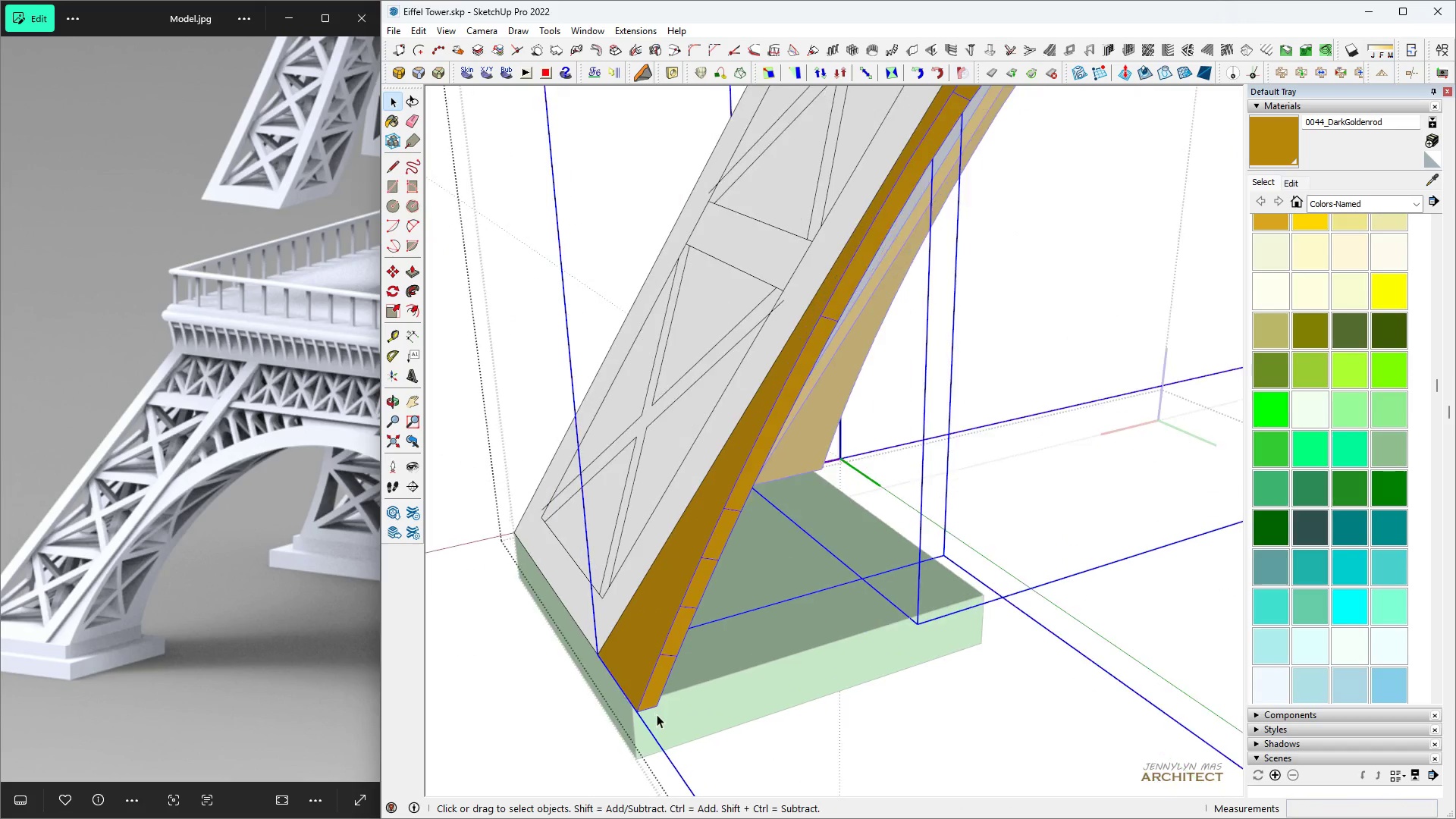 
key(M)
 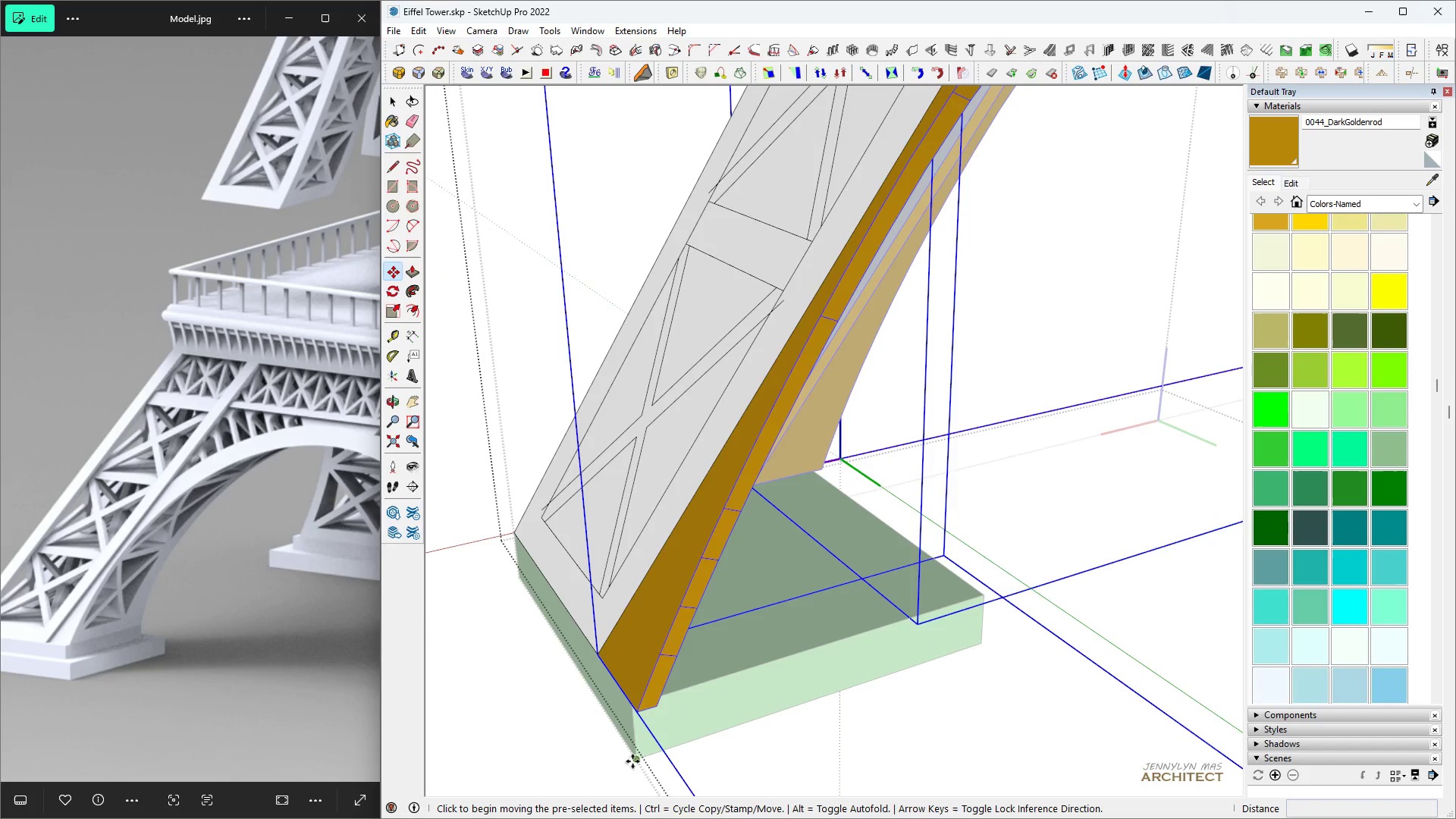 
left_click([633, 761])
 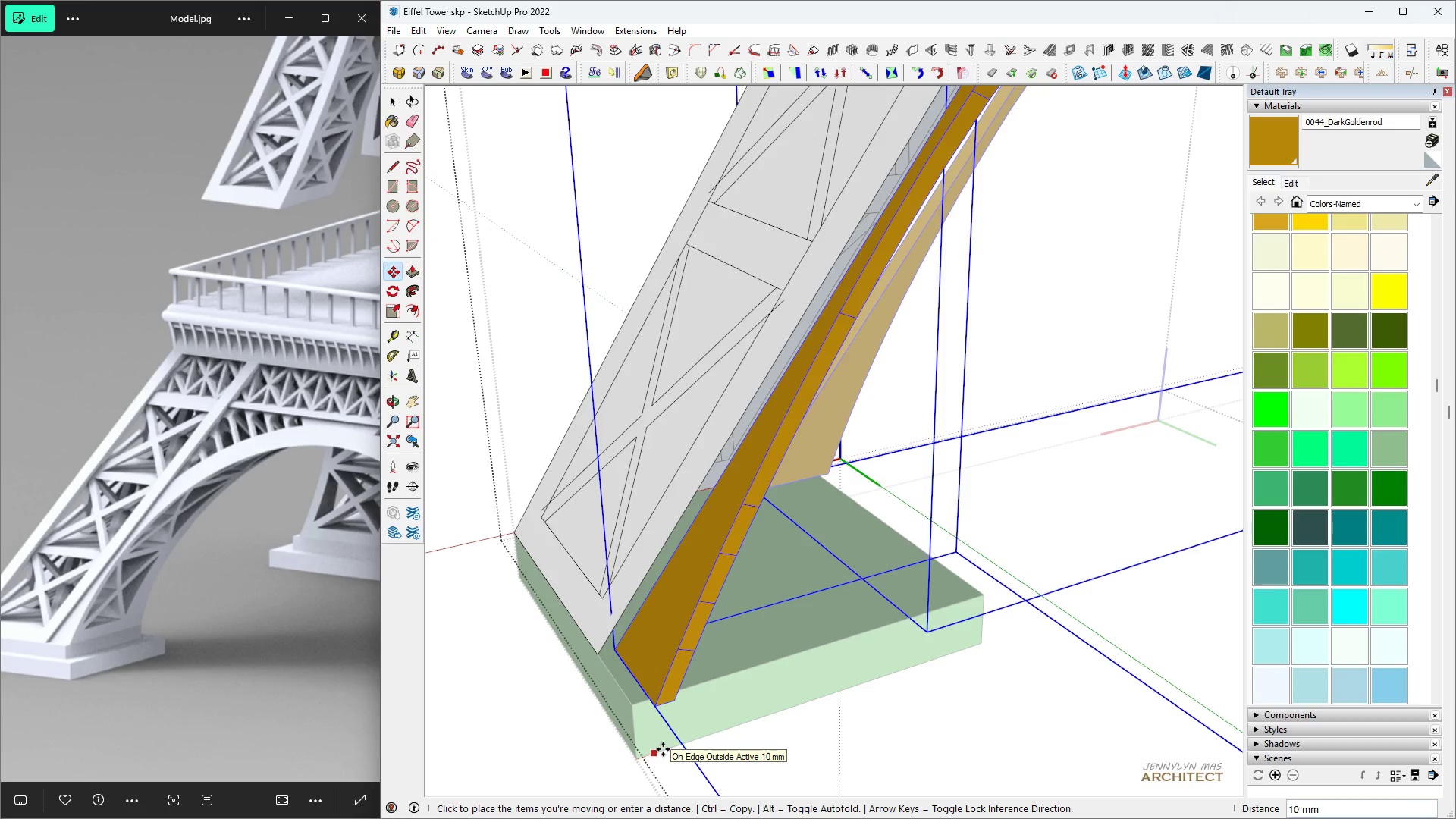 
left_click([663, 749])
 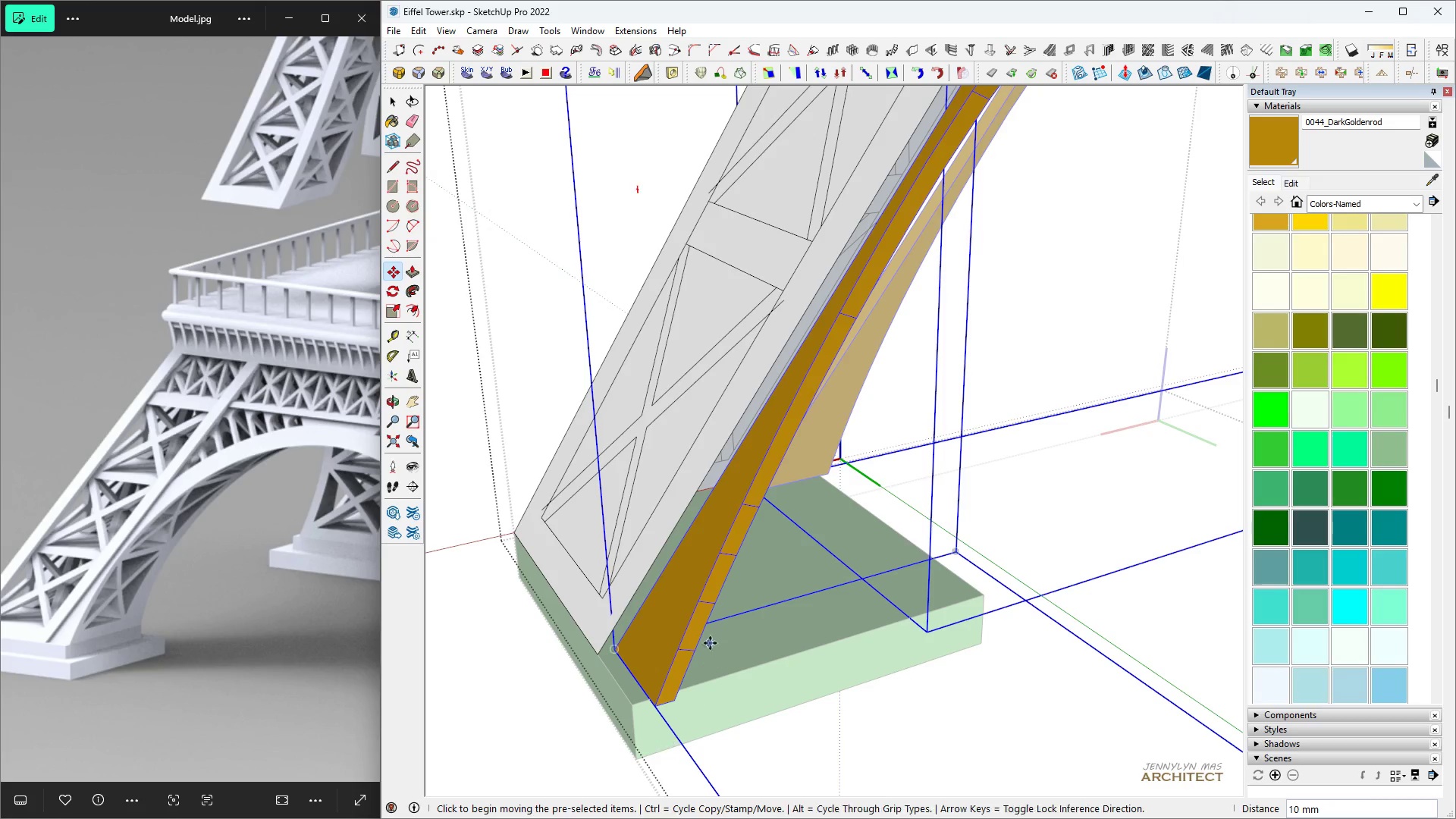 
type( hhh )
 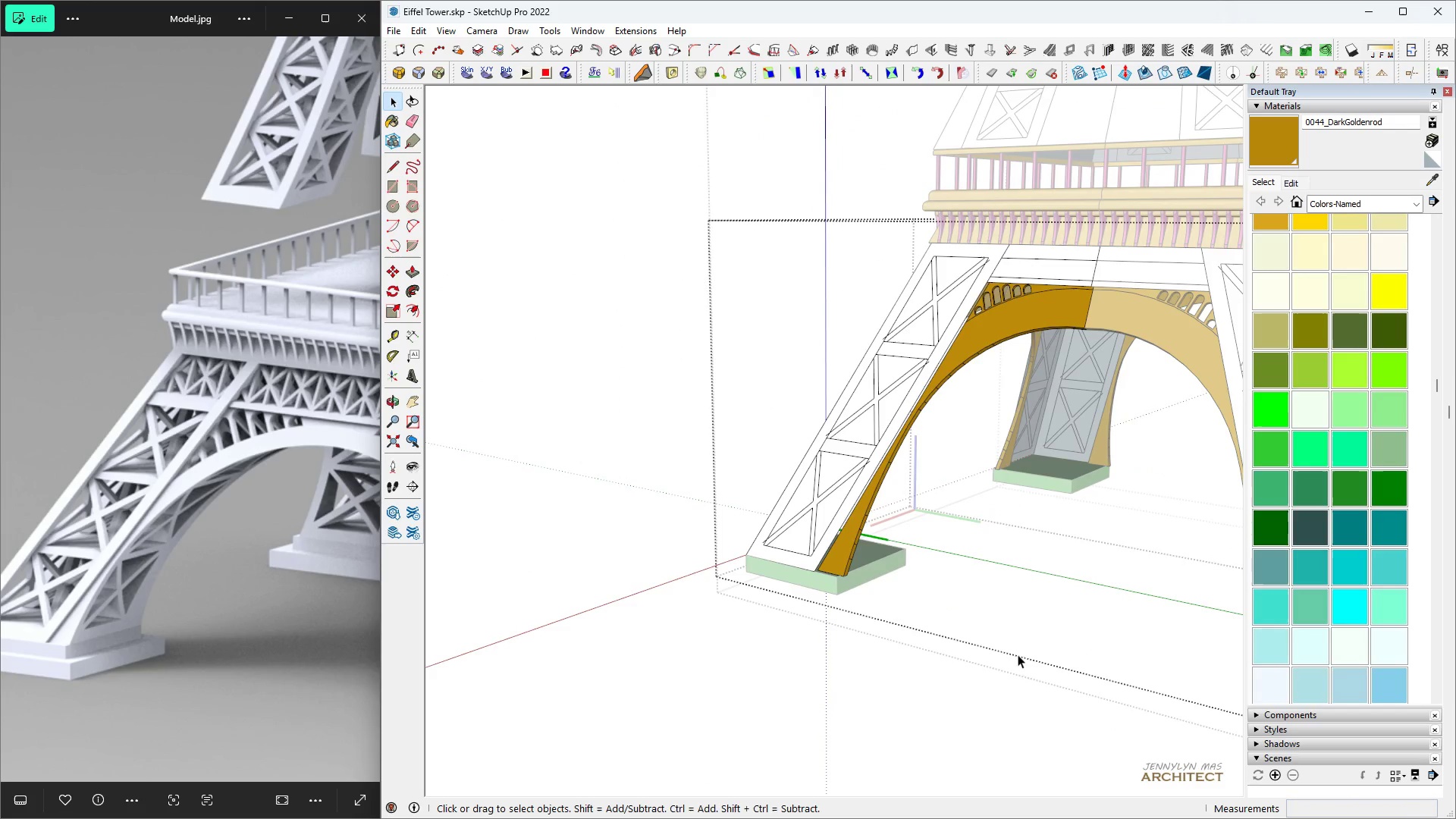 
scroll: coordinate [846, 504], scroll_direction: down, amount: 14.0
 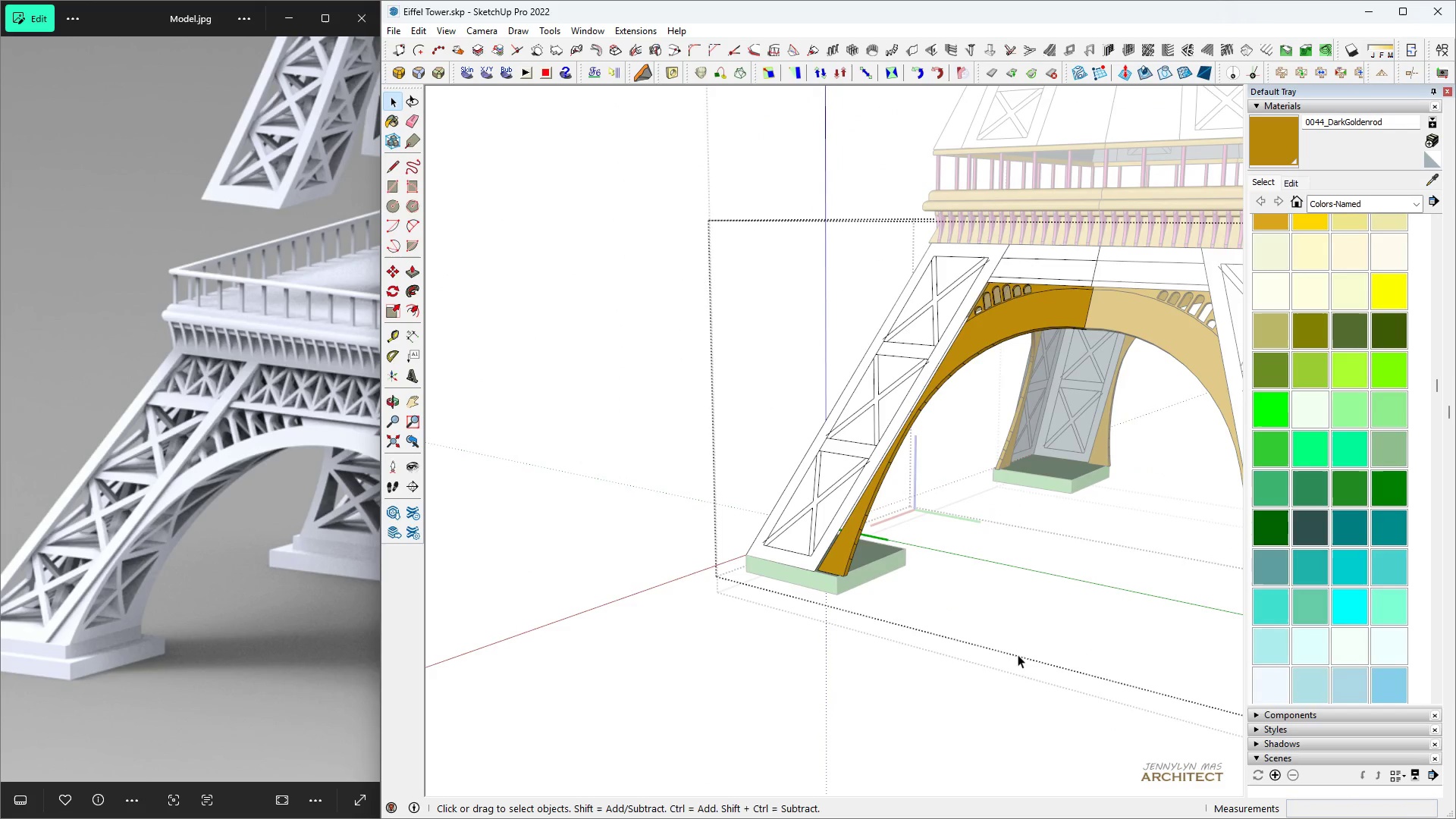 
double_click([943, 690])
 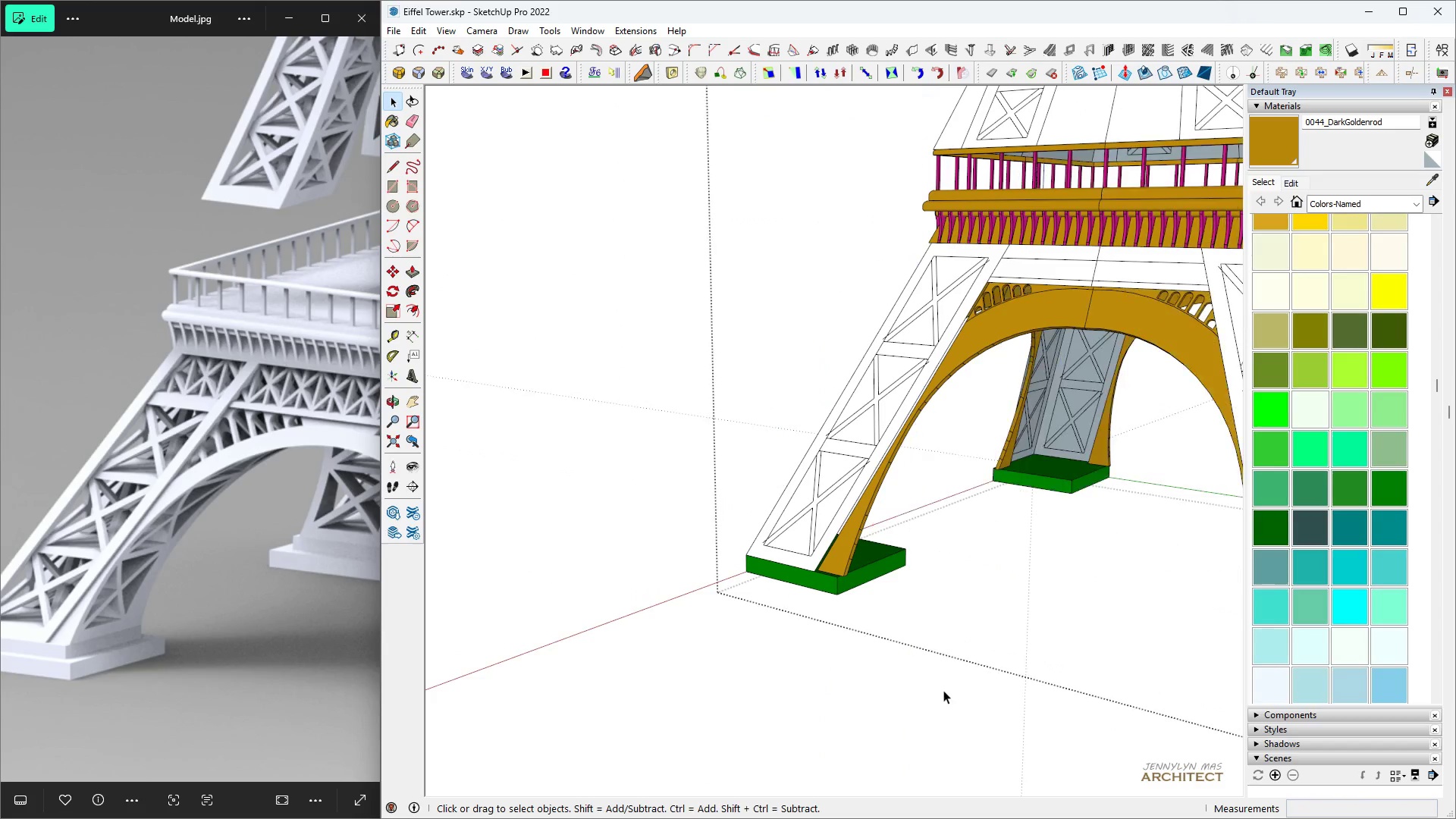 
triple_click([943, 690])
 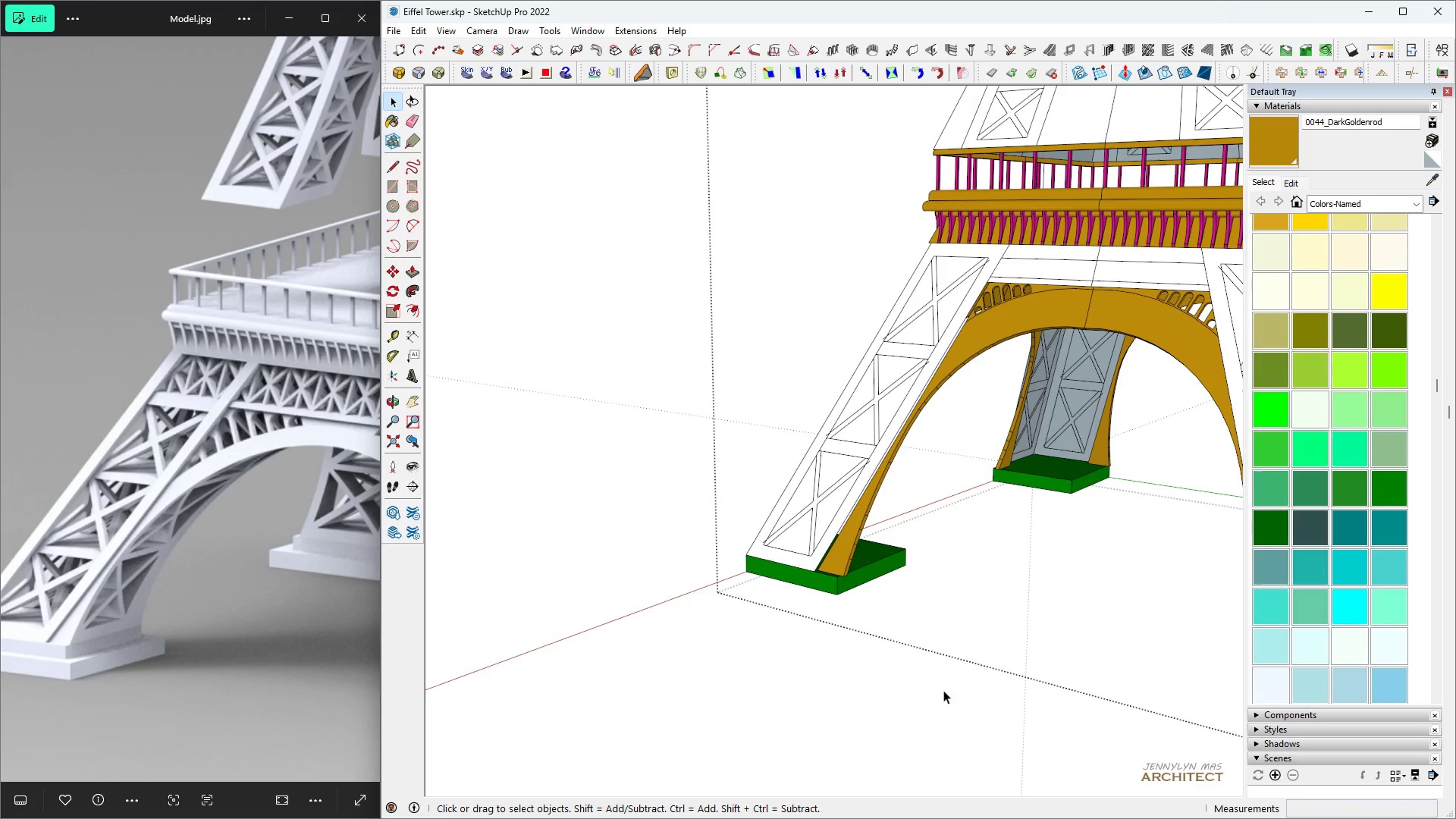 
triple_click([943, 690])
 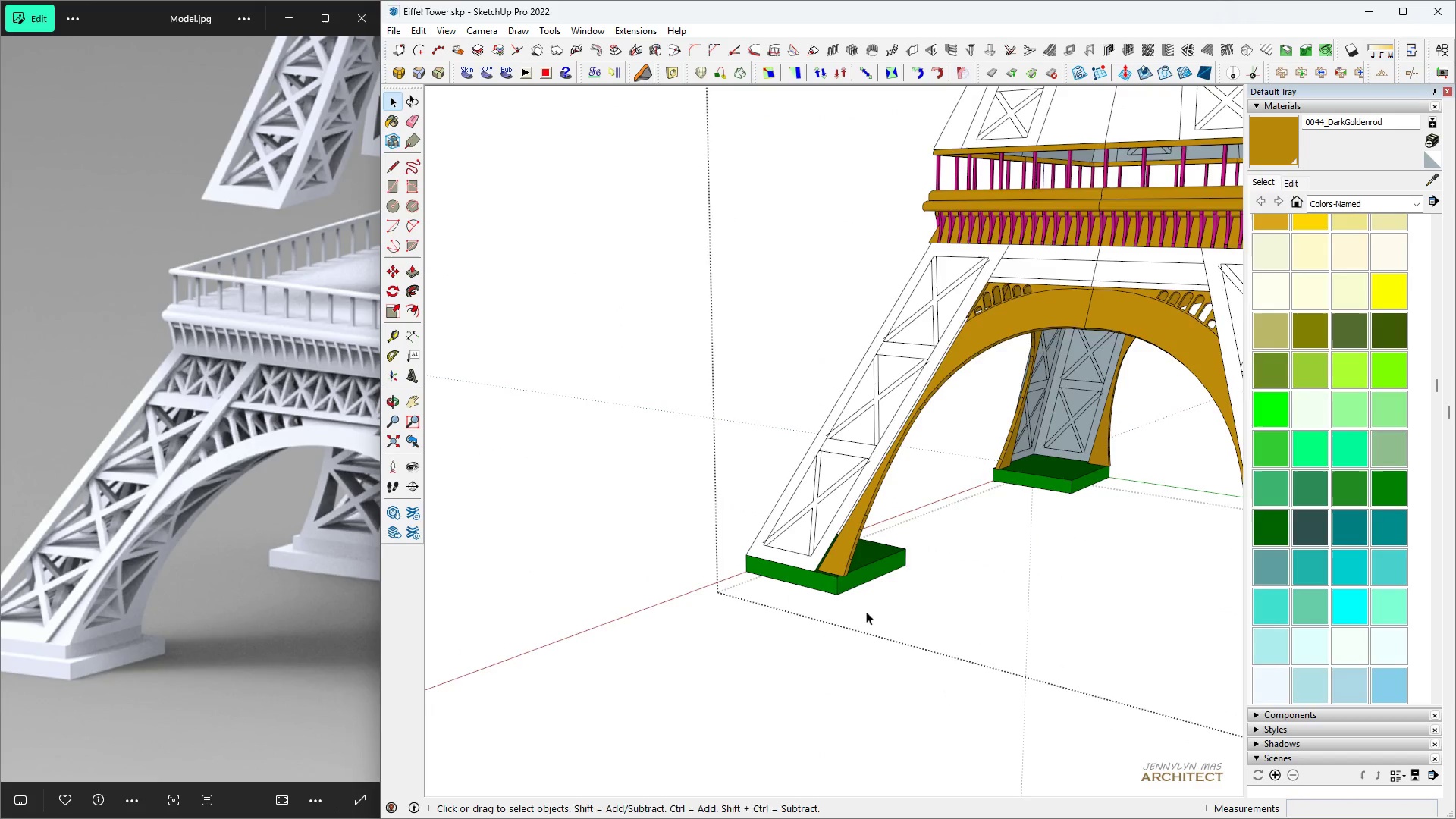 
type(hhhhhhhhhhh )
 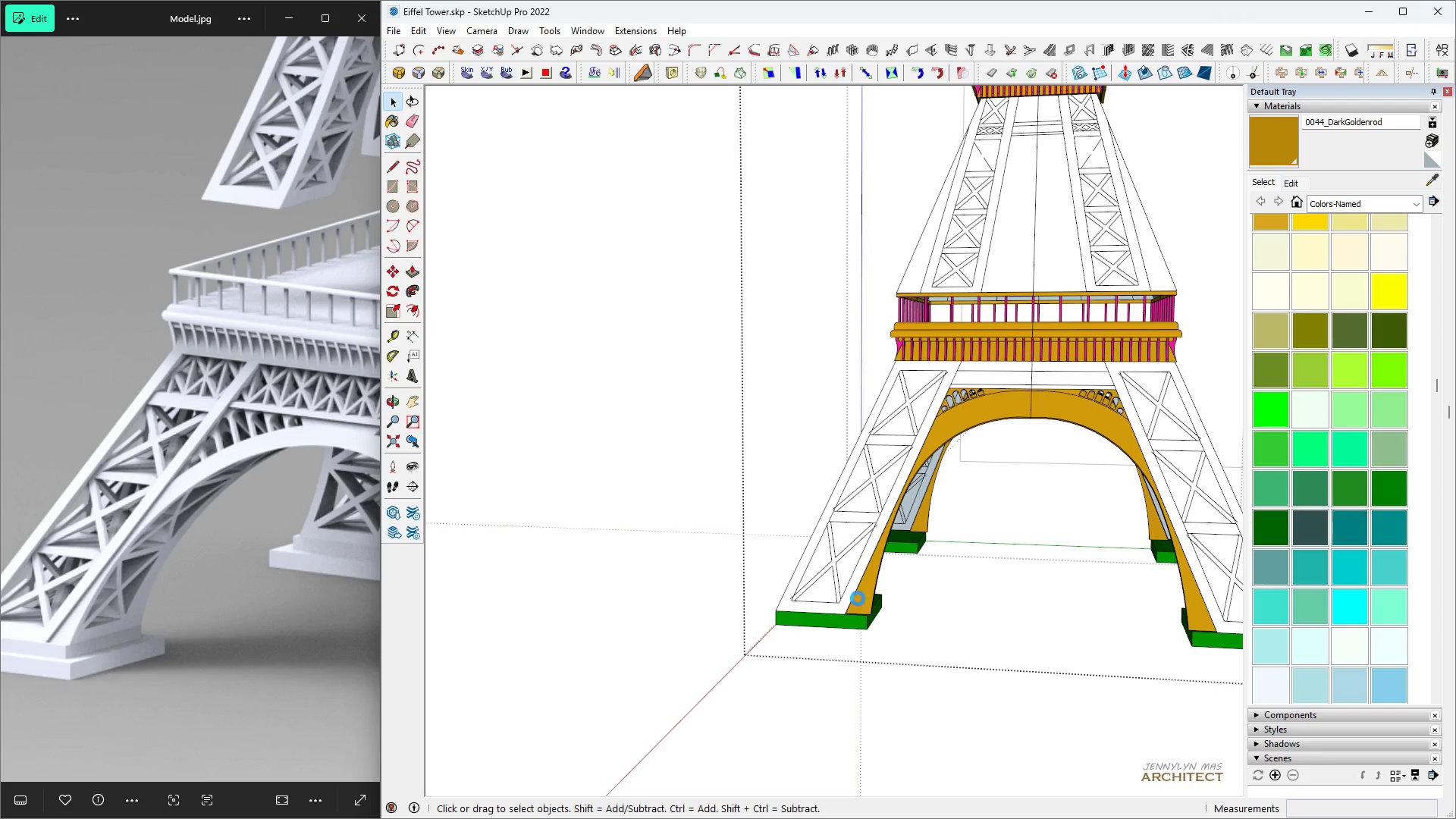 
scroll: coordinate [854, 608], scroll_direction: up, amount: 16.0
 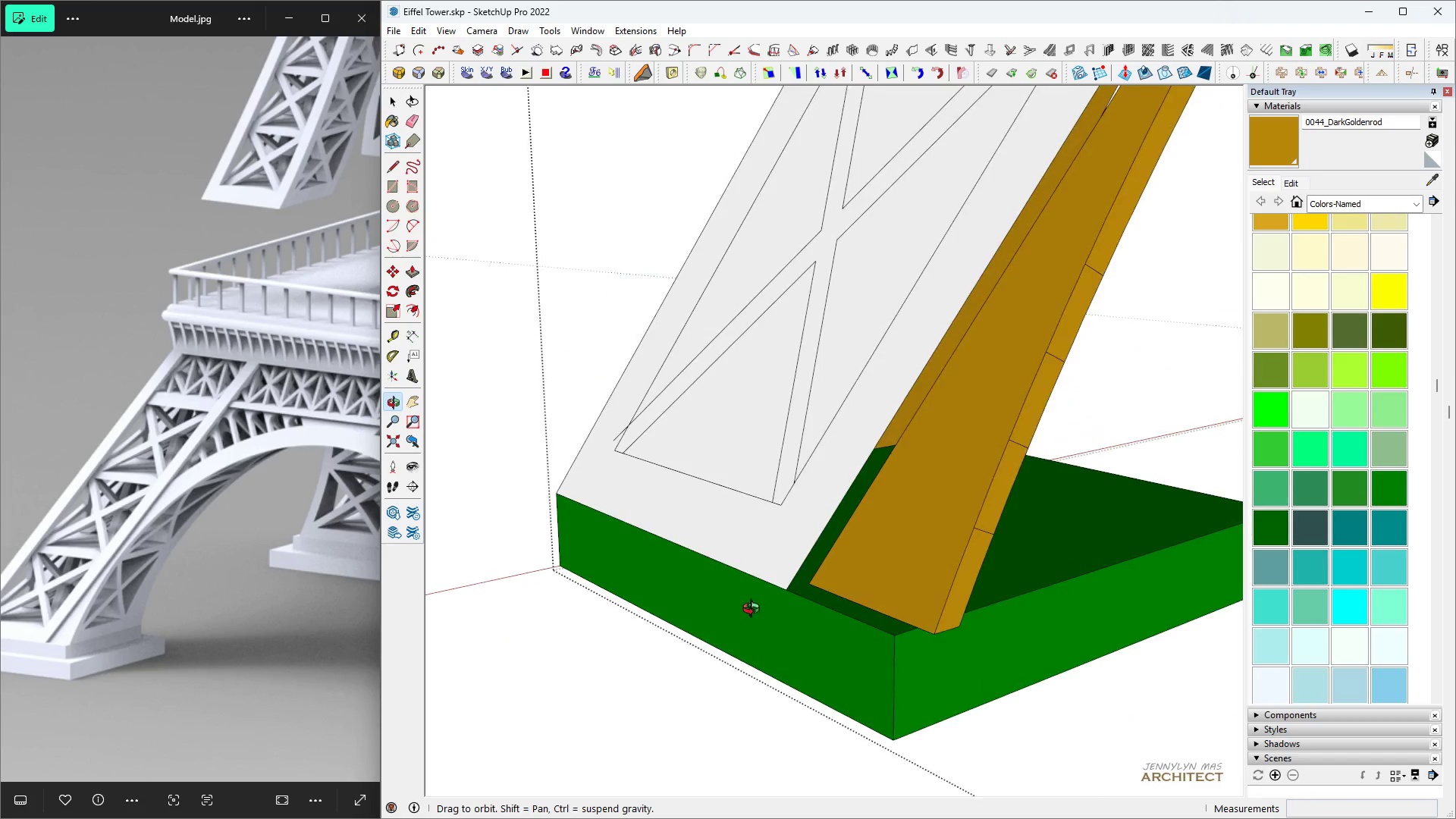 
scroll: coordinate [881, 595], scroll_direction: down, amount: 21.0
 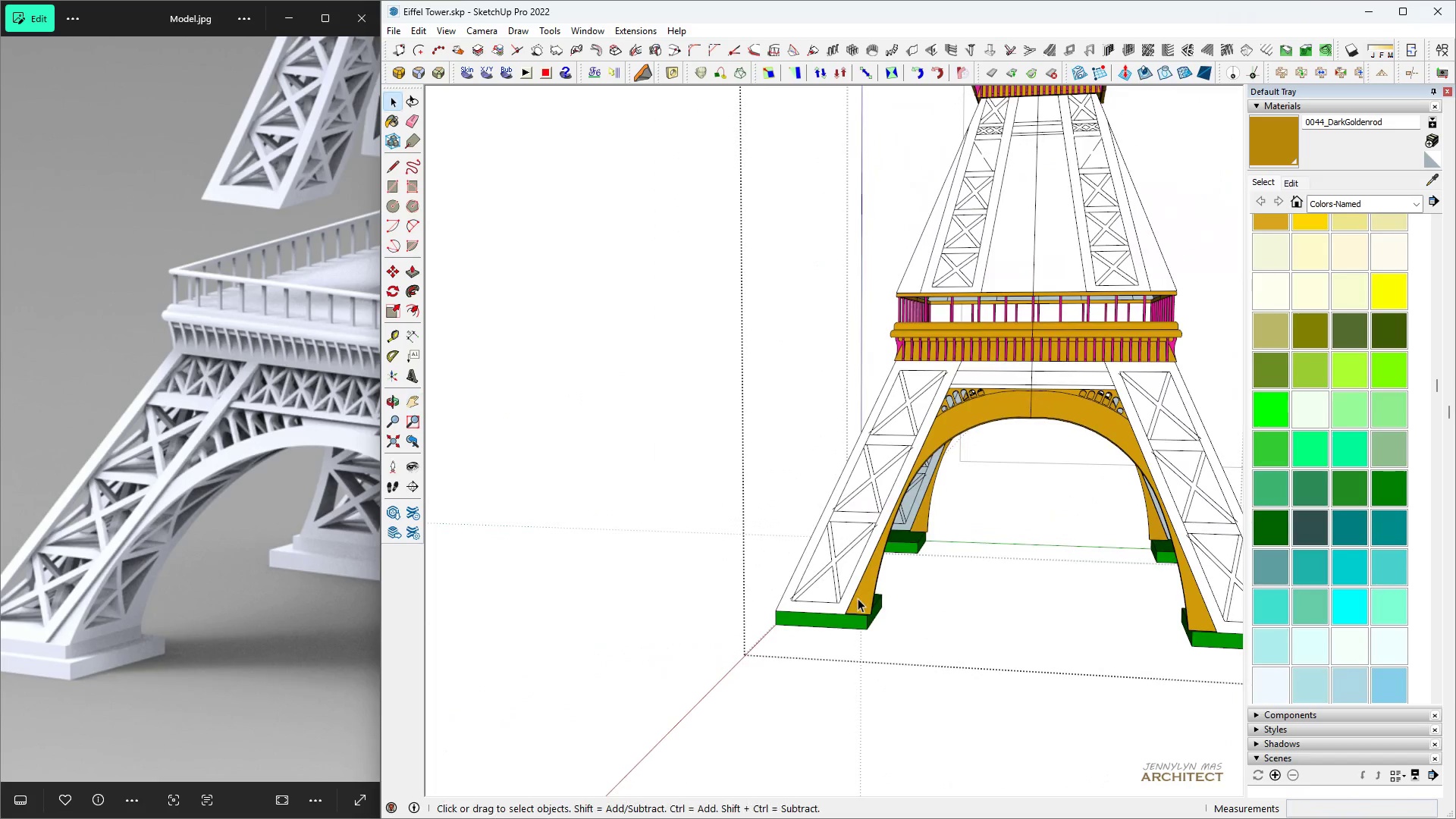 
key(Control+ControlLeft)
 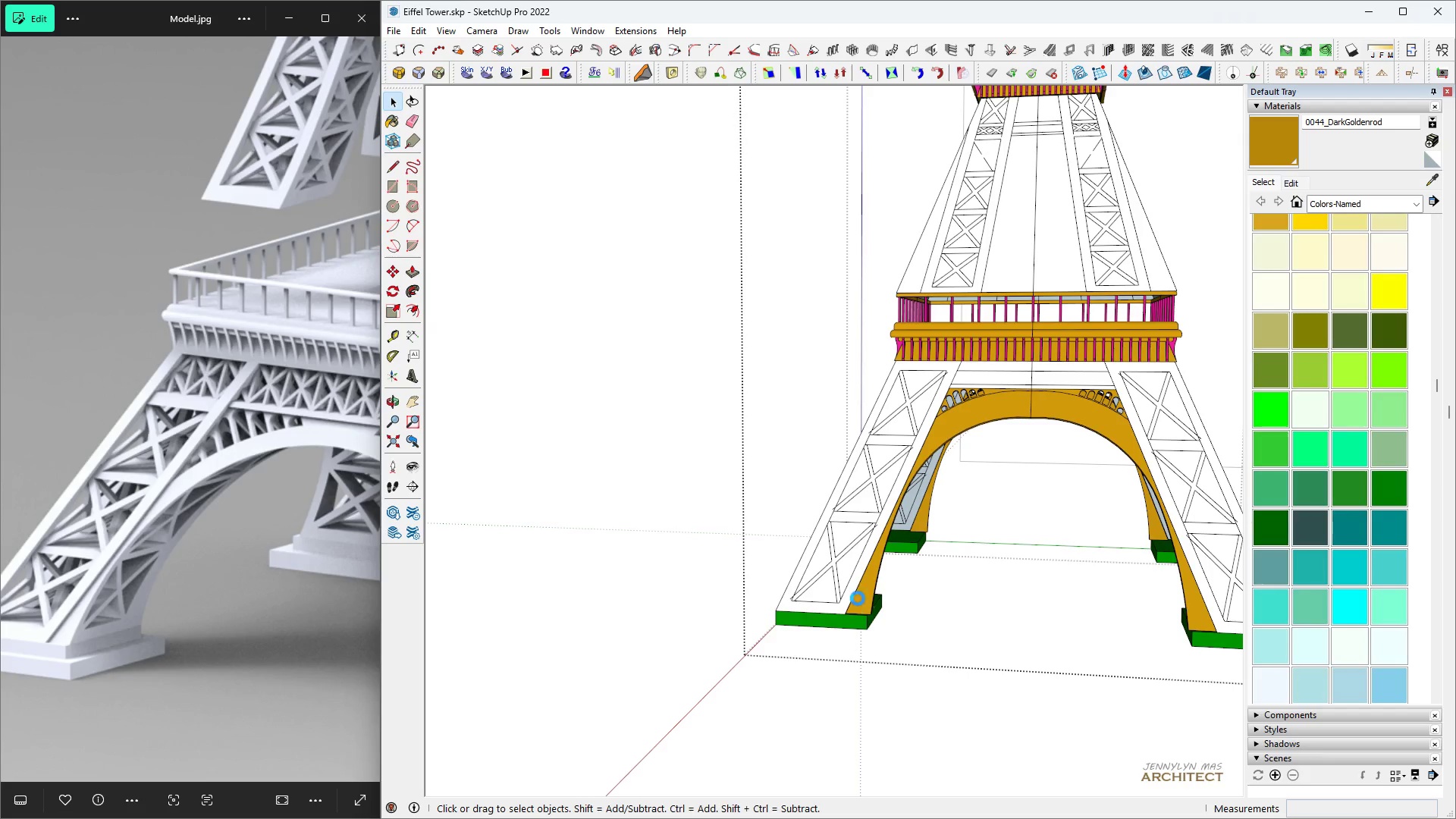 
key(Control+S)
 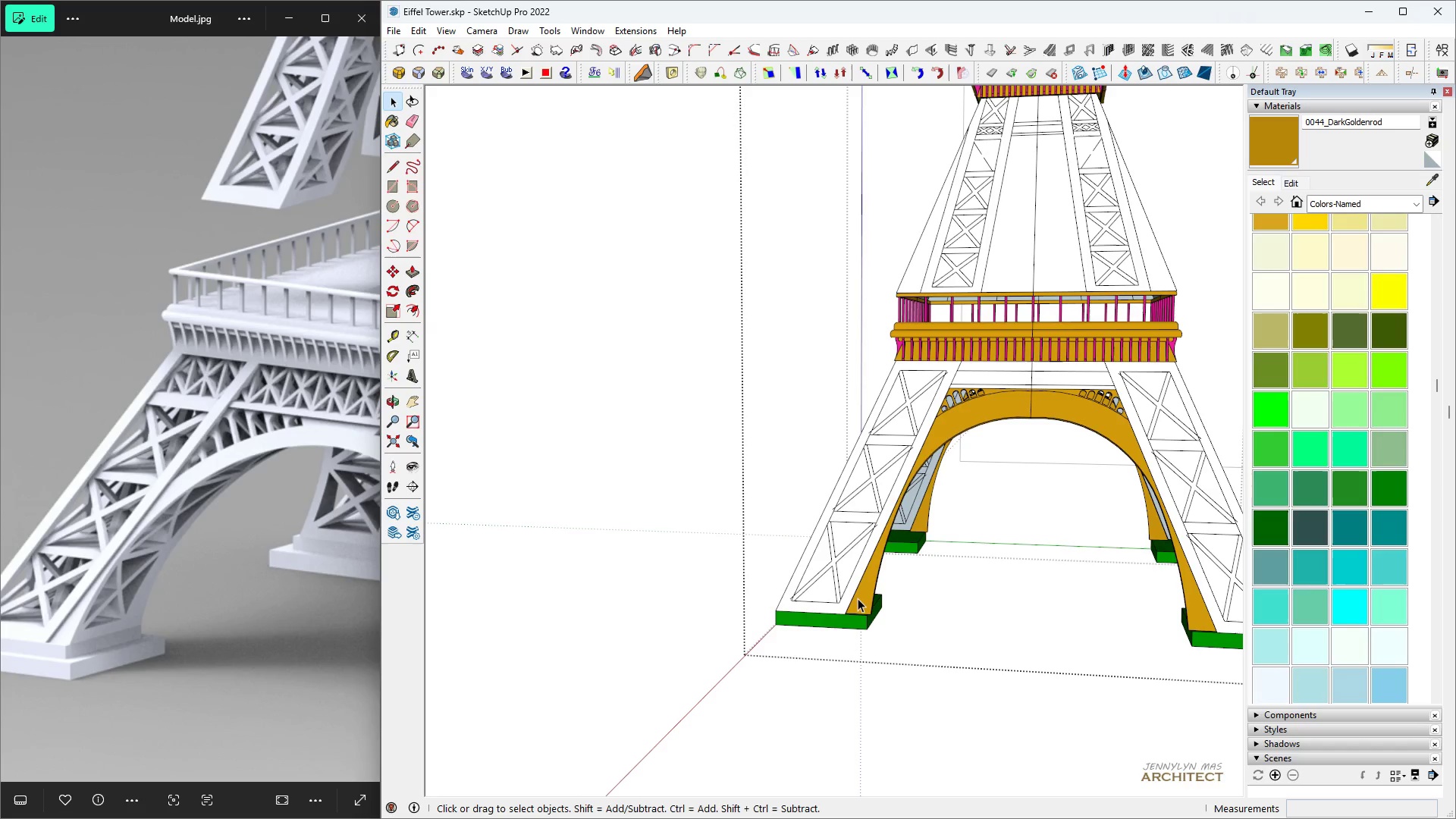 
type( hhhh )
 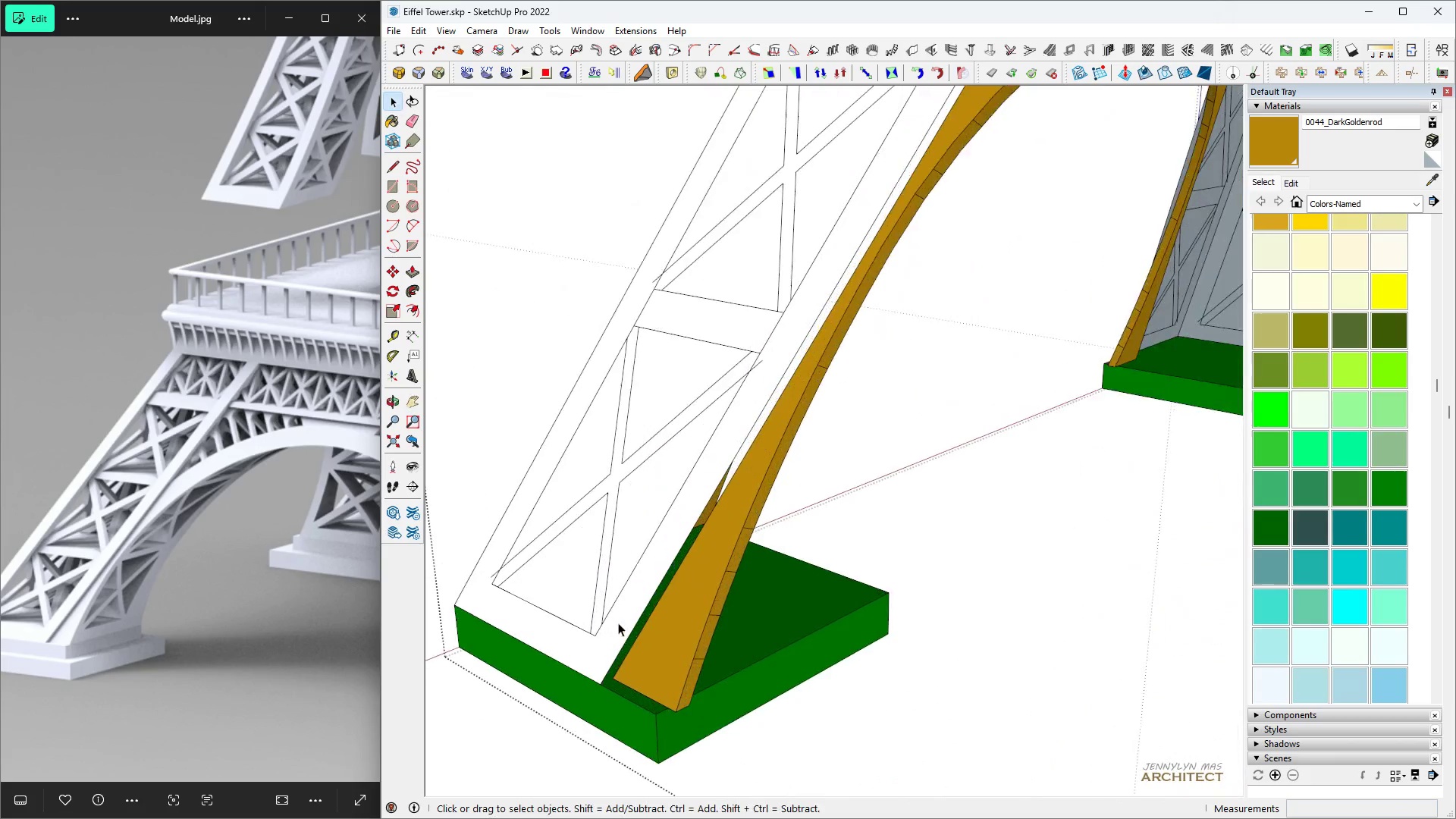 
scroll: coordinate [618, 623], scroll_direction: up, amount: 18.0
 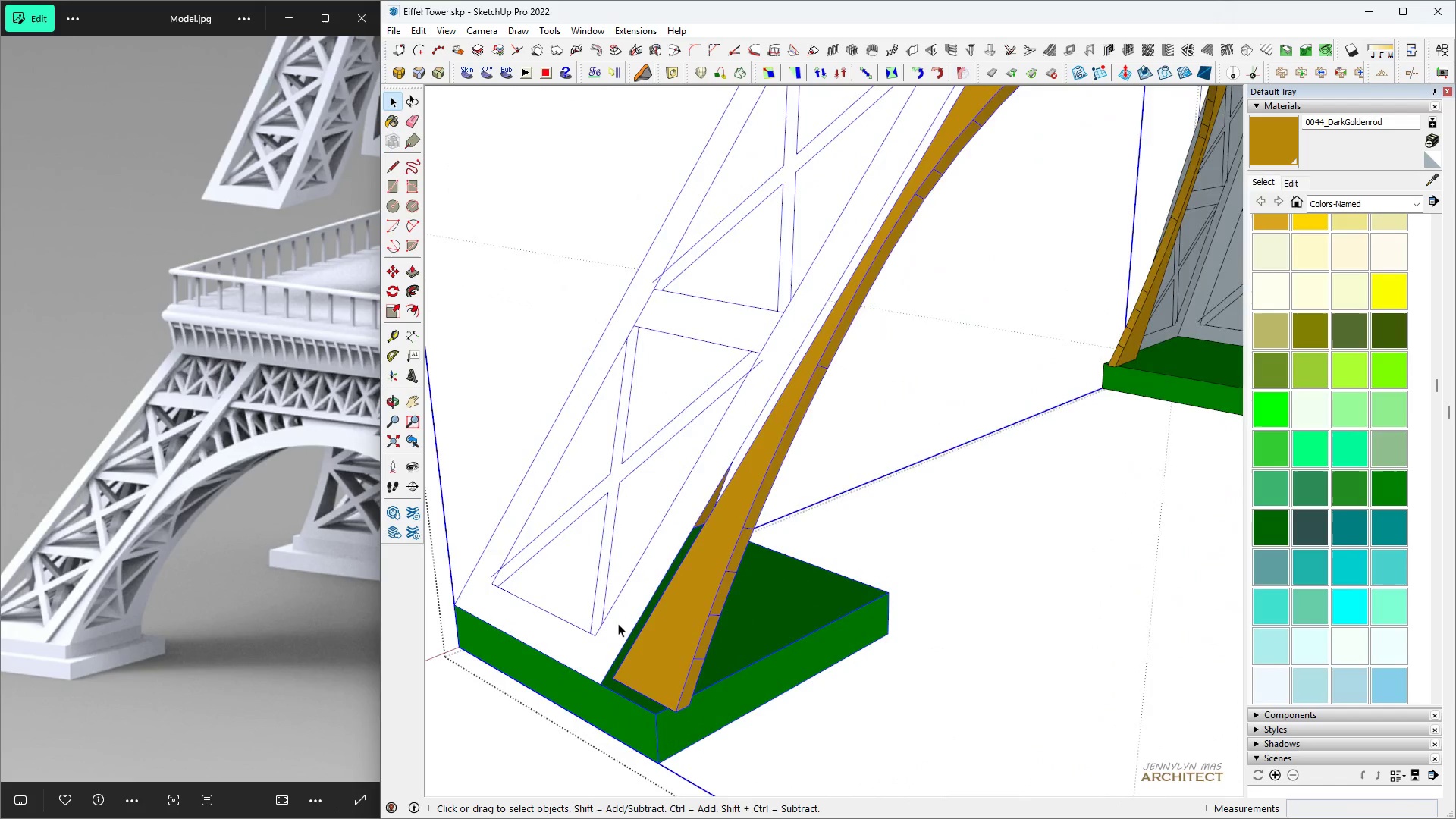 
double_click([618, 623])
 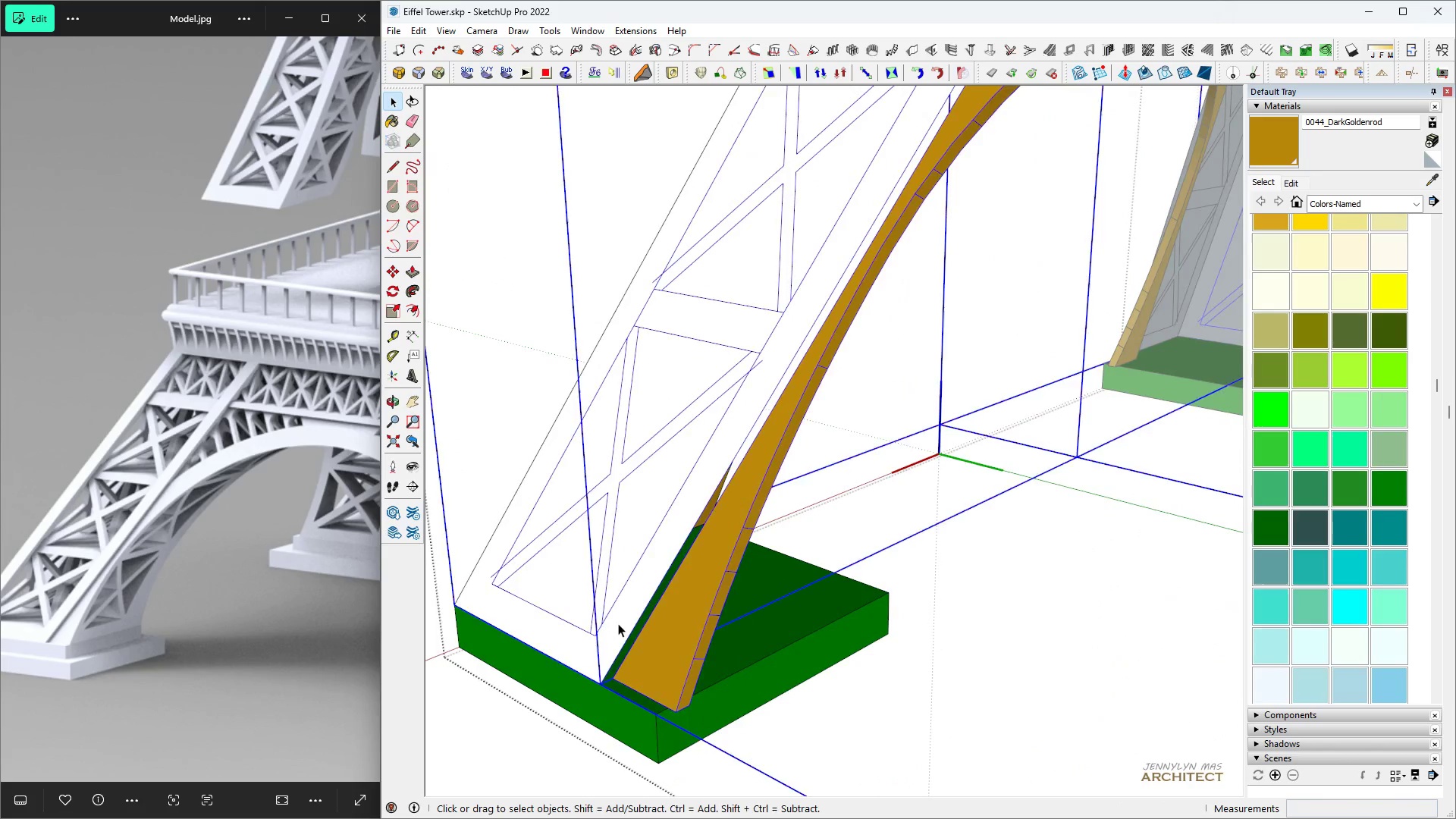 
triple_click([618, 623])
 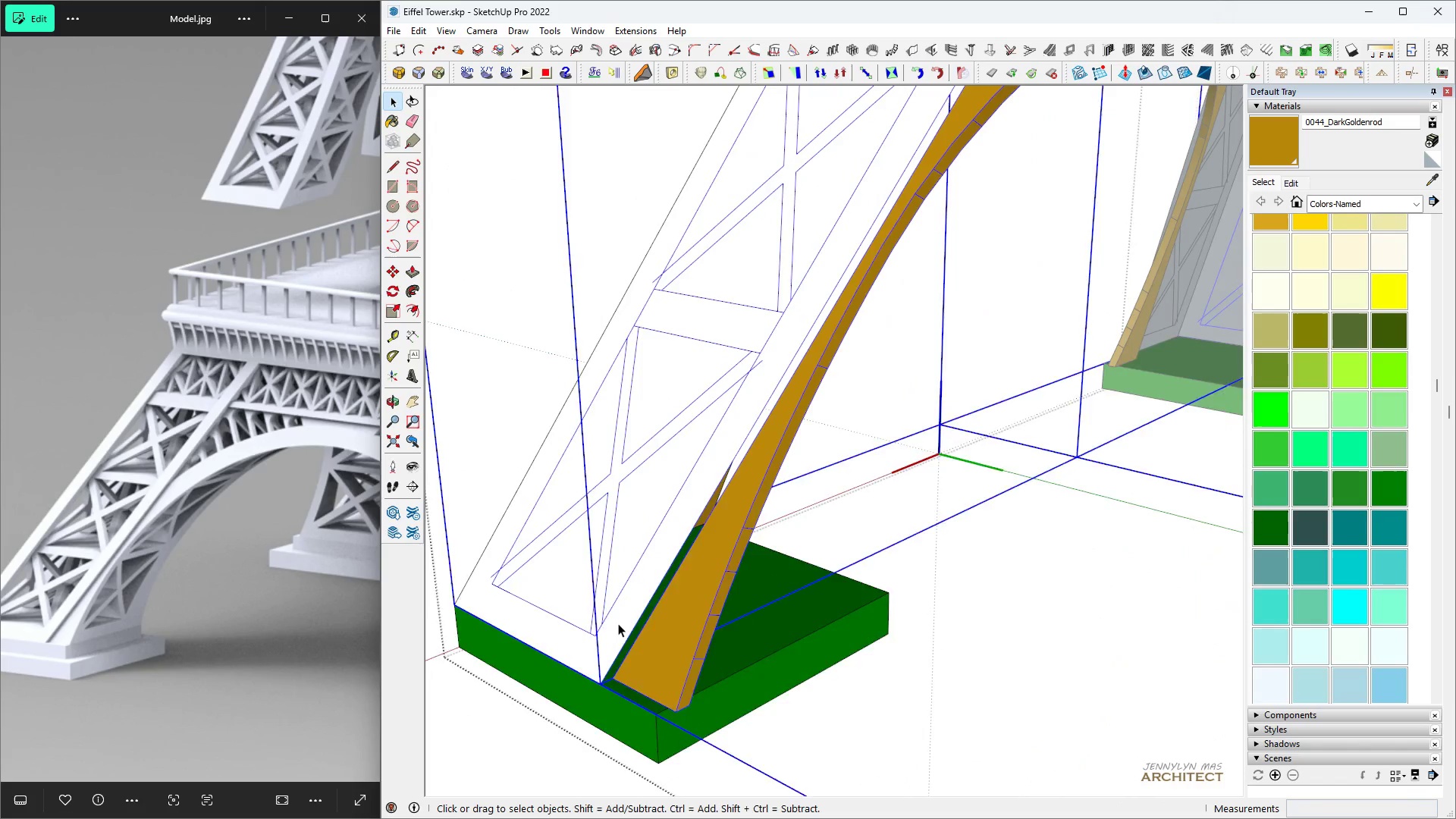 
triple_click([618, 623])
 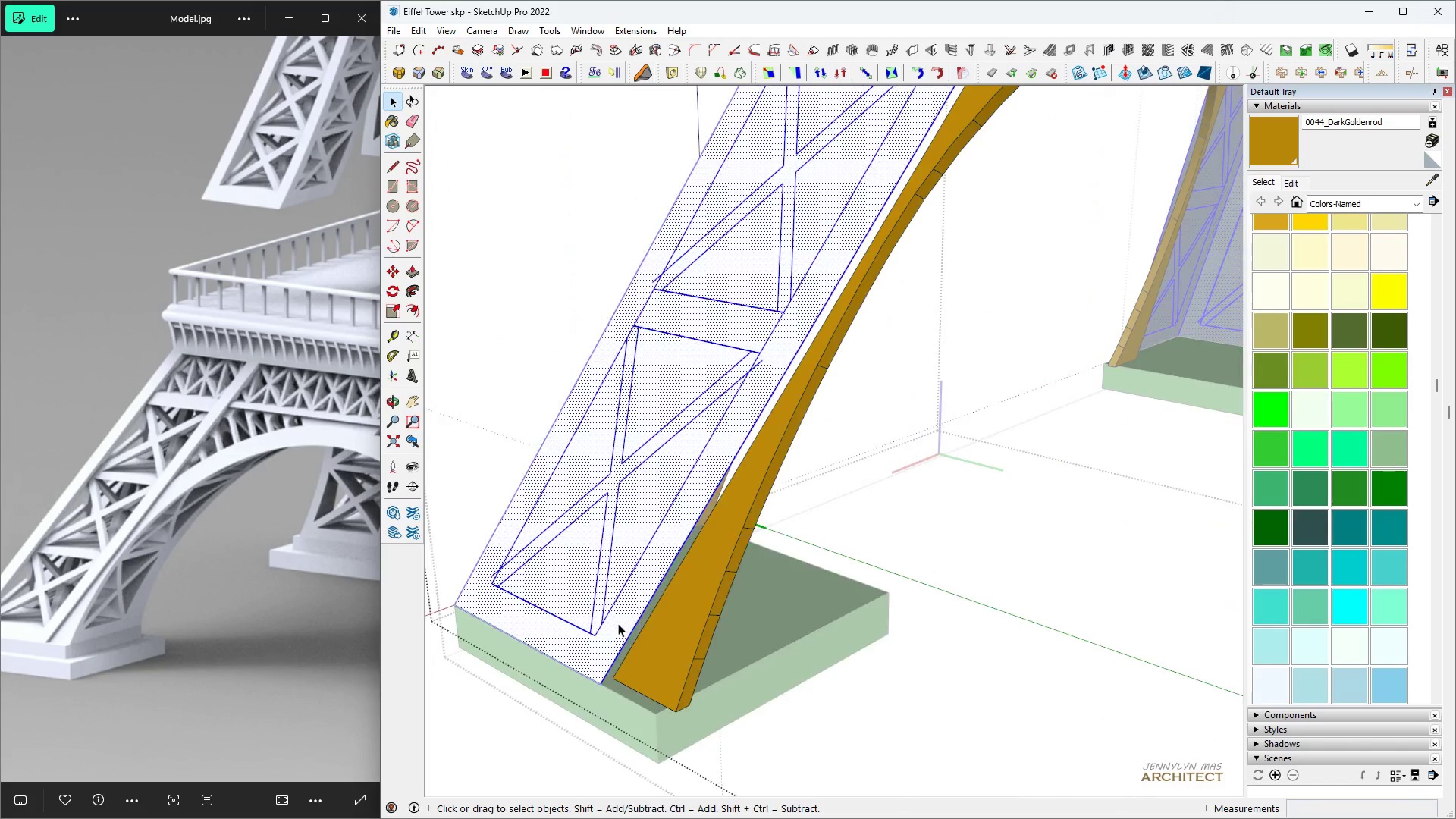 
triple_click([618, 623])
 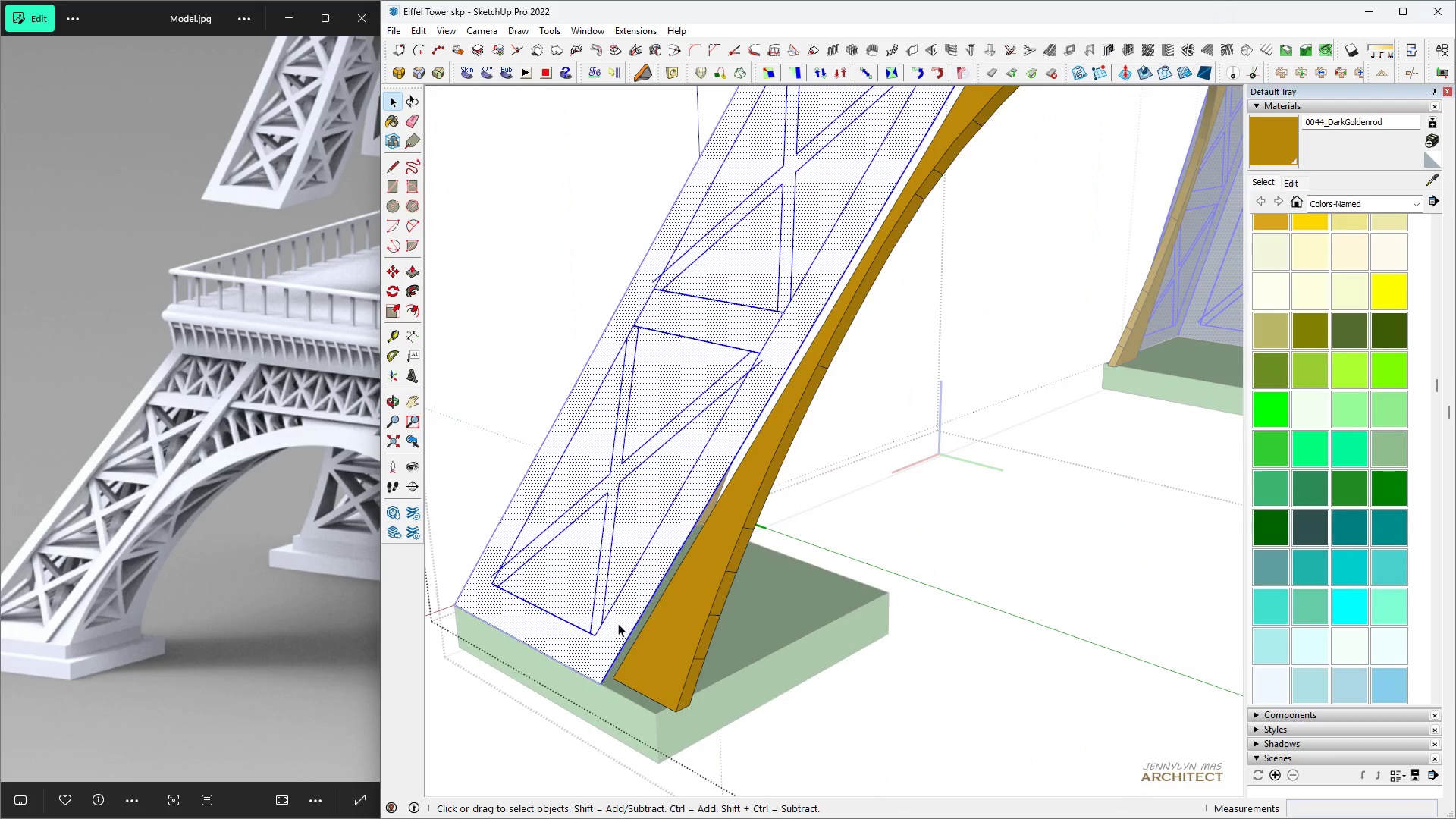 
triple_click([618, 623])
 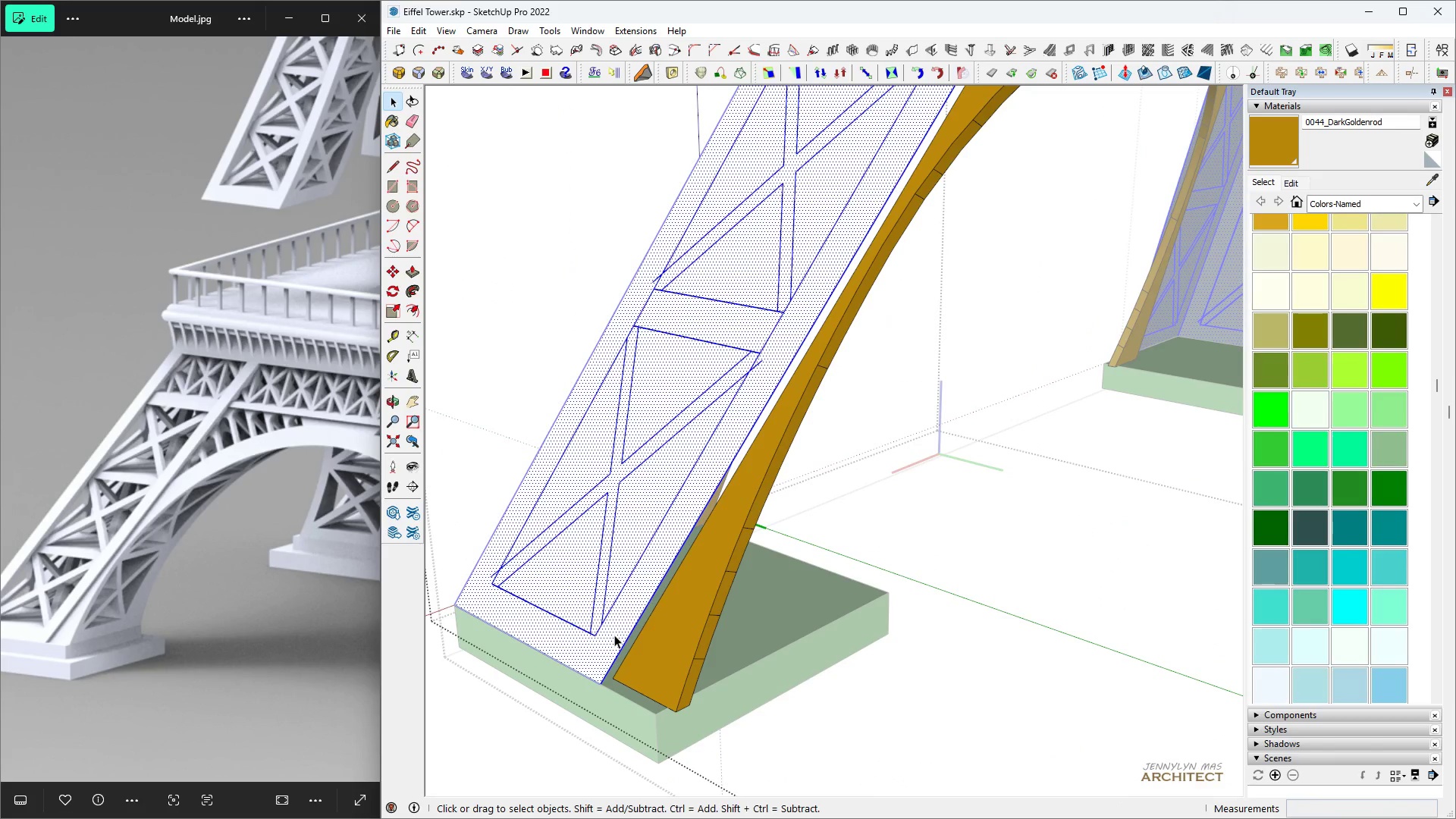 
type(hh )
 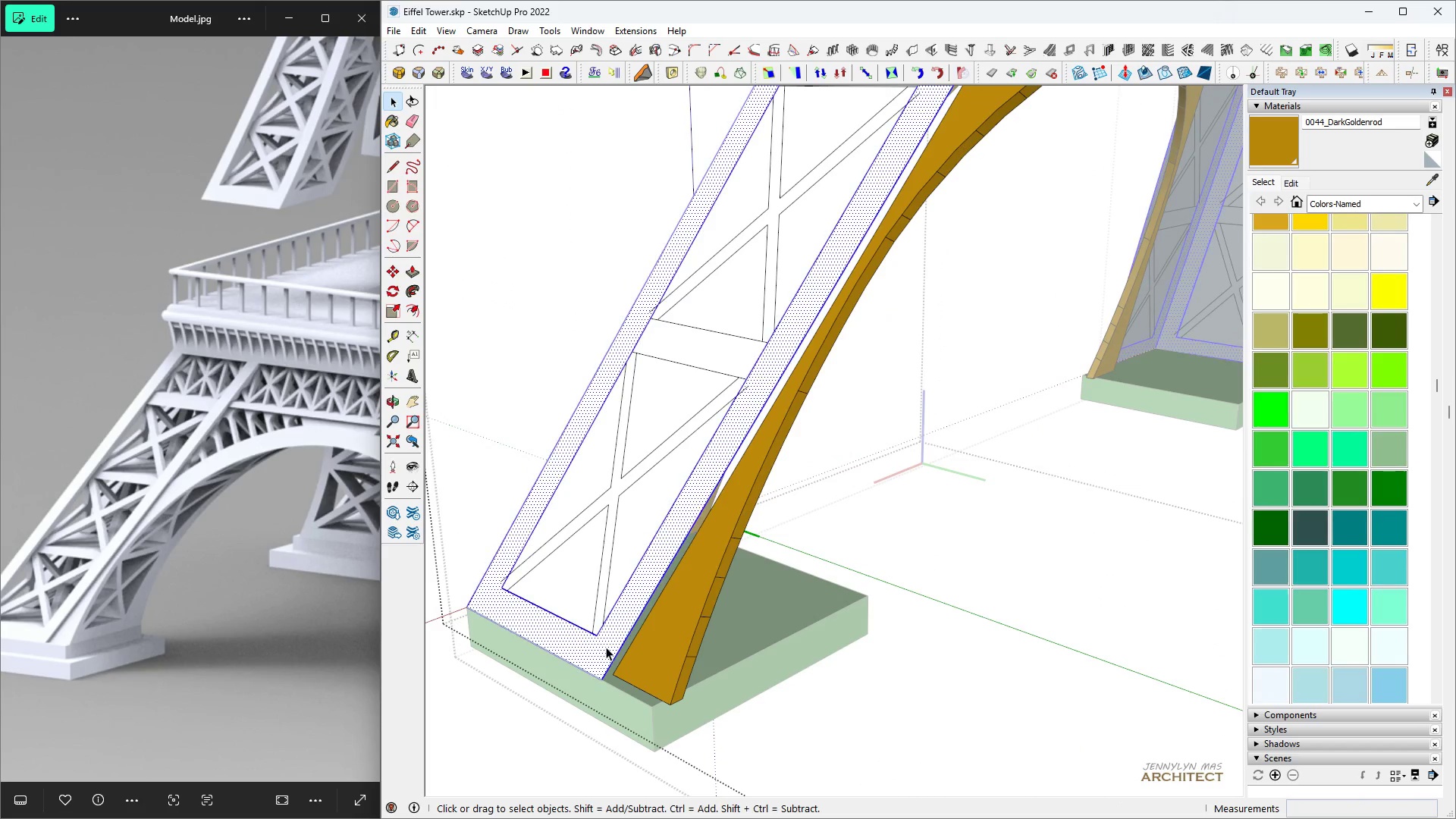 
scroll: coordinate [614, 635], scroll_direction: down, amount: 1.0
 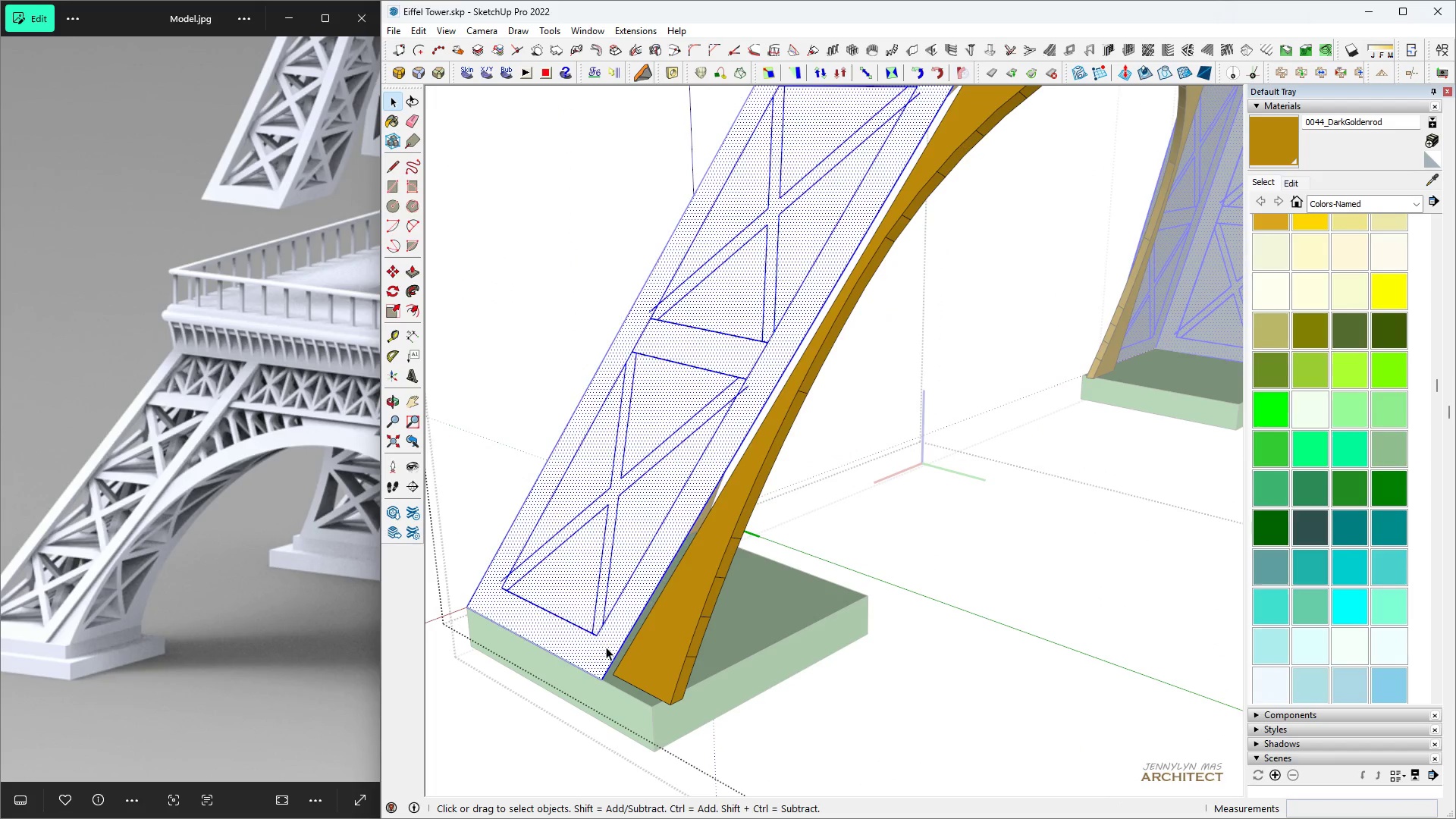 
double_click([606, 647])
 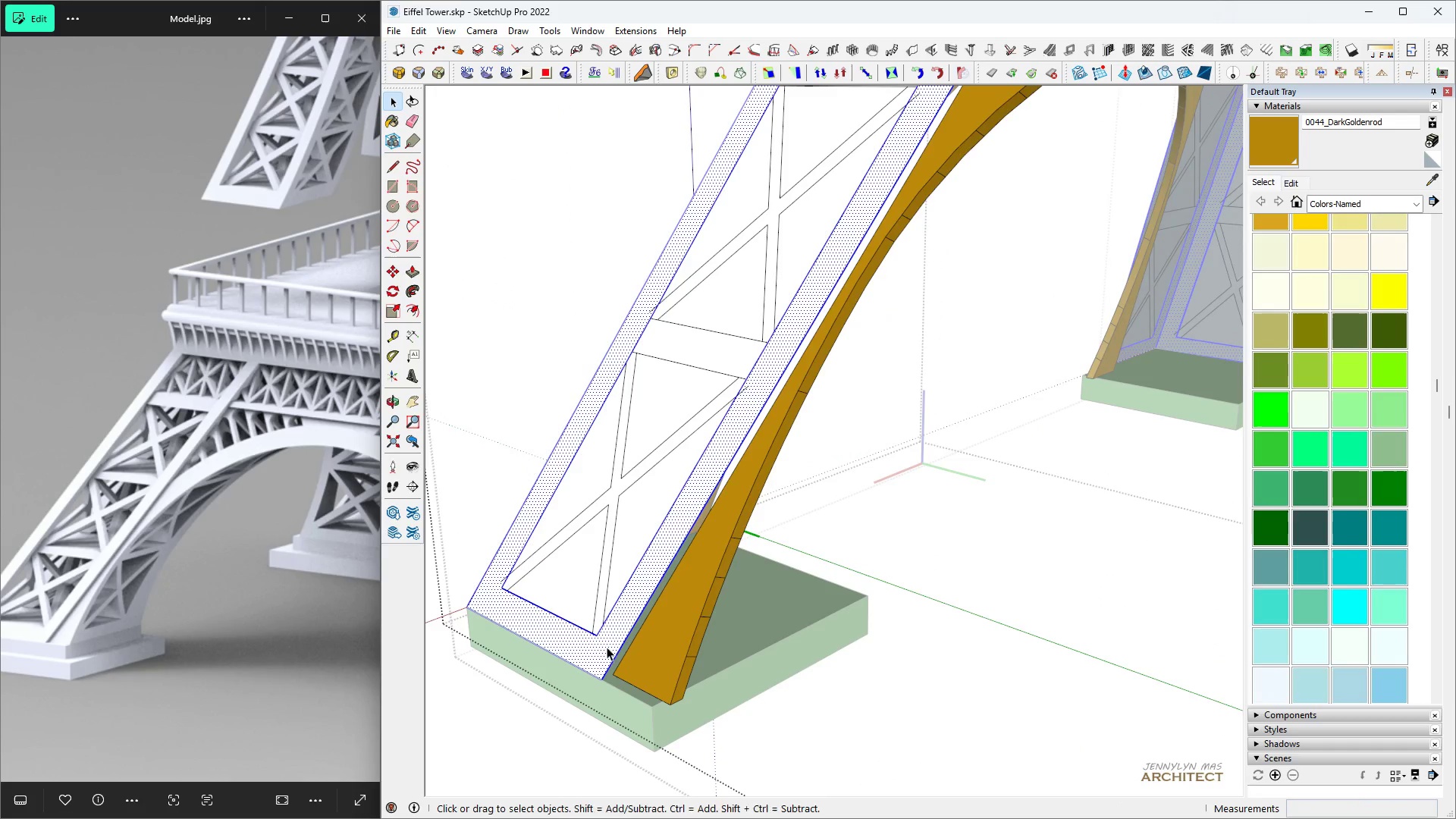 
type(hhh )
 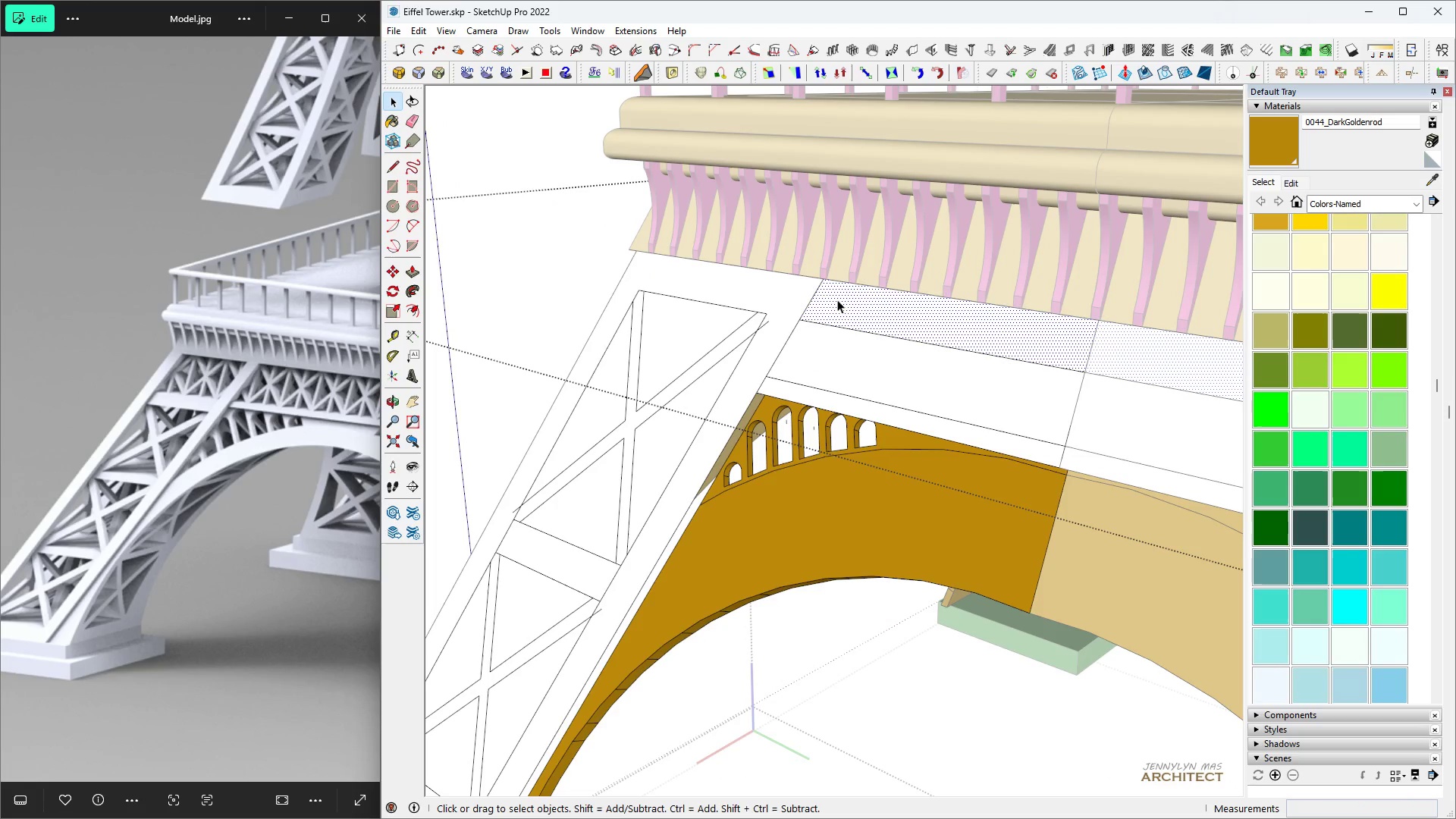 
scroll: coordinate [607, 651], scroll_direction: down, amount: 8.0
 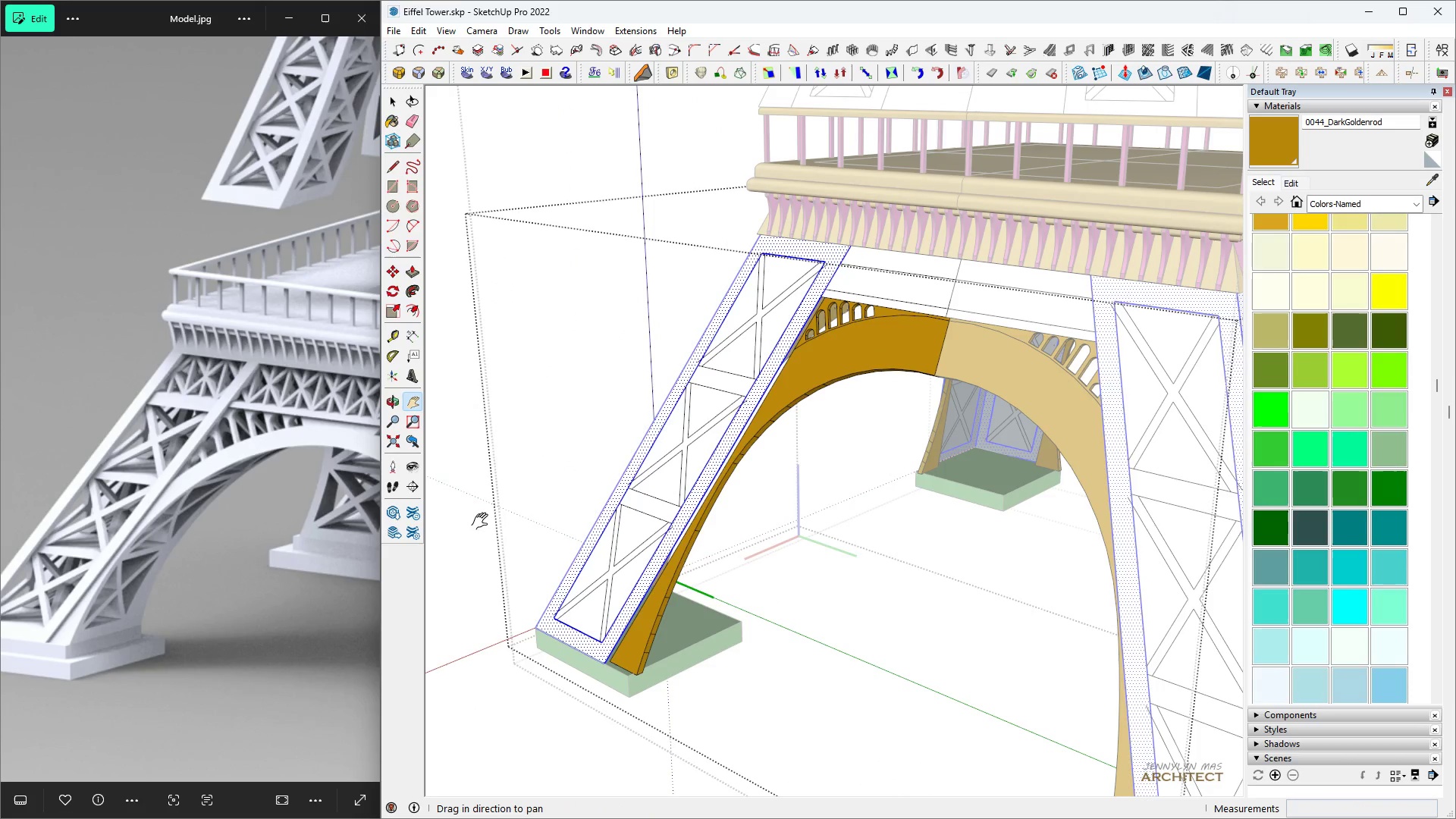 
scroll: coordinate [852, 267], scroll_direction: up, amount: 8.0
 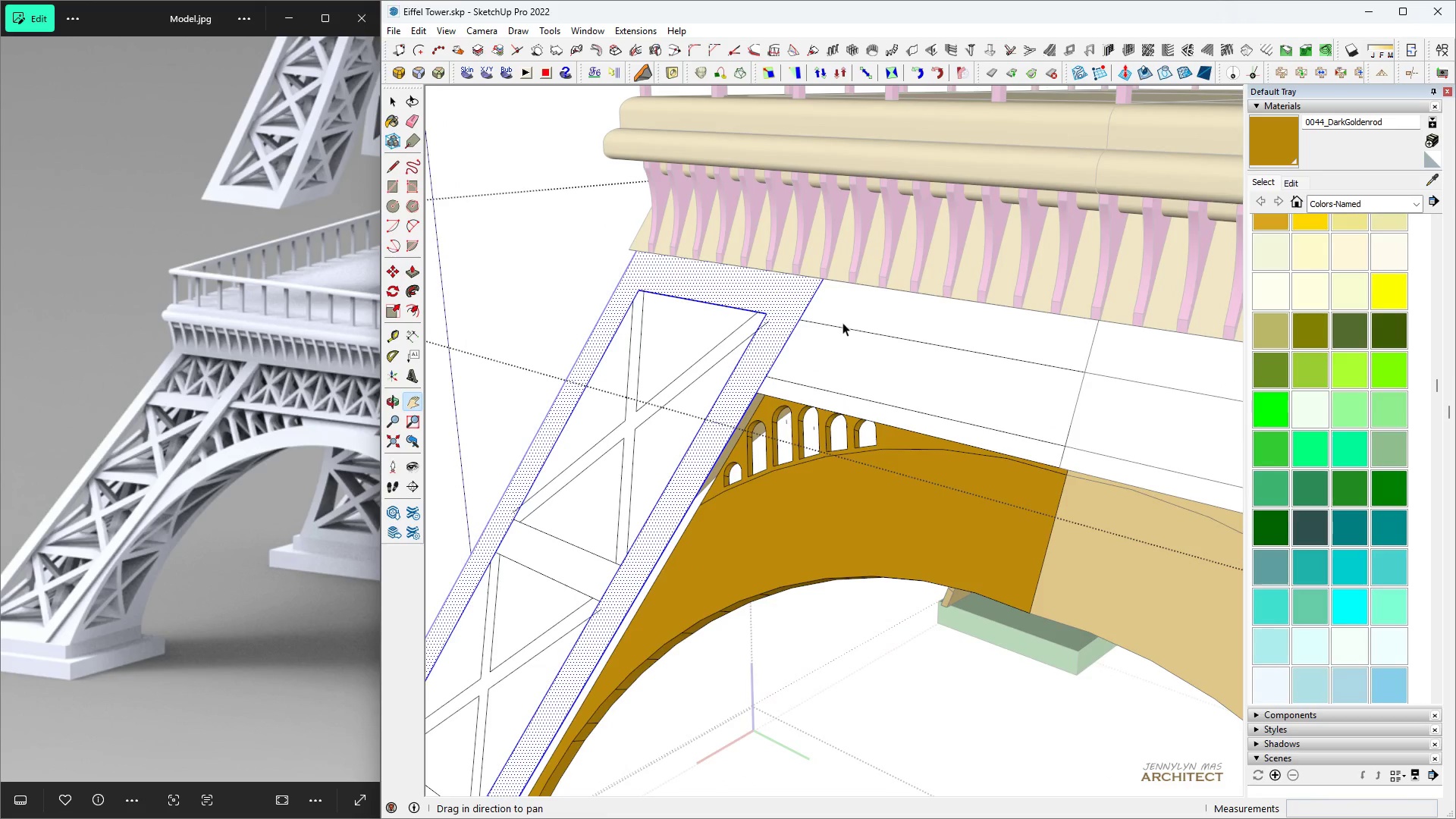 
double_click([844, 318])
 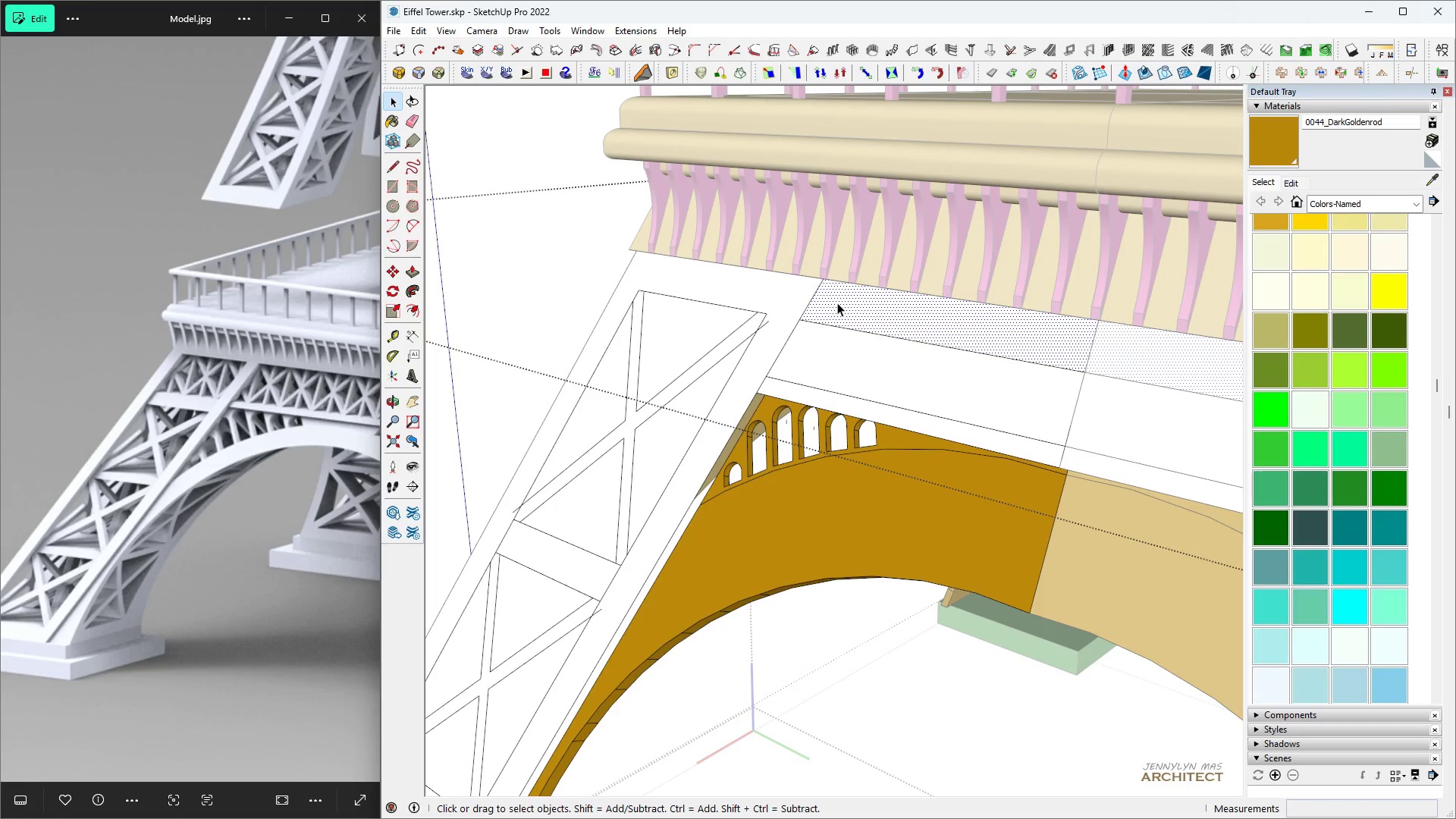 
double_click([837, 303])
 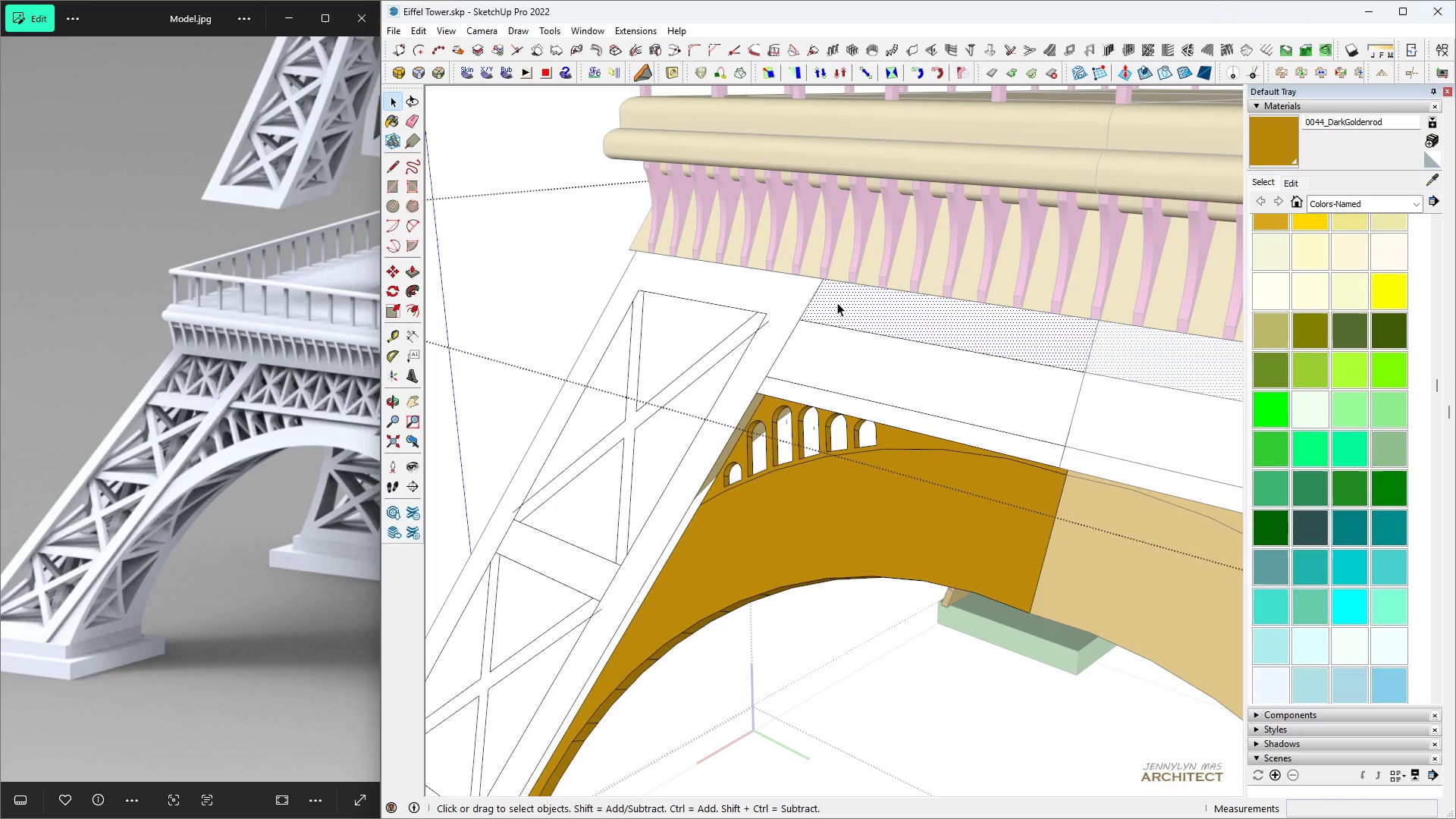 
left_click([837, 303])
 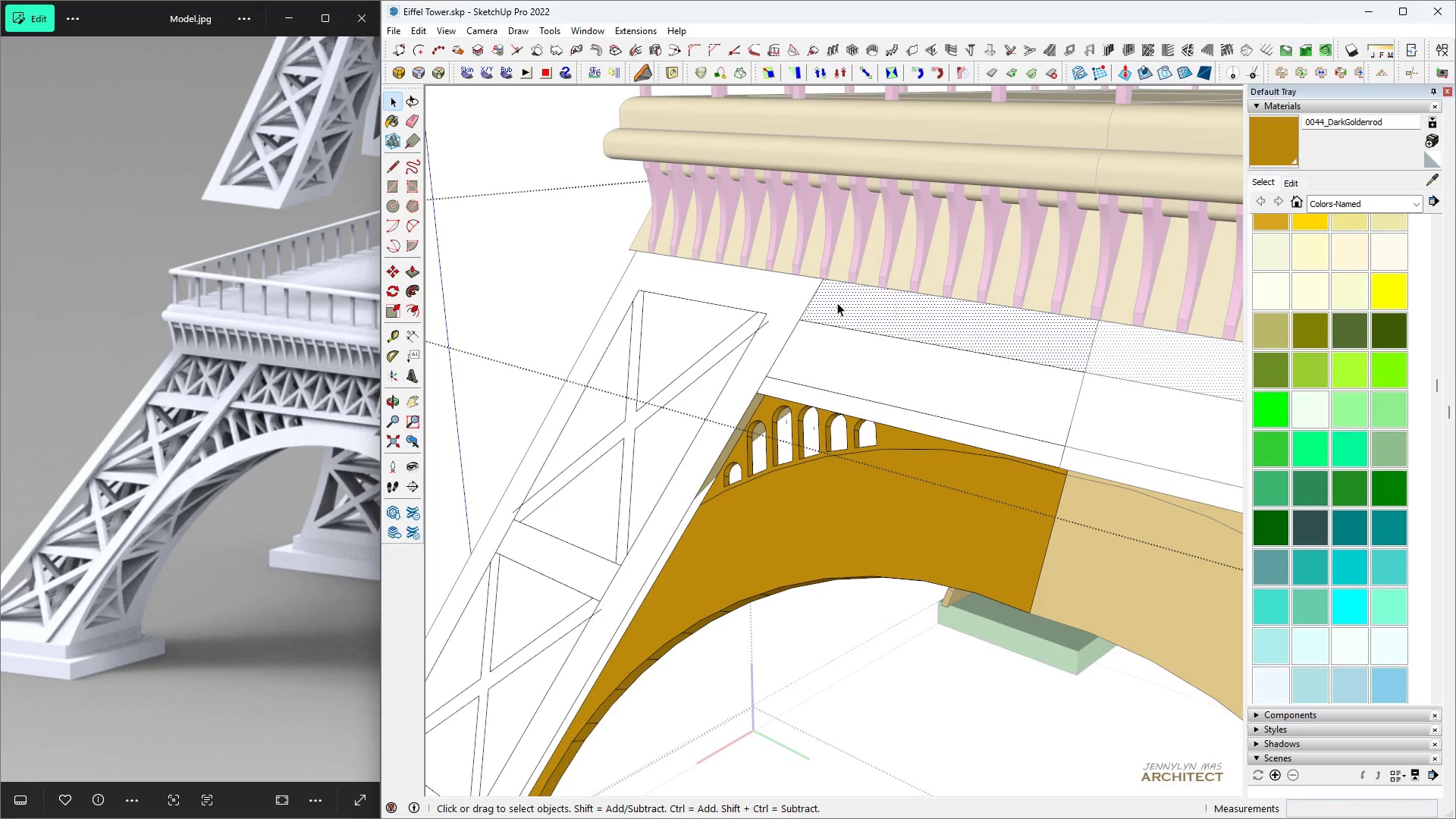 
double_click([837, 303])
 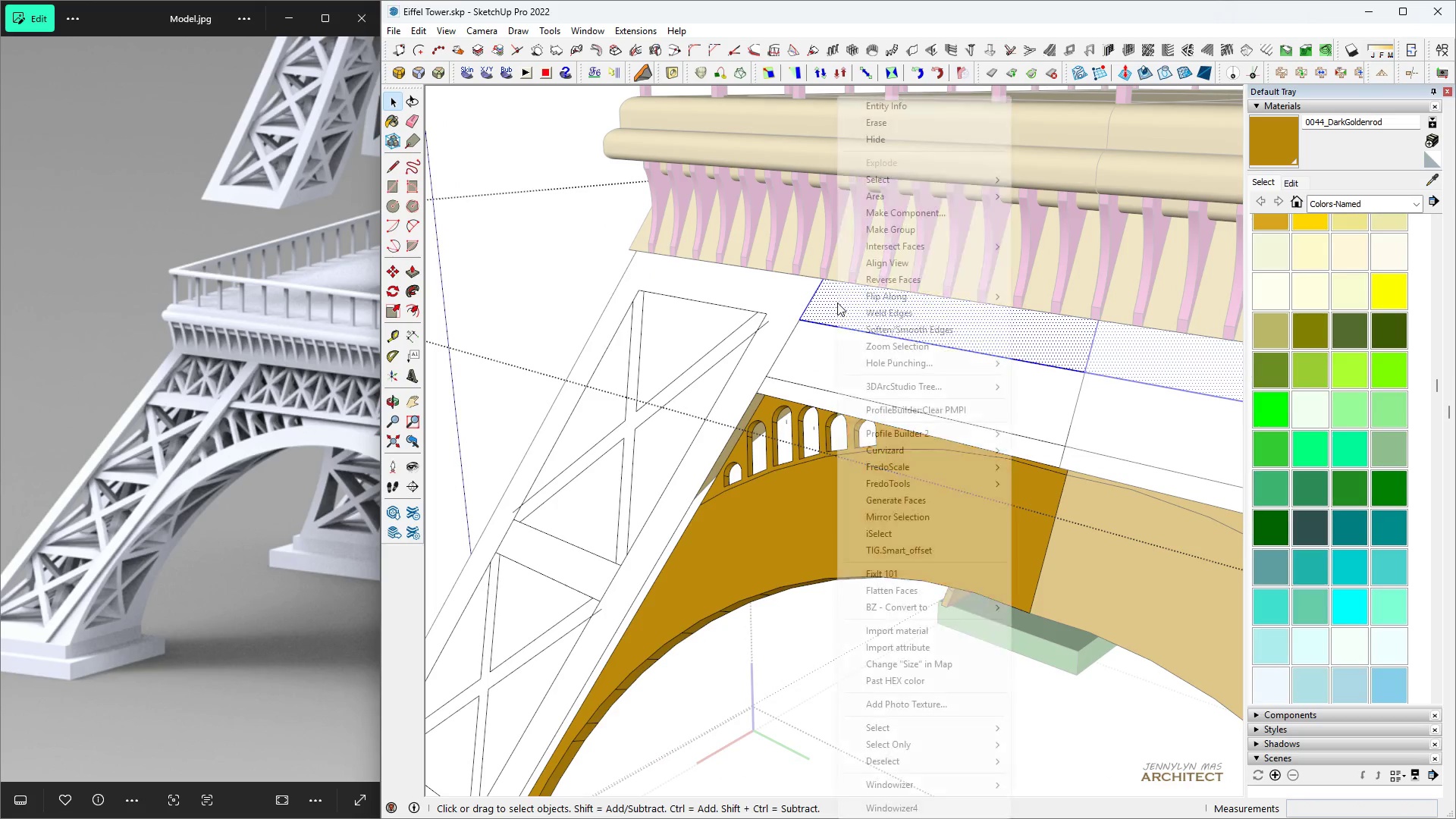 
right_click([837, 303])
 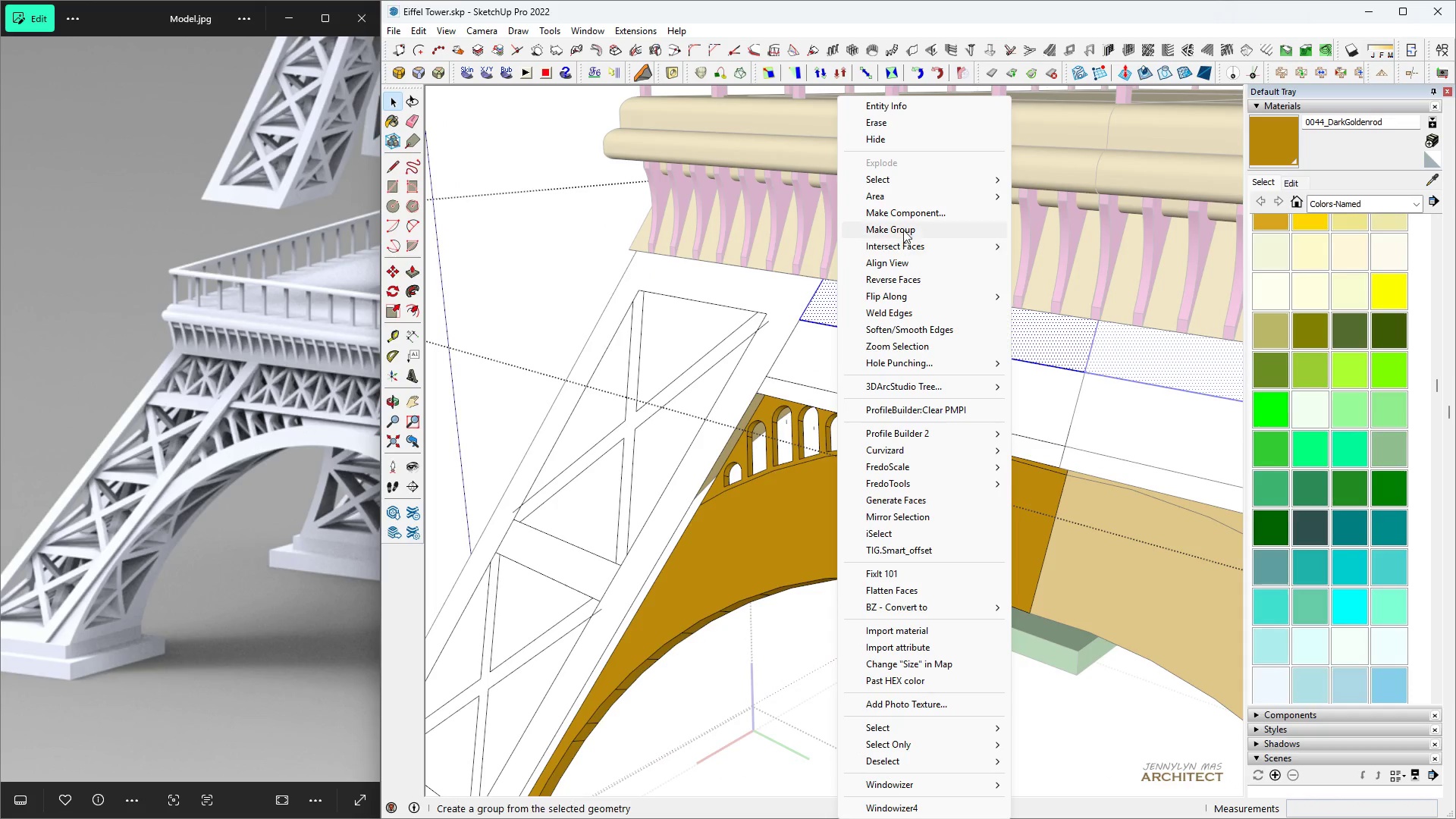 
left_click([903, 229])
 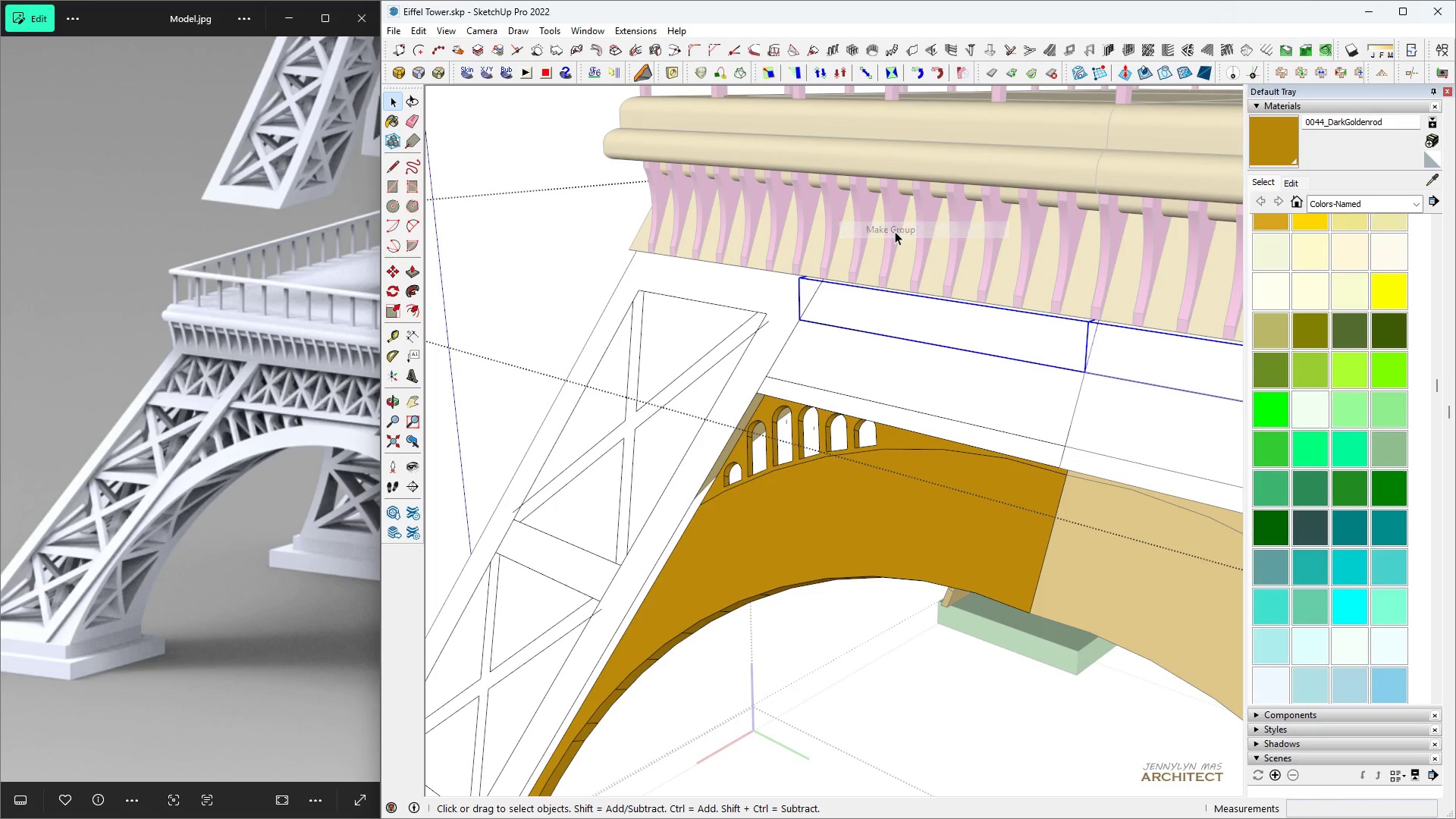 
key(Control+X)
 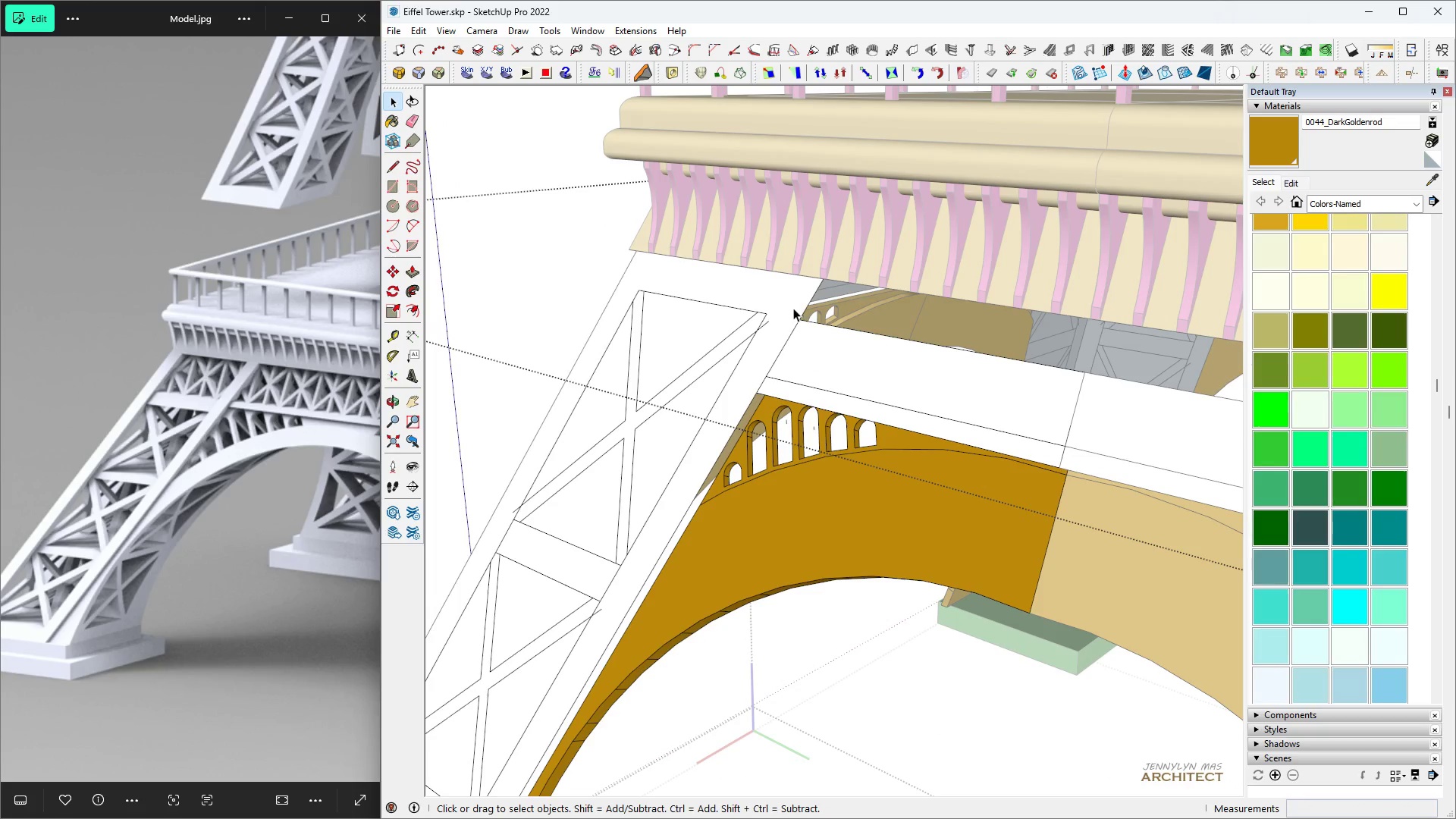 
double_click([793, 308])
 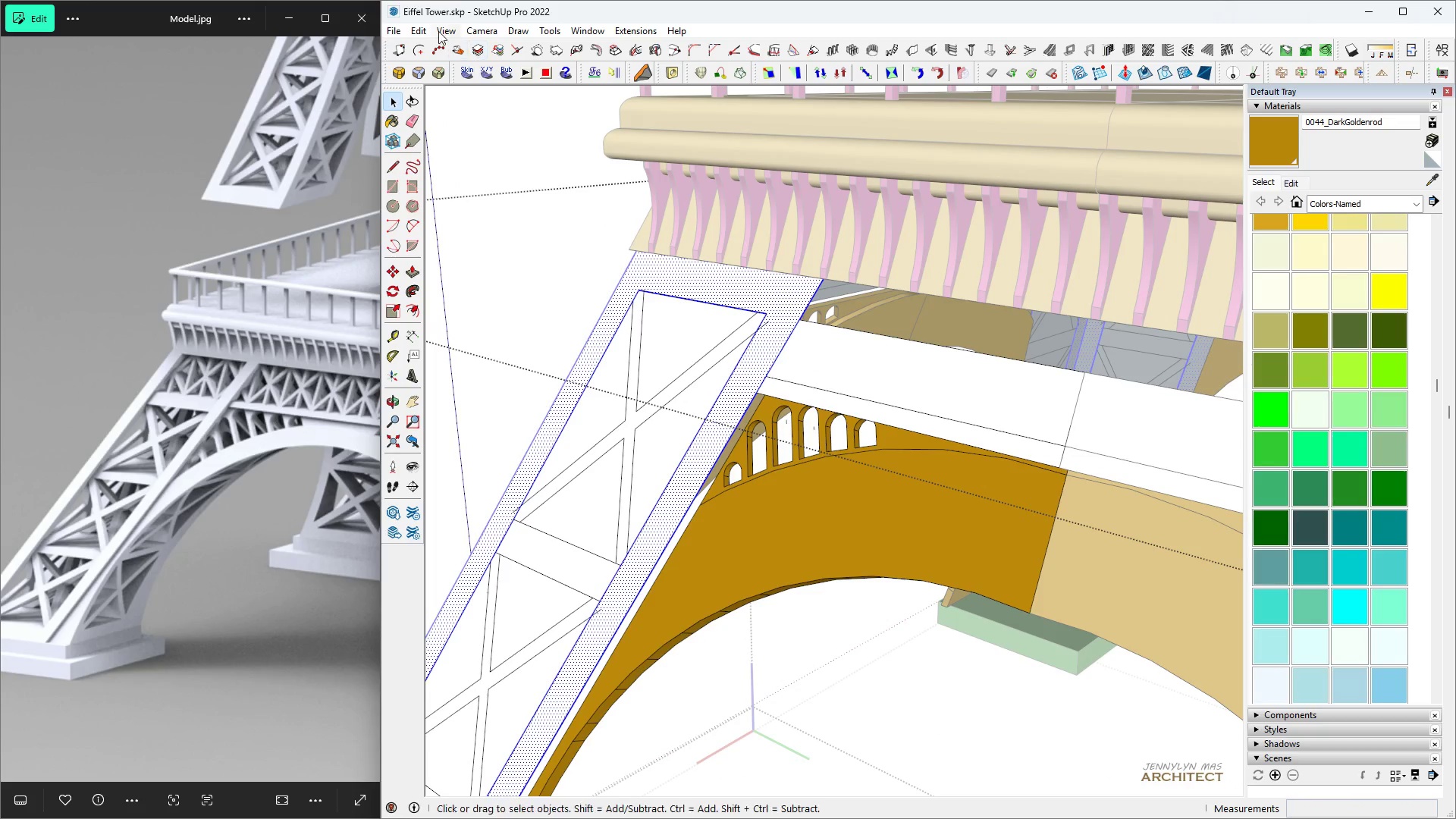 
left_click([423, 27])
 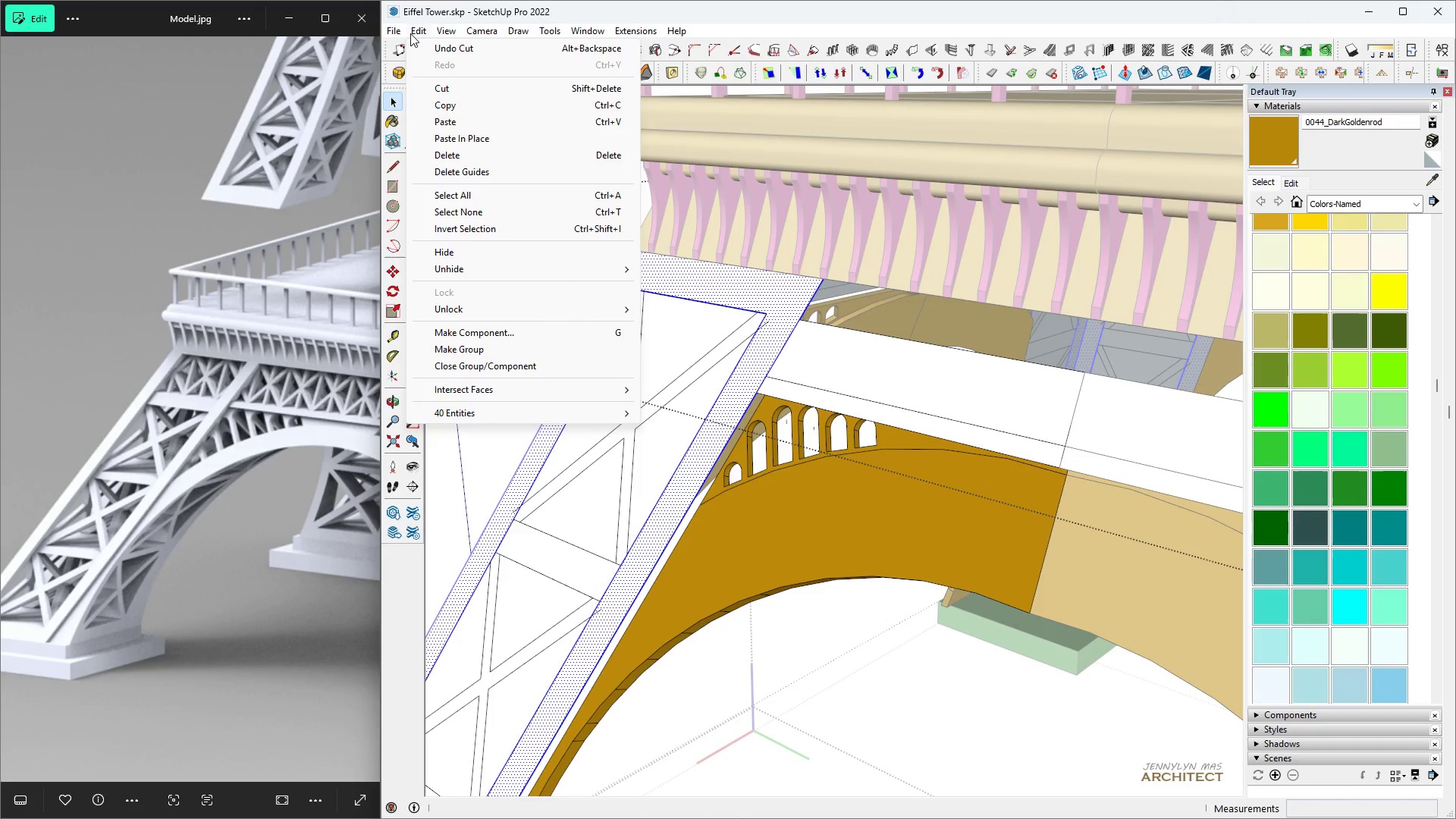 
left_click([410, 33])
 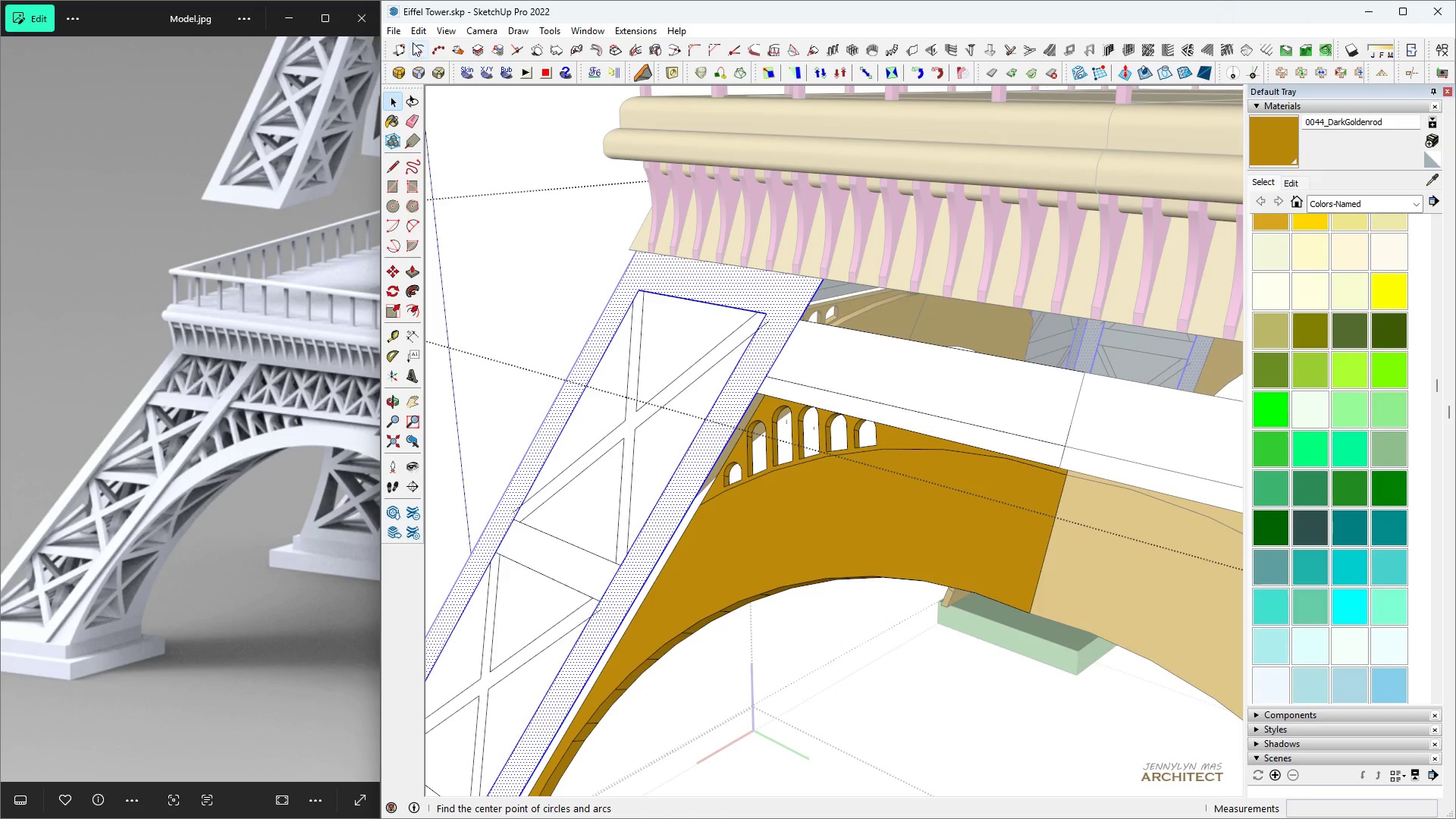 
left_click([413, 33])
 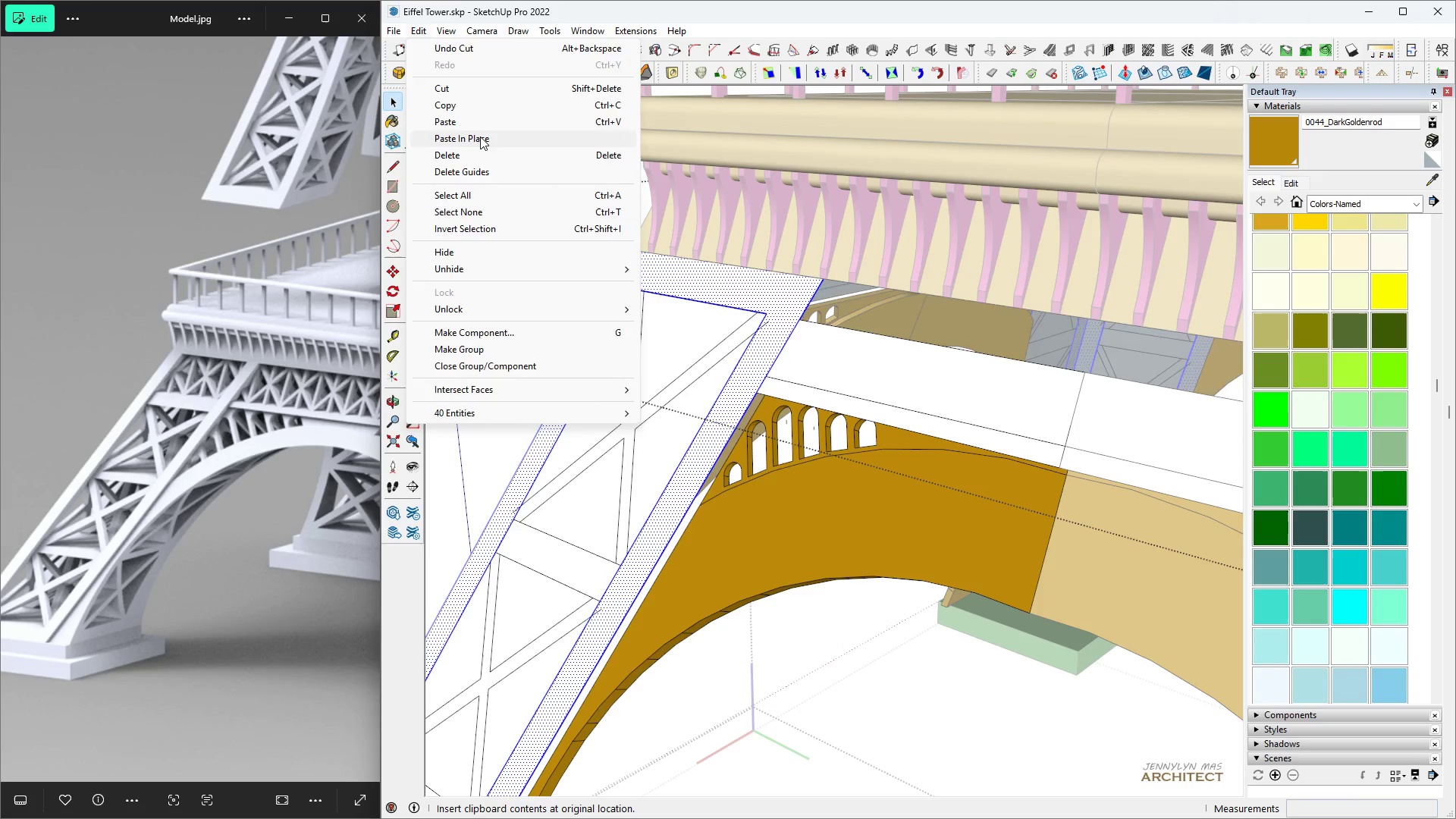 
left_click([480, 136])
 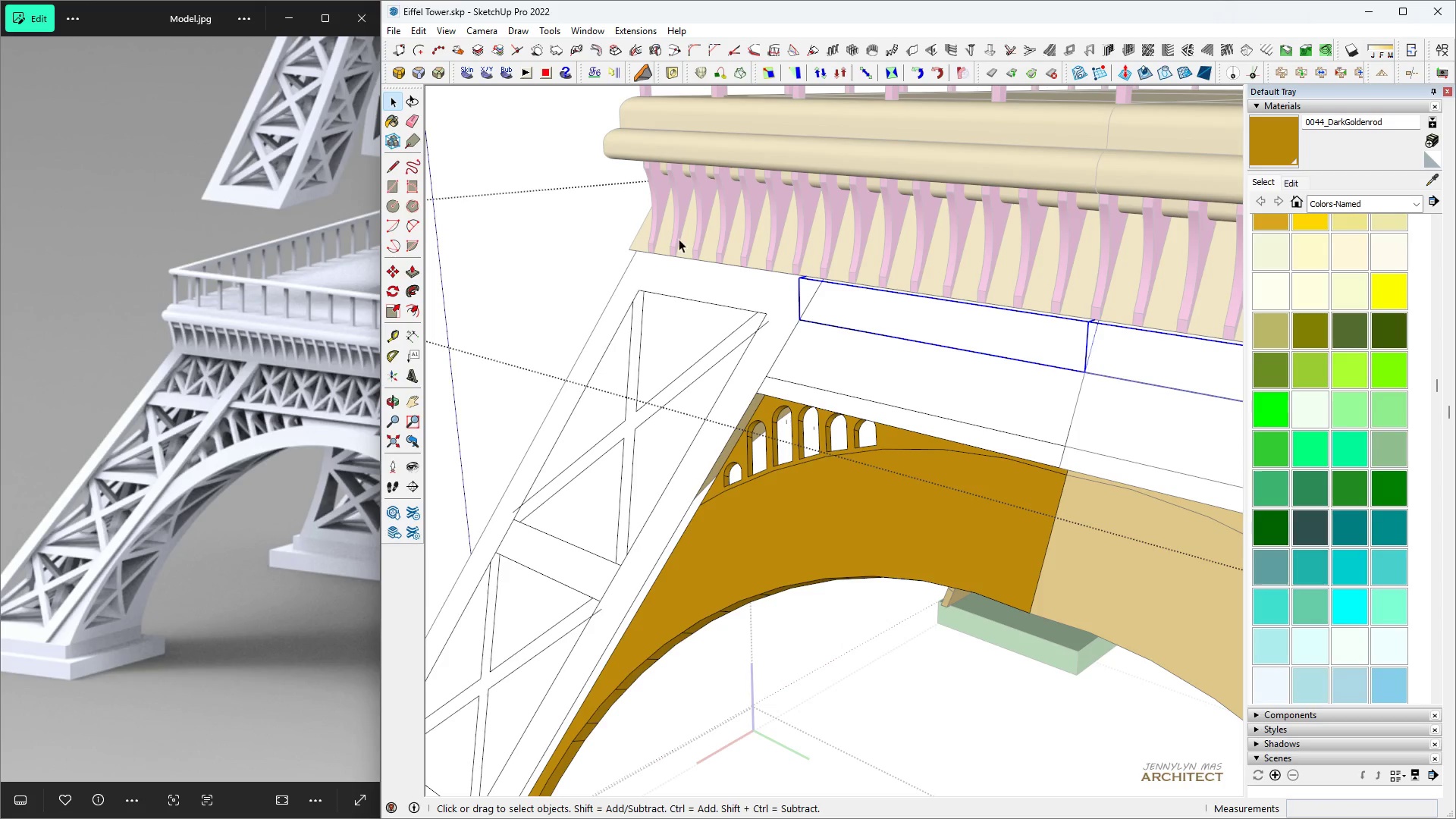 
hold_key(key=ControlLeft, duration=1.49)
left_click([775, 284])
 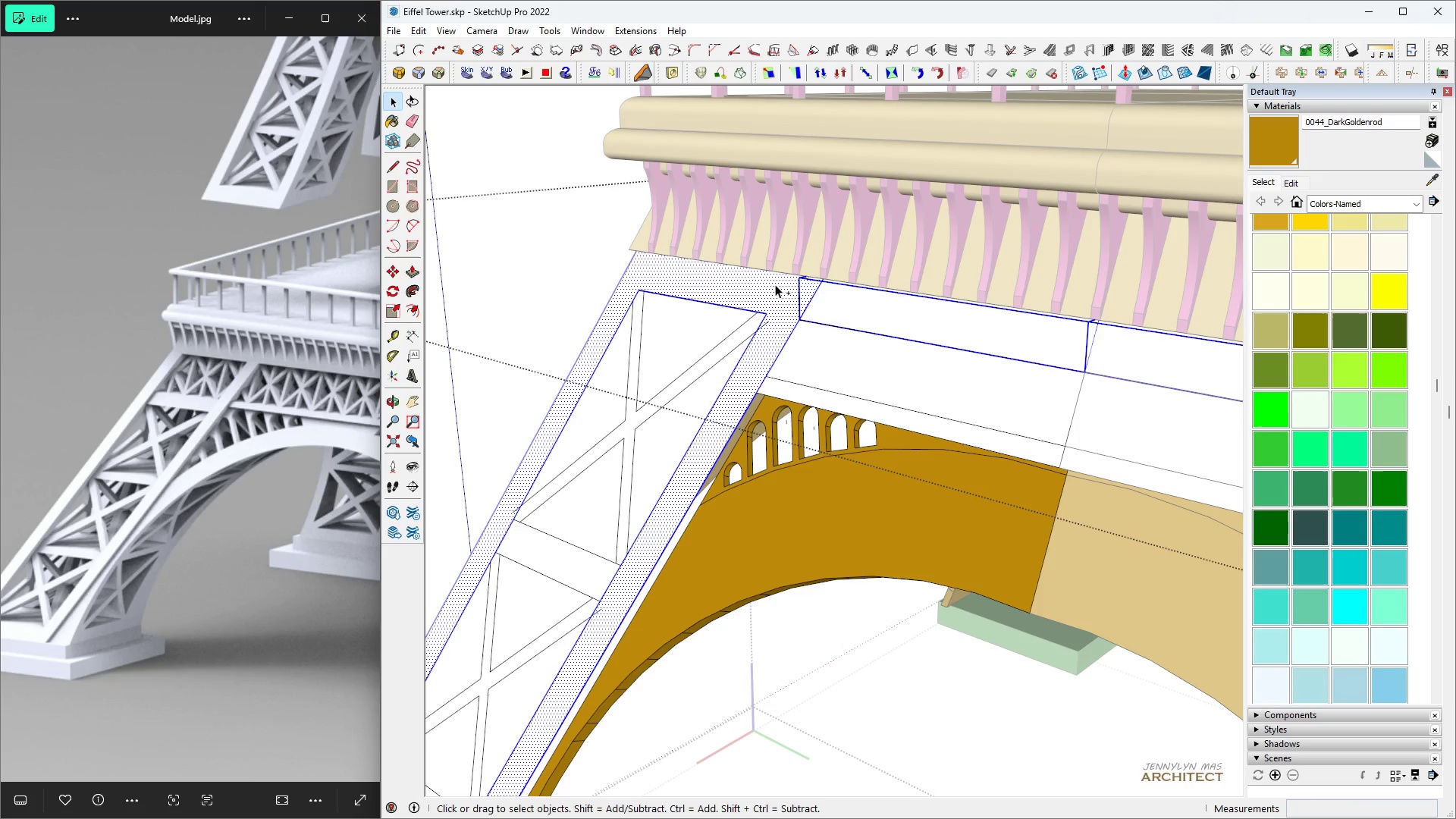 
double_click([775, 284])
 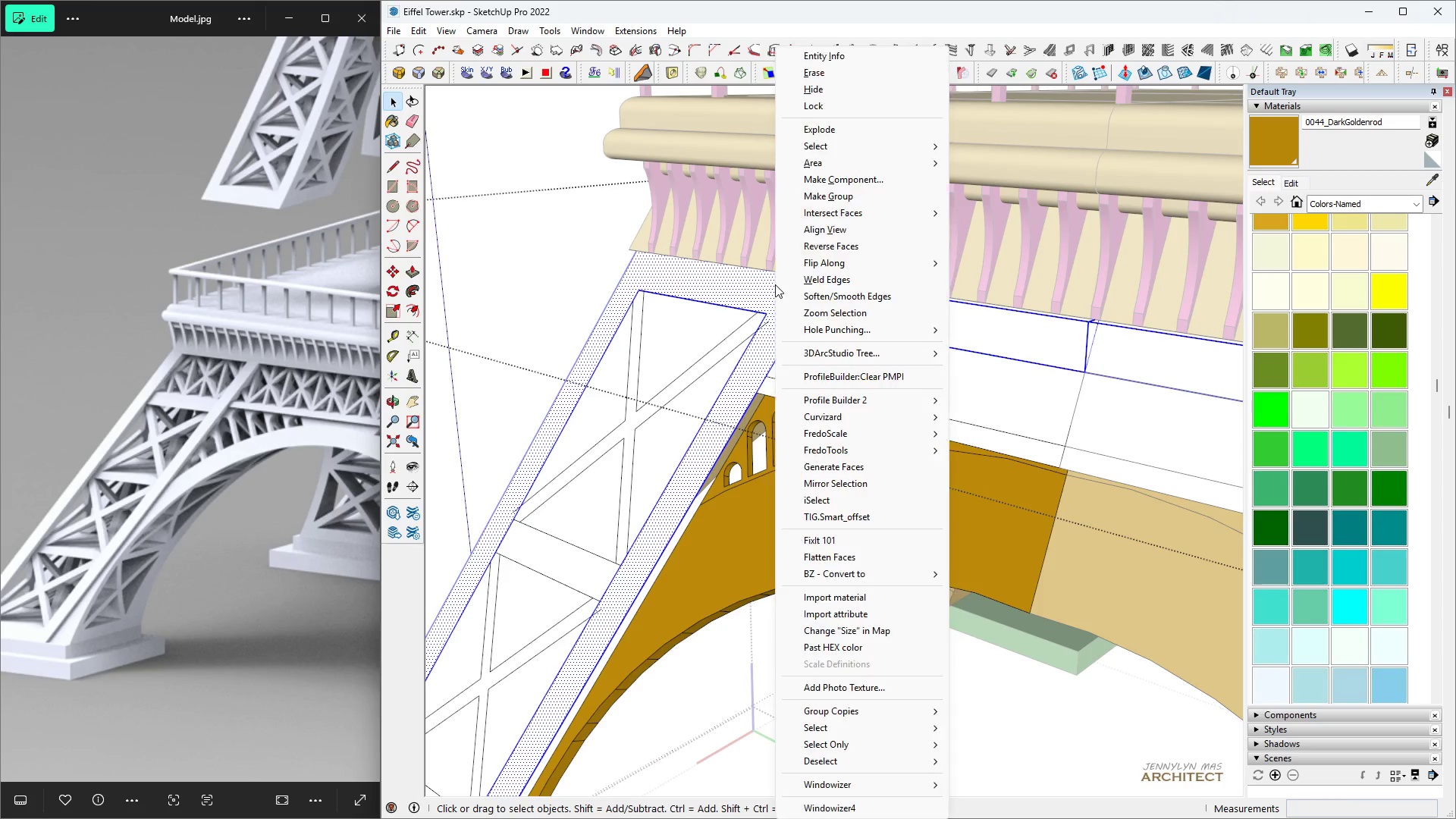 
right_click([775, 284])
 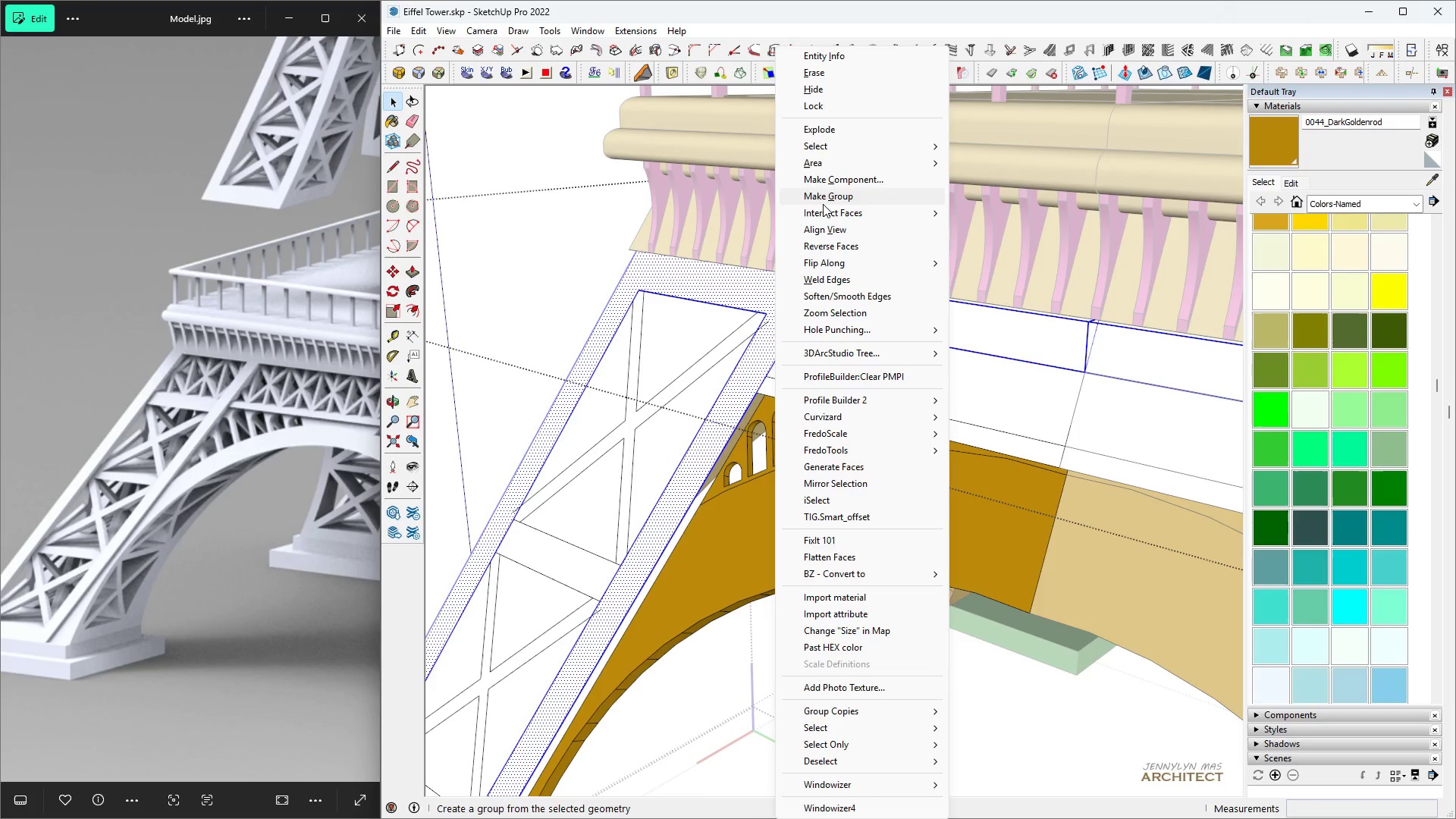 
left_click([823, 202])
 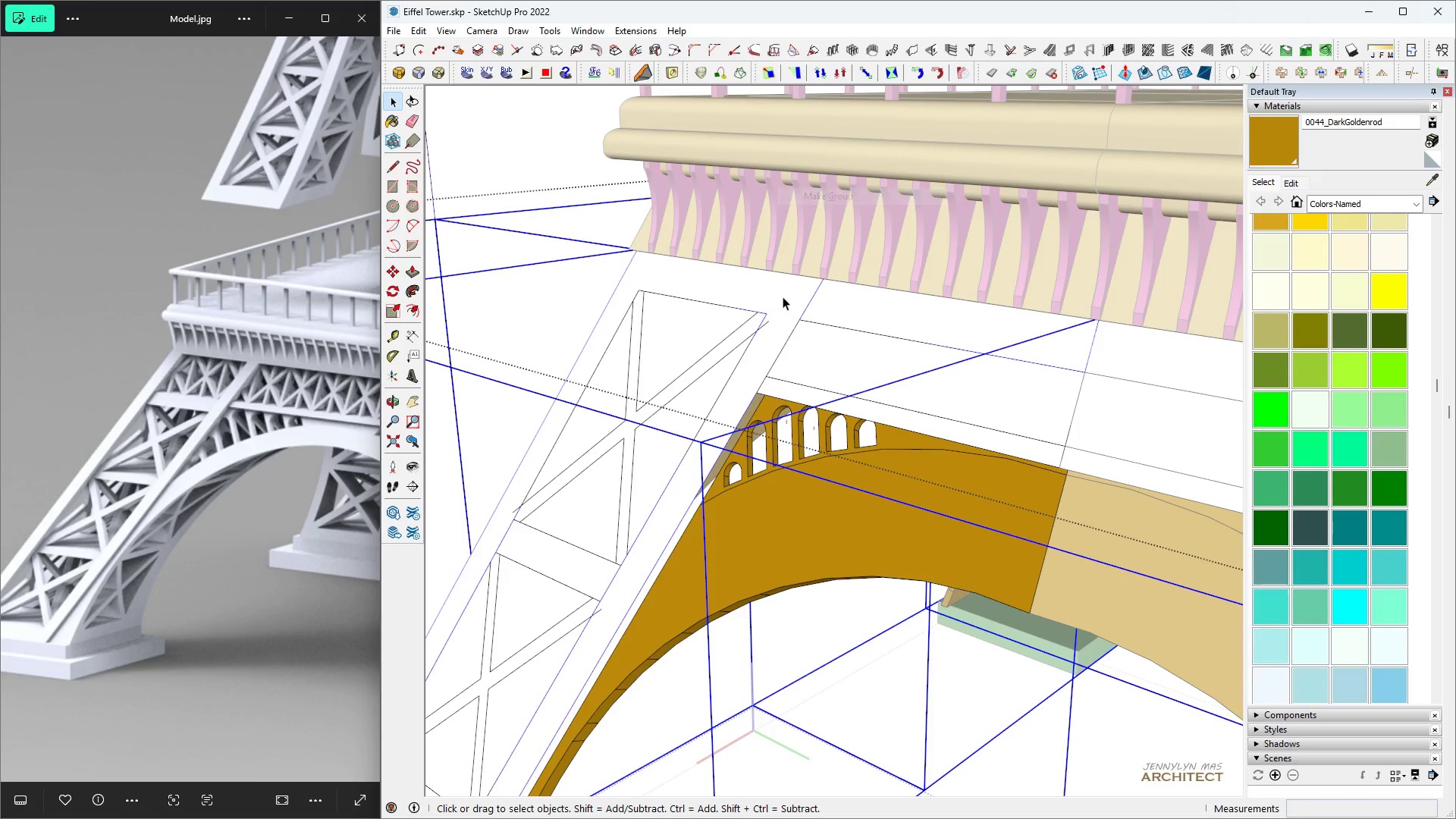 
scroll: coordinate [782, 297], scroll_direction: up, amount: 4.0
 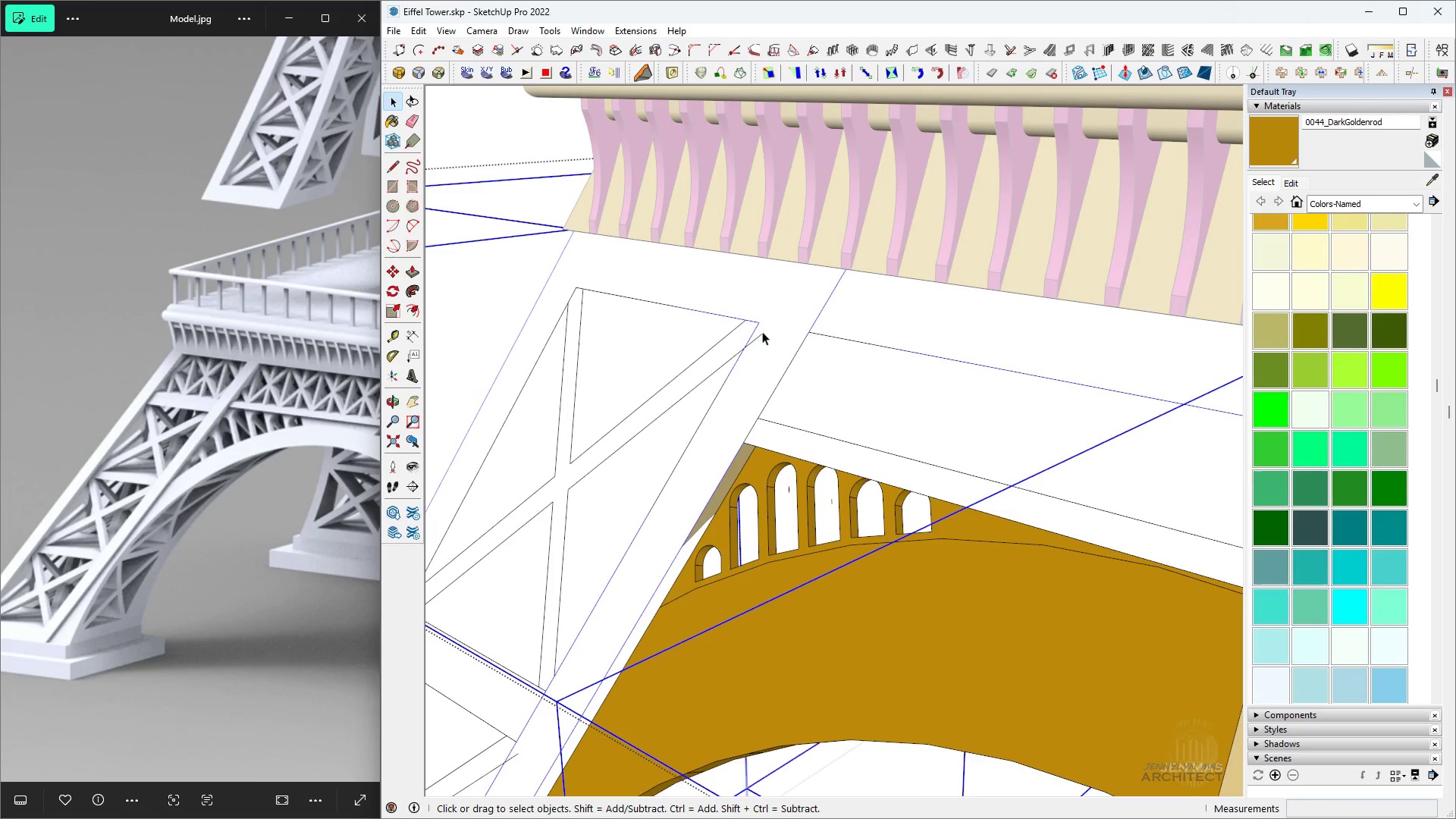 
left_click([760, 338])
 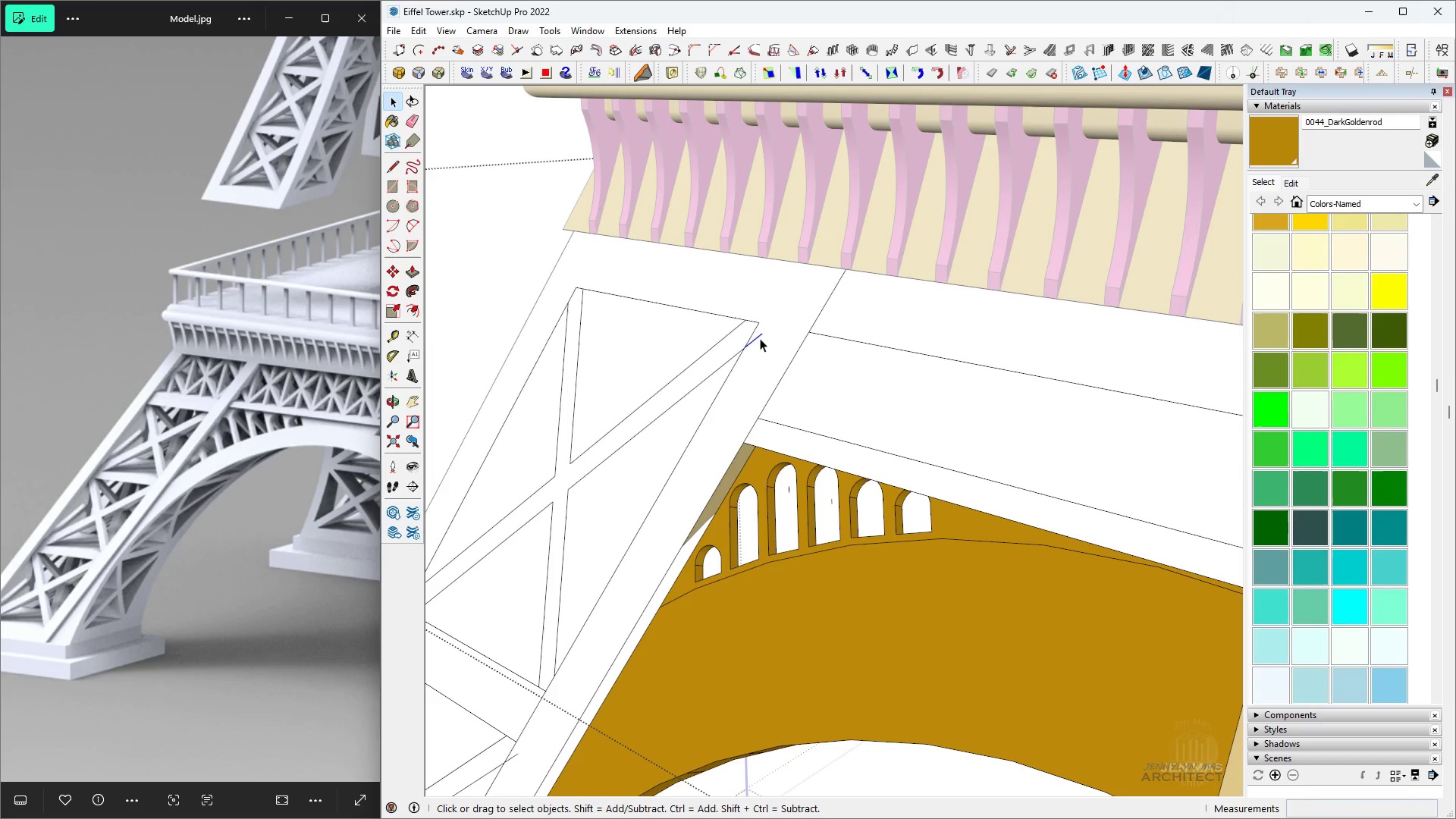 
key(Delete)
 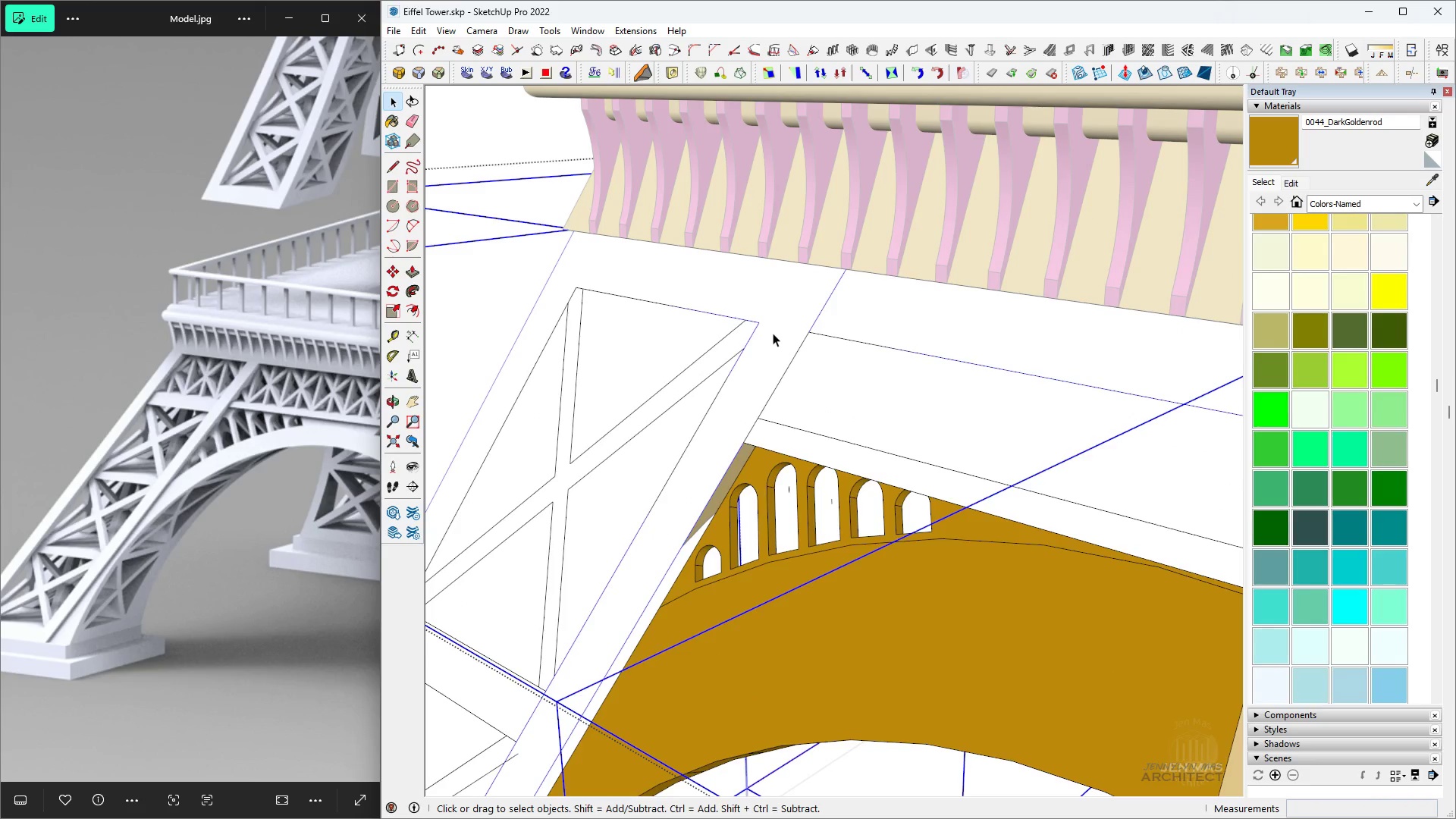 
double_click([773, 333])
 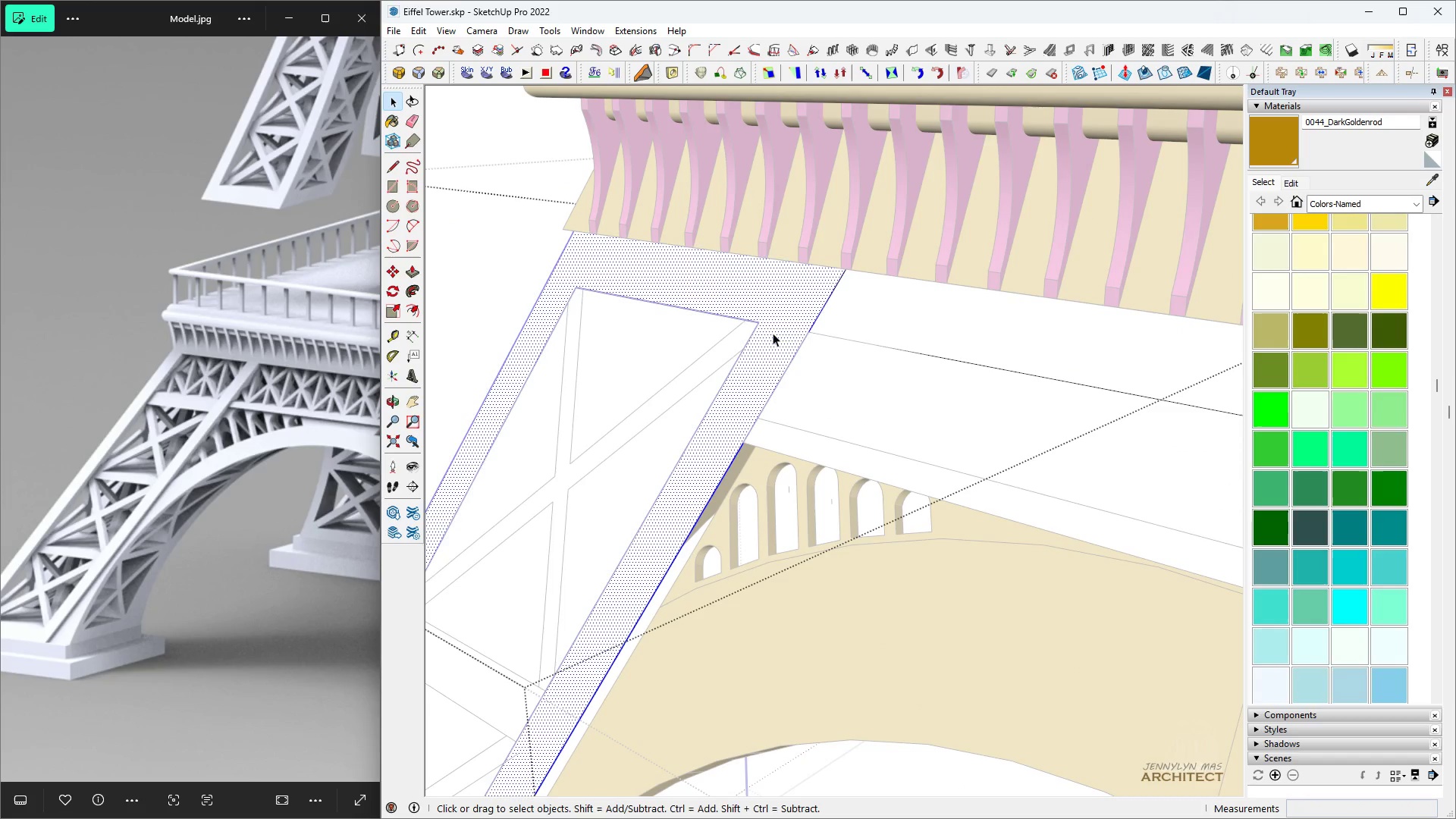 
triple_click([773, 333])
 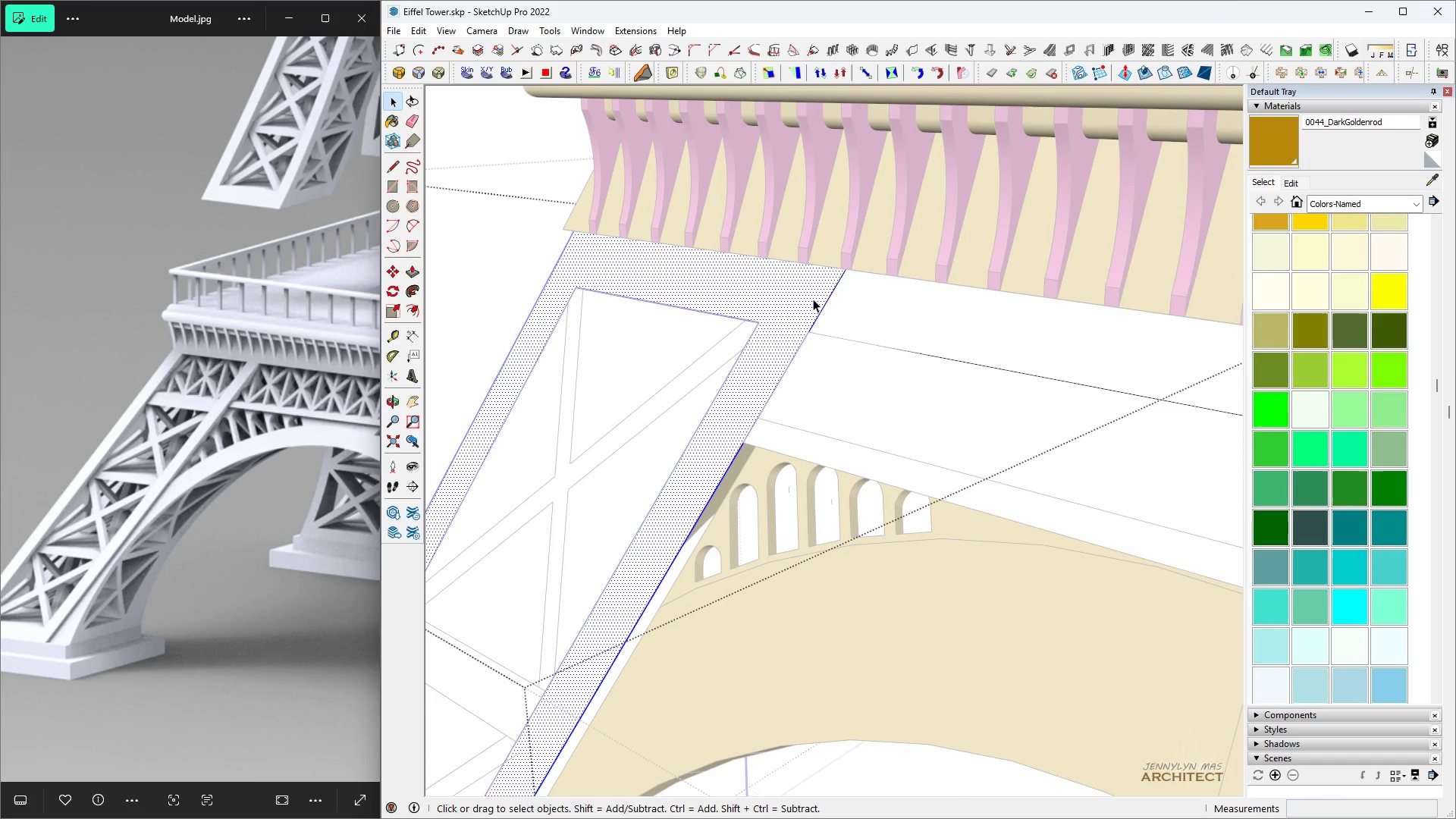 
left_click([827, 312])
 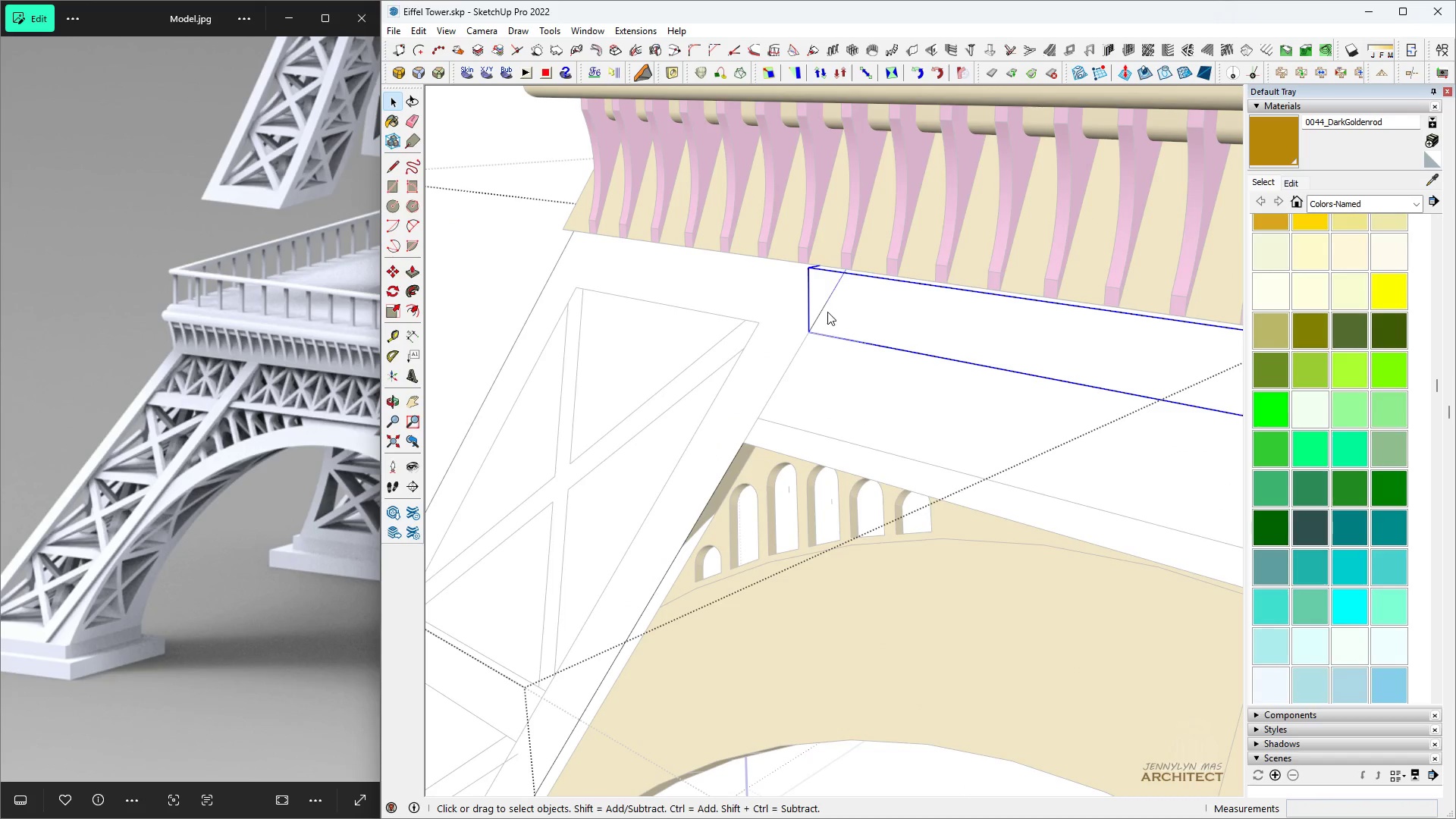 
right_click([827, 312])
 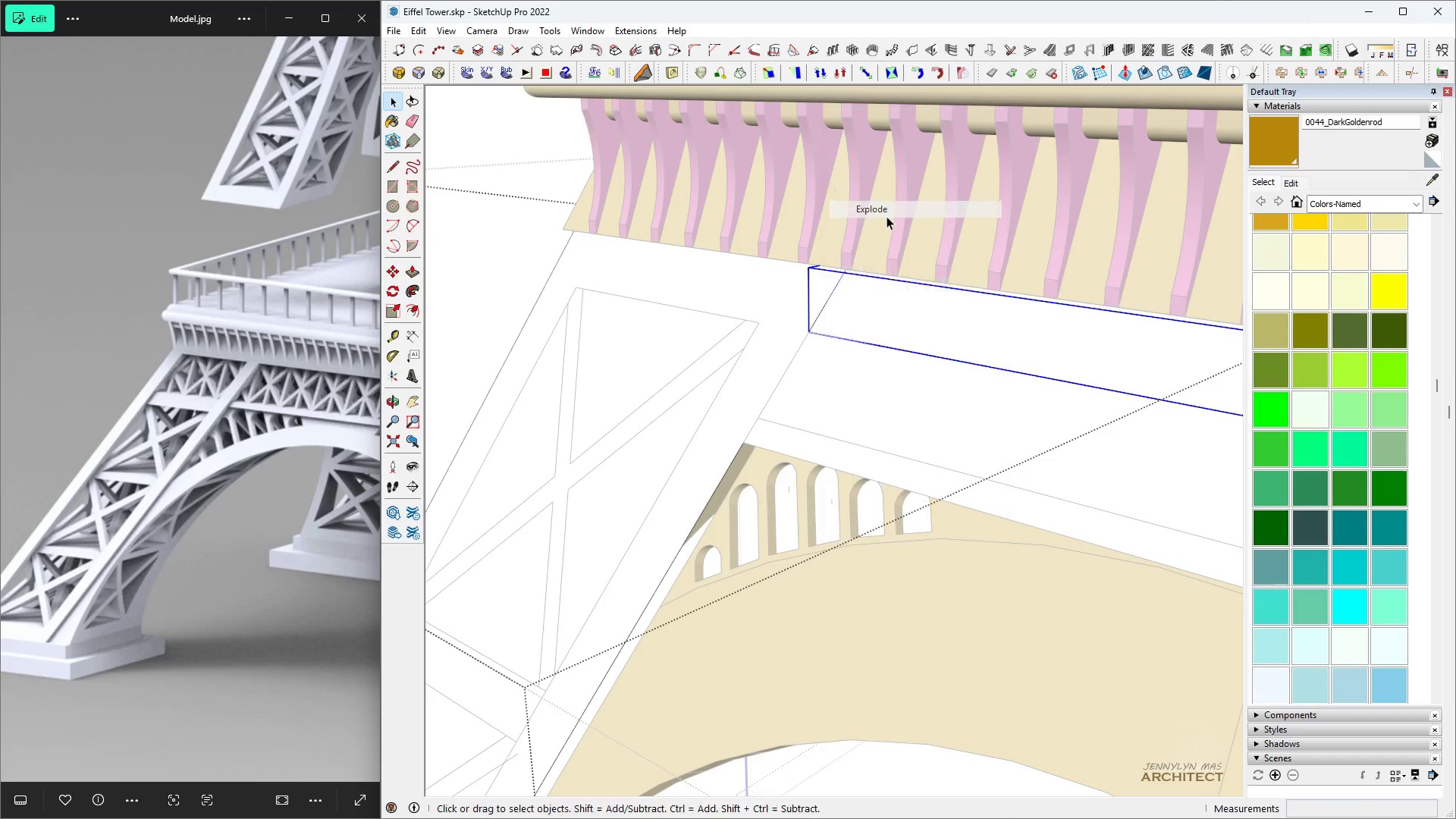 
key(Space)
 